 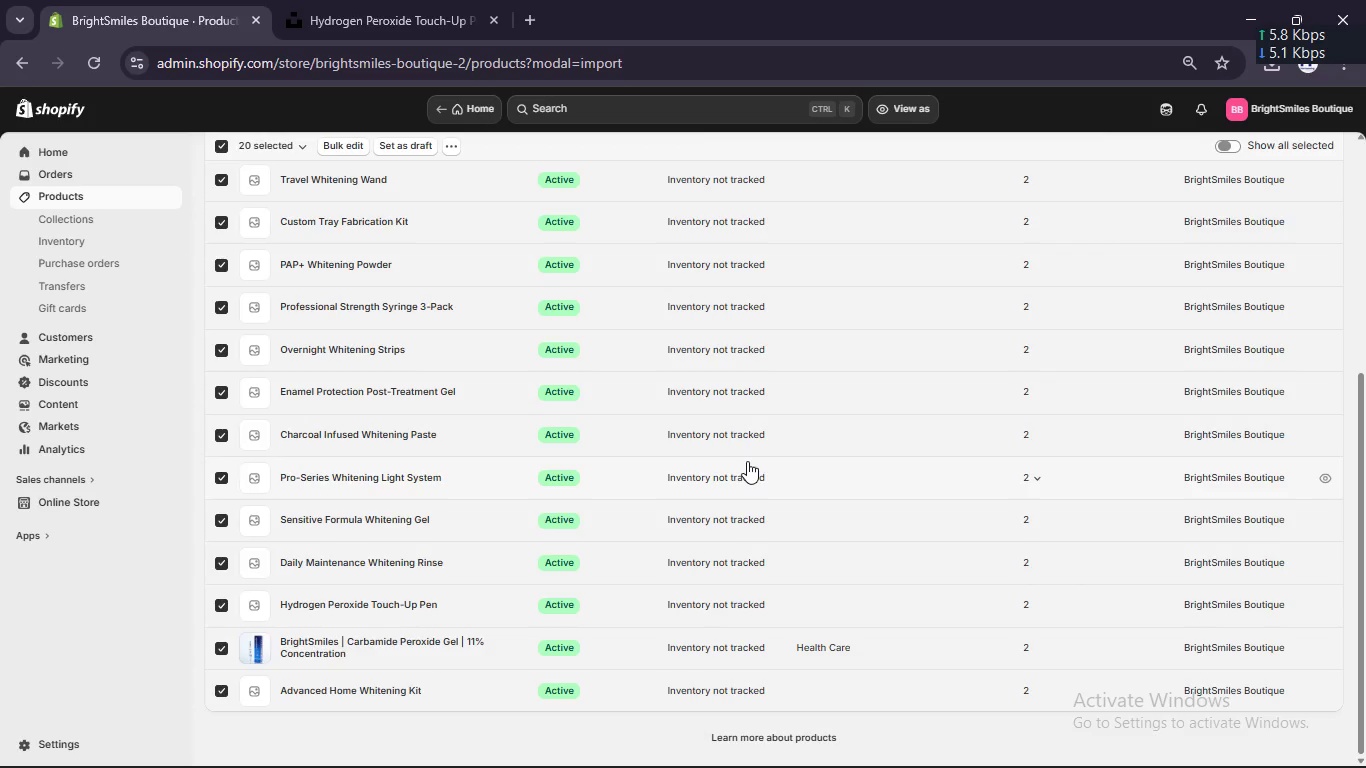 
scroll: coordinate [747, 461], scroll_direction: up, amount: 3.0
 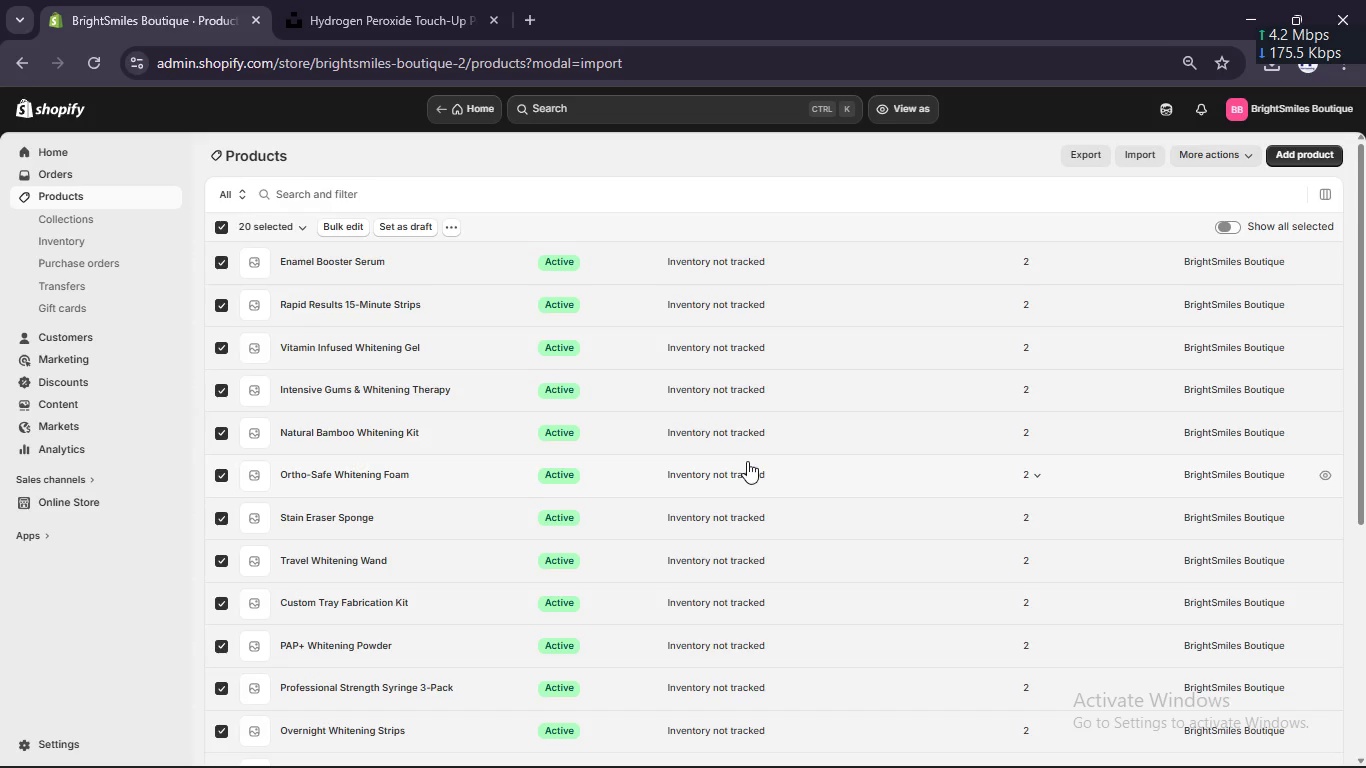 
wait(8.66)
 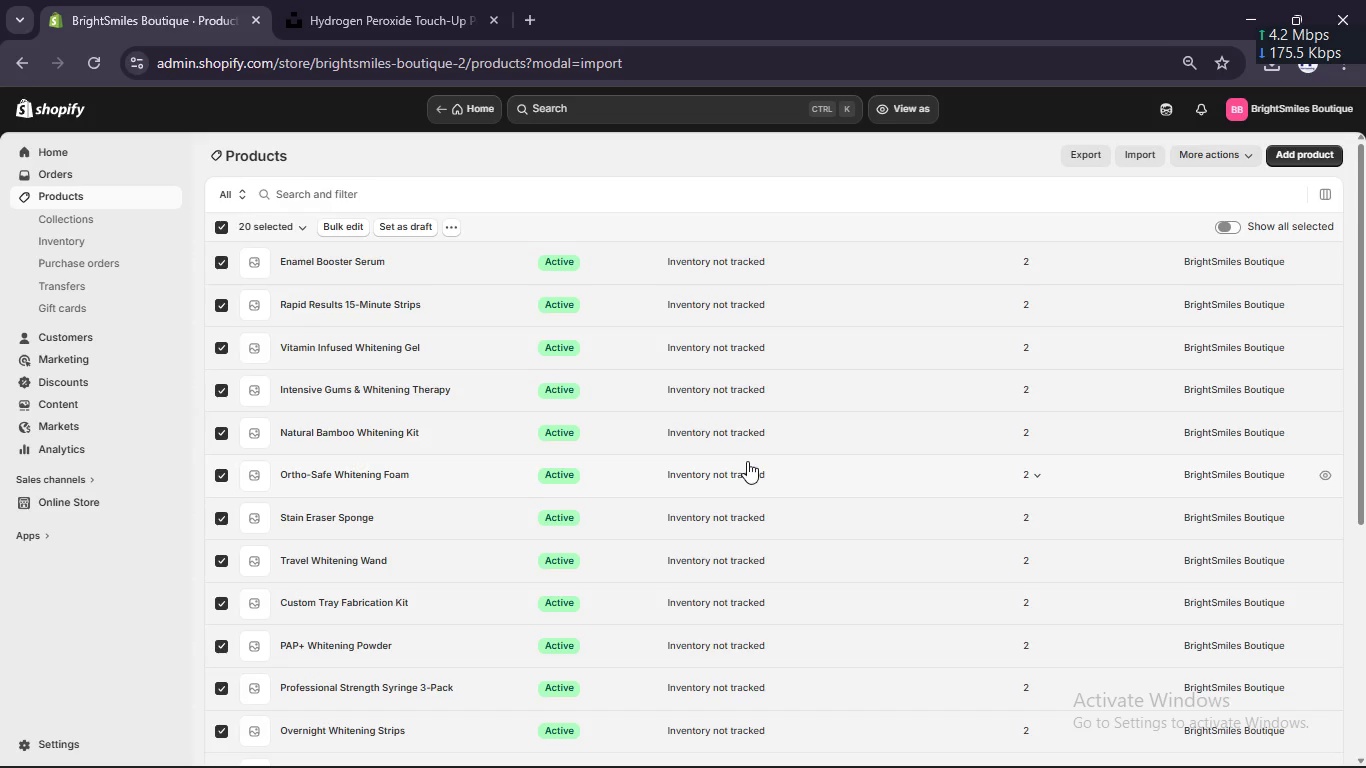 
left_click([1337, 74])
 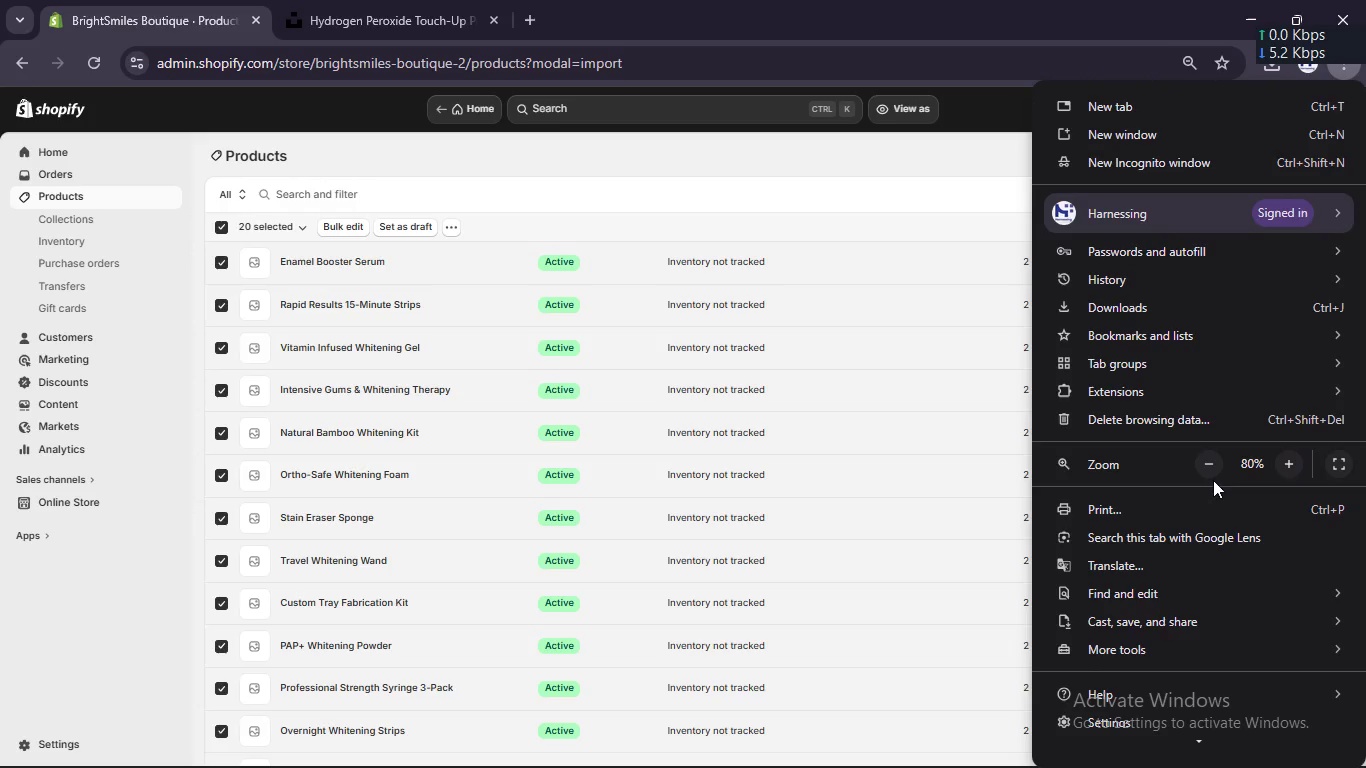 
left_click([1213, 470])
 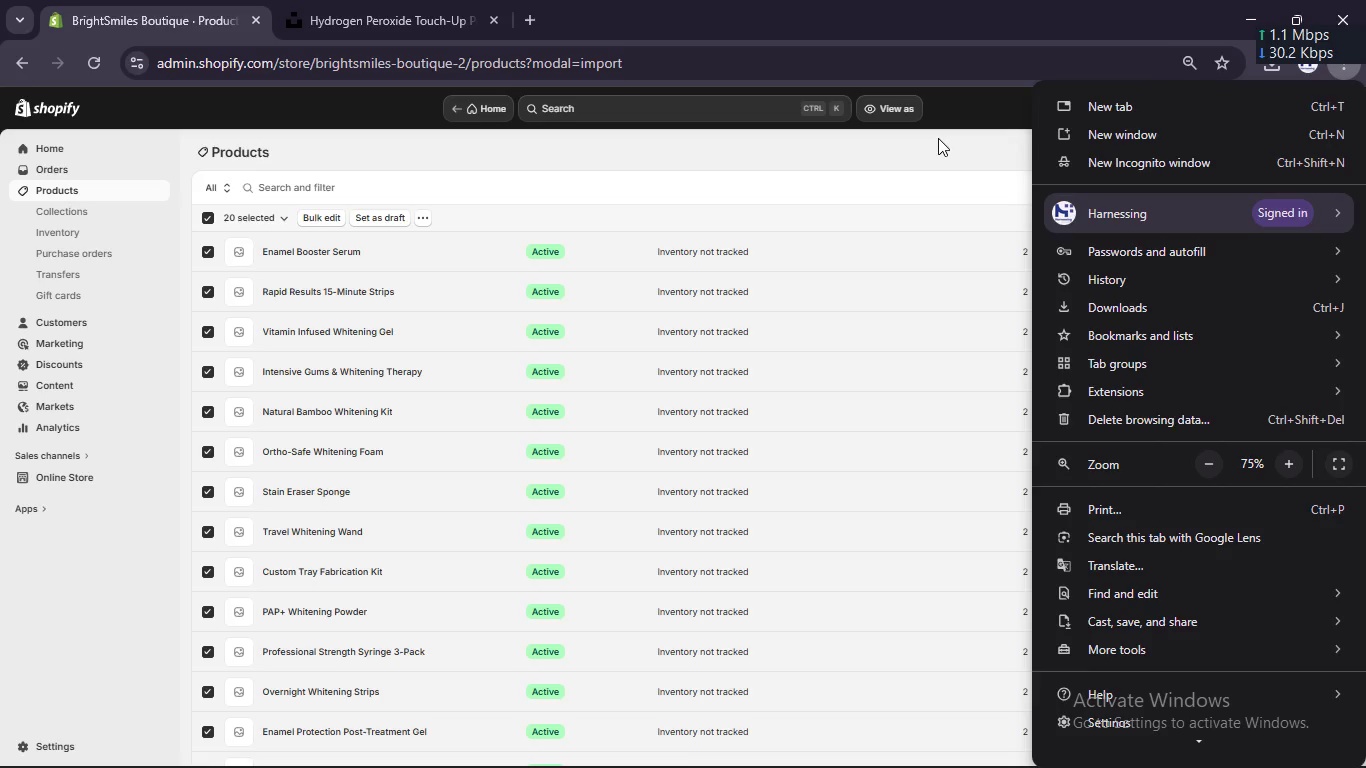 
wait(31.39)
 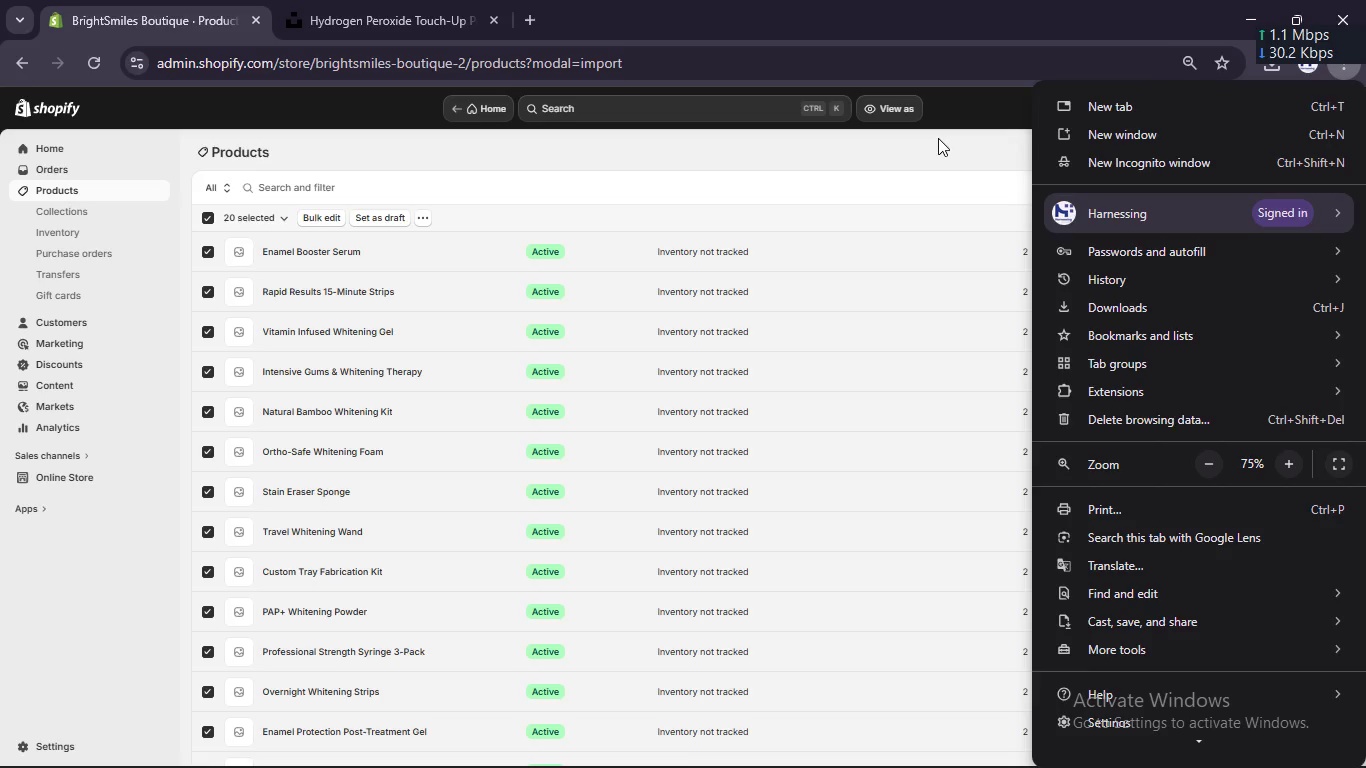 
scroll: coordinate [397, 564], scroll_direction: down, amount: 3.0
 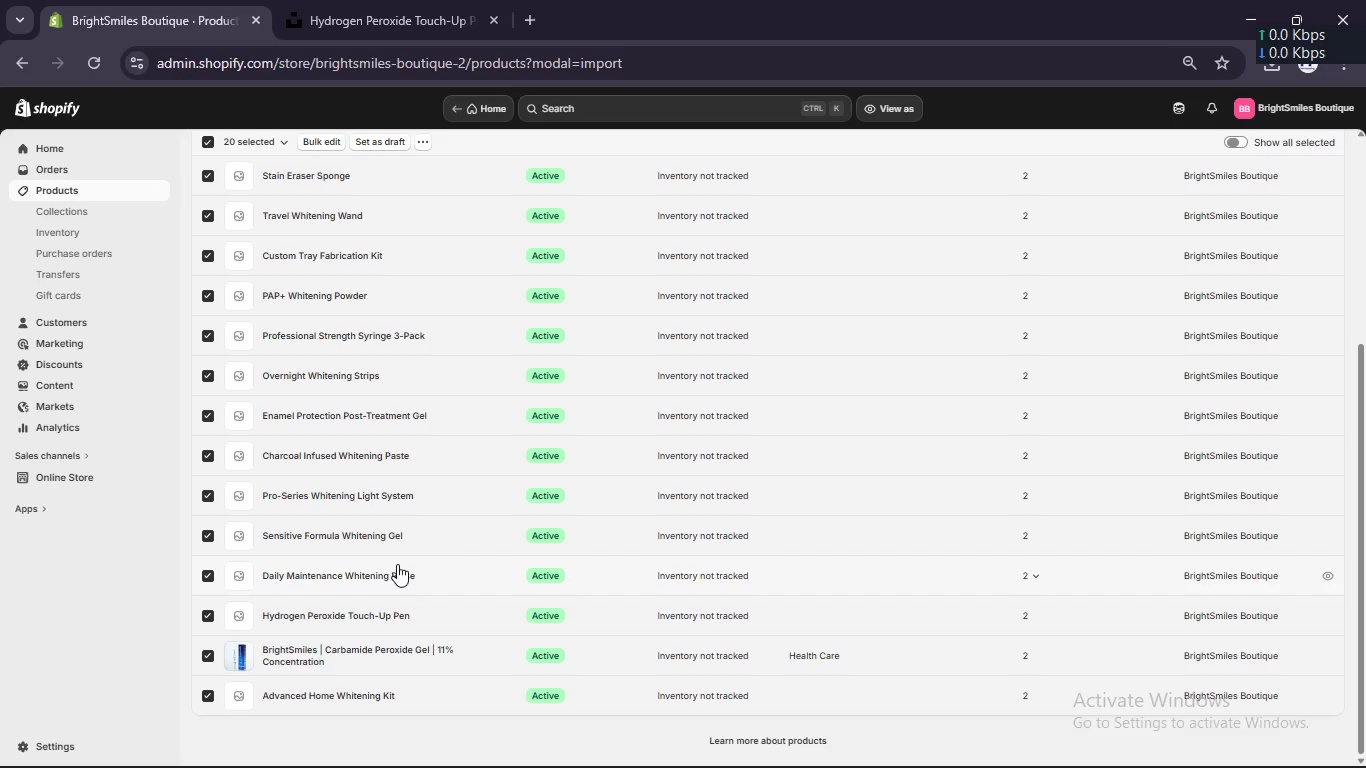 
wait(18.86)
 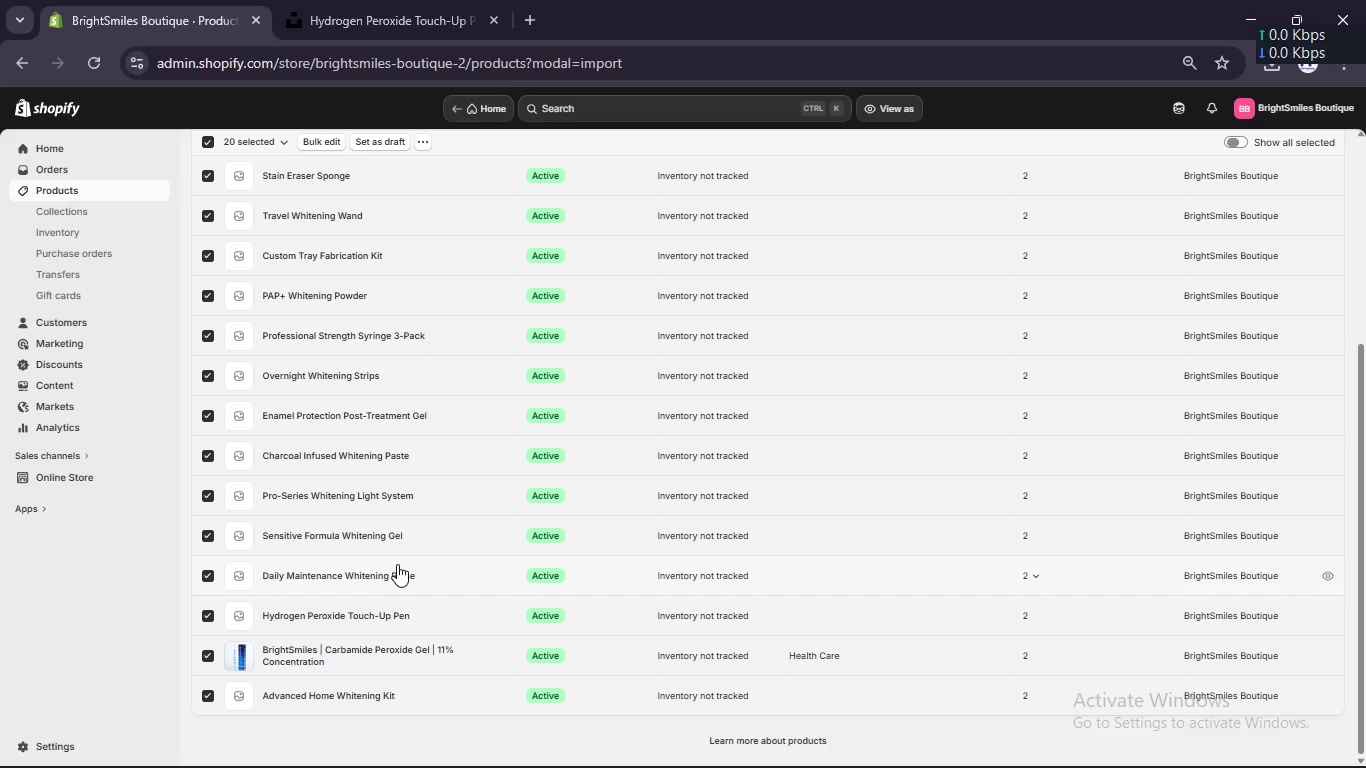 
scroll: coordinate [397, 564], scroll_direction: up, amount: 16.0
 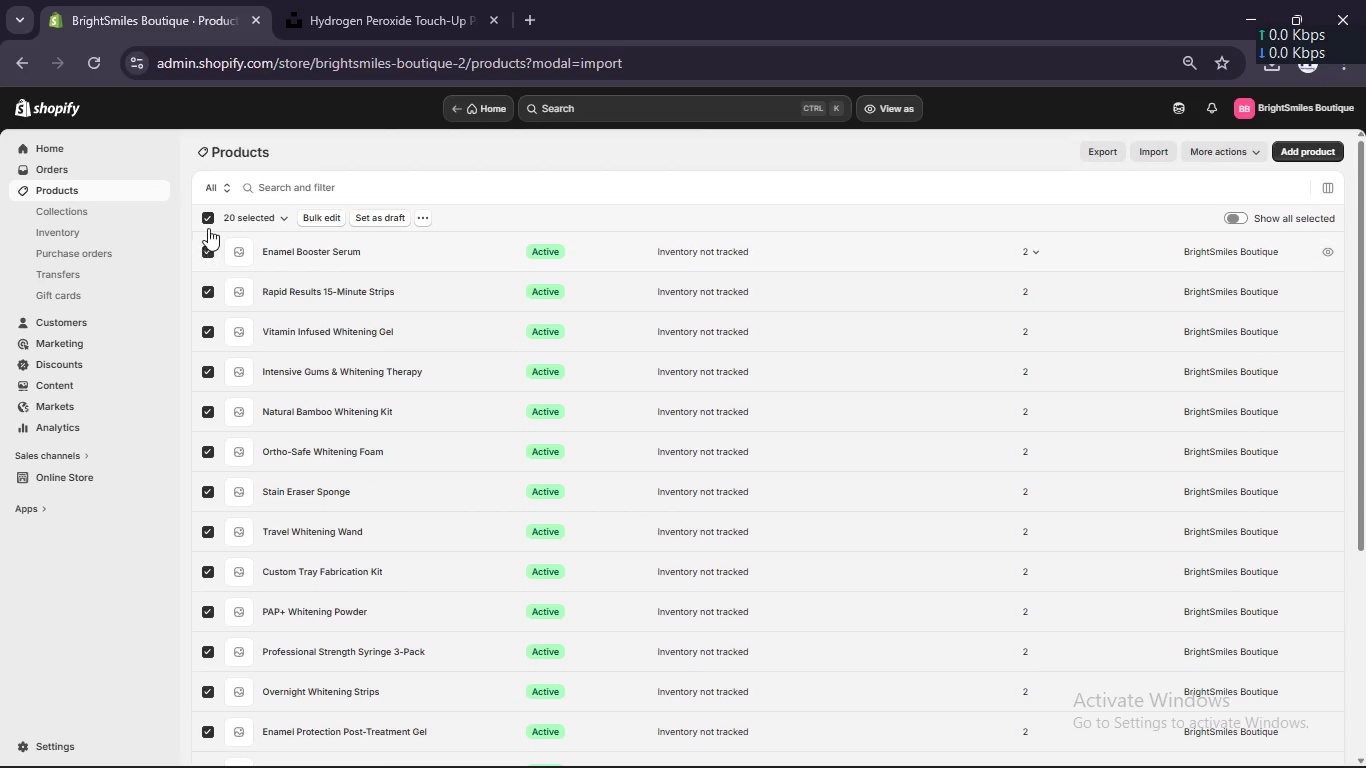 
left_click([208, 216])
 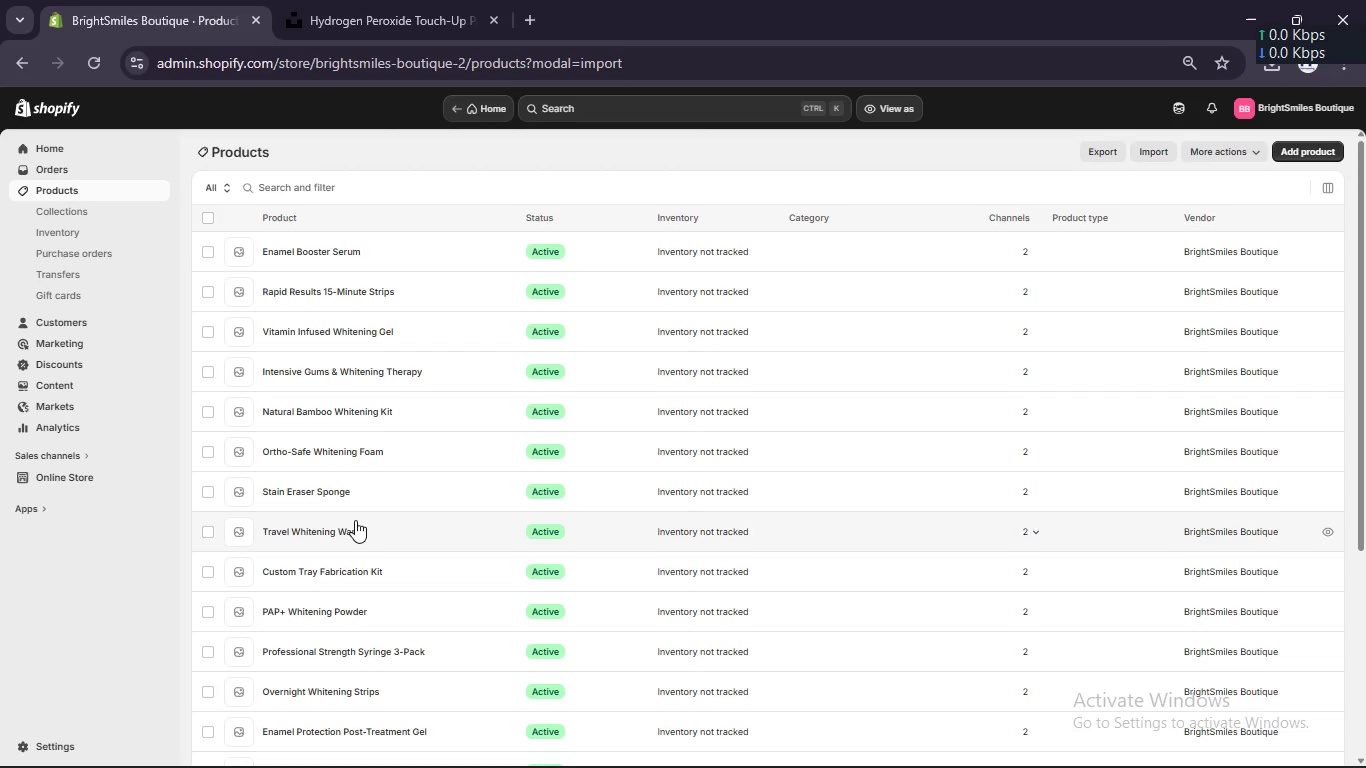 
scroll: coordinate [355, 520], scroll_direction: up, amount: 2.0
 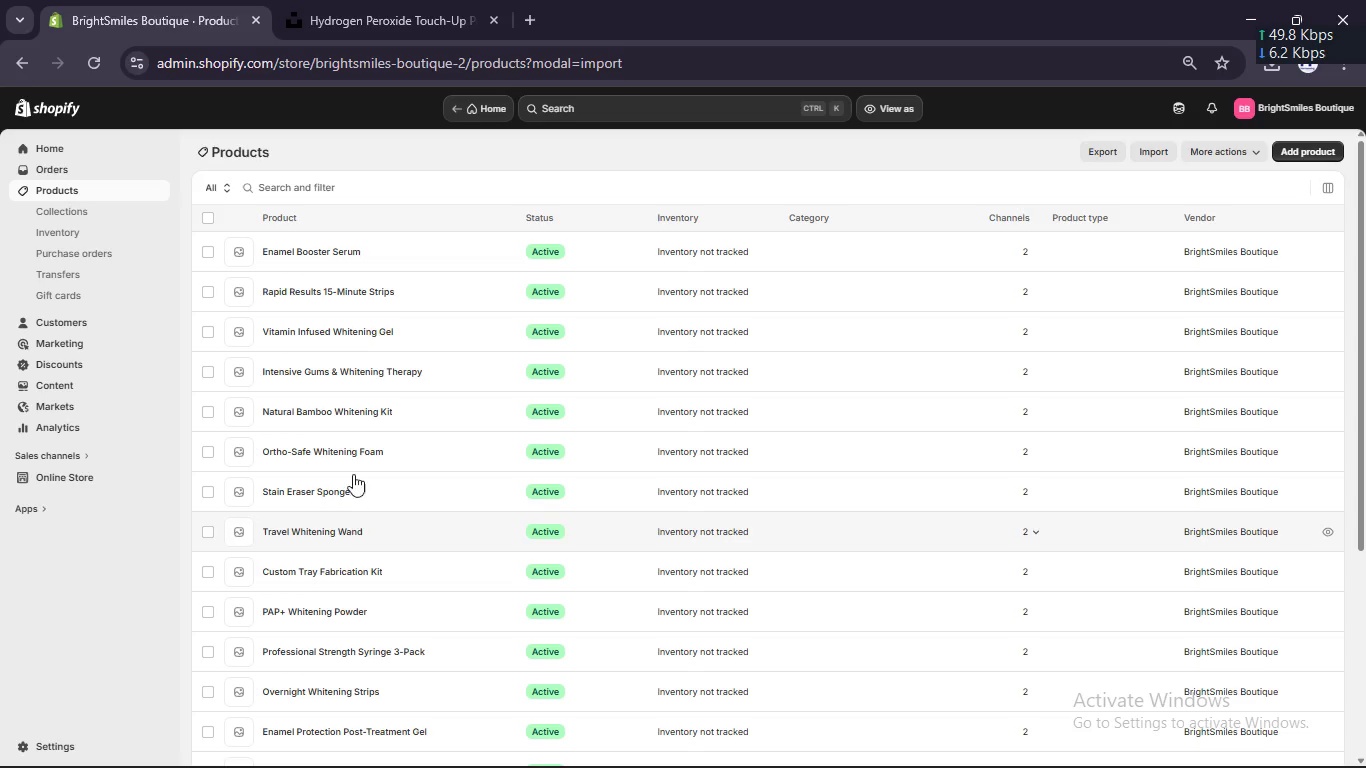 
wait(5.32)
 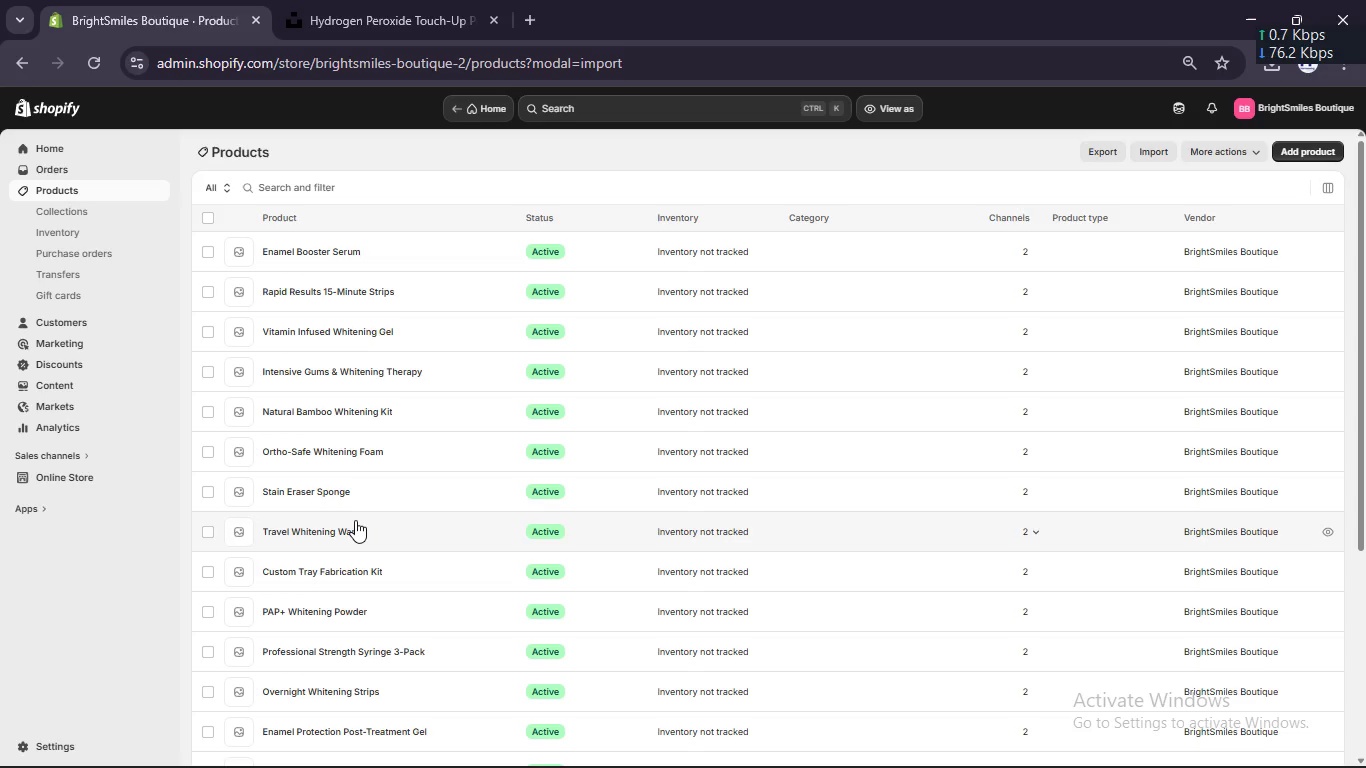 
left_click([324, 255])
 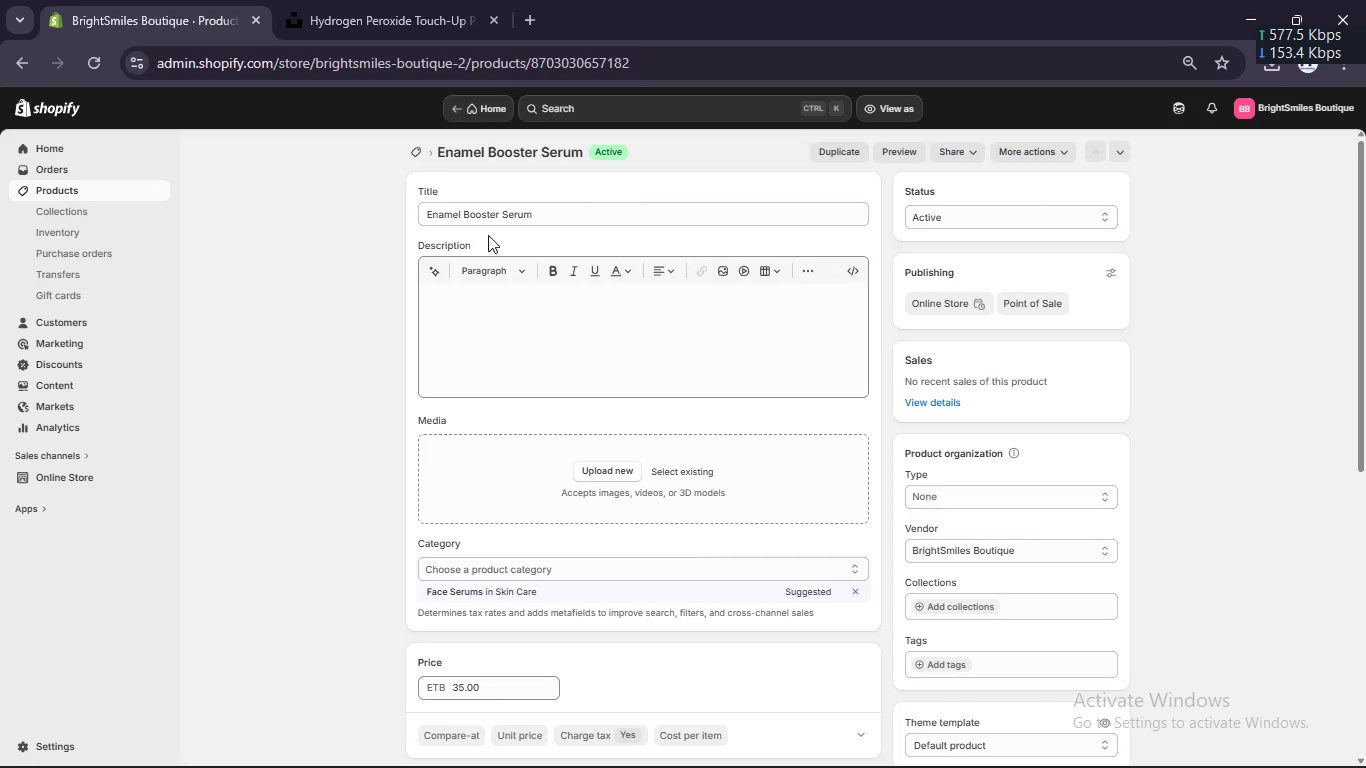 
left_click([427, 213])
 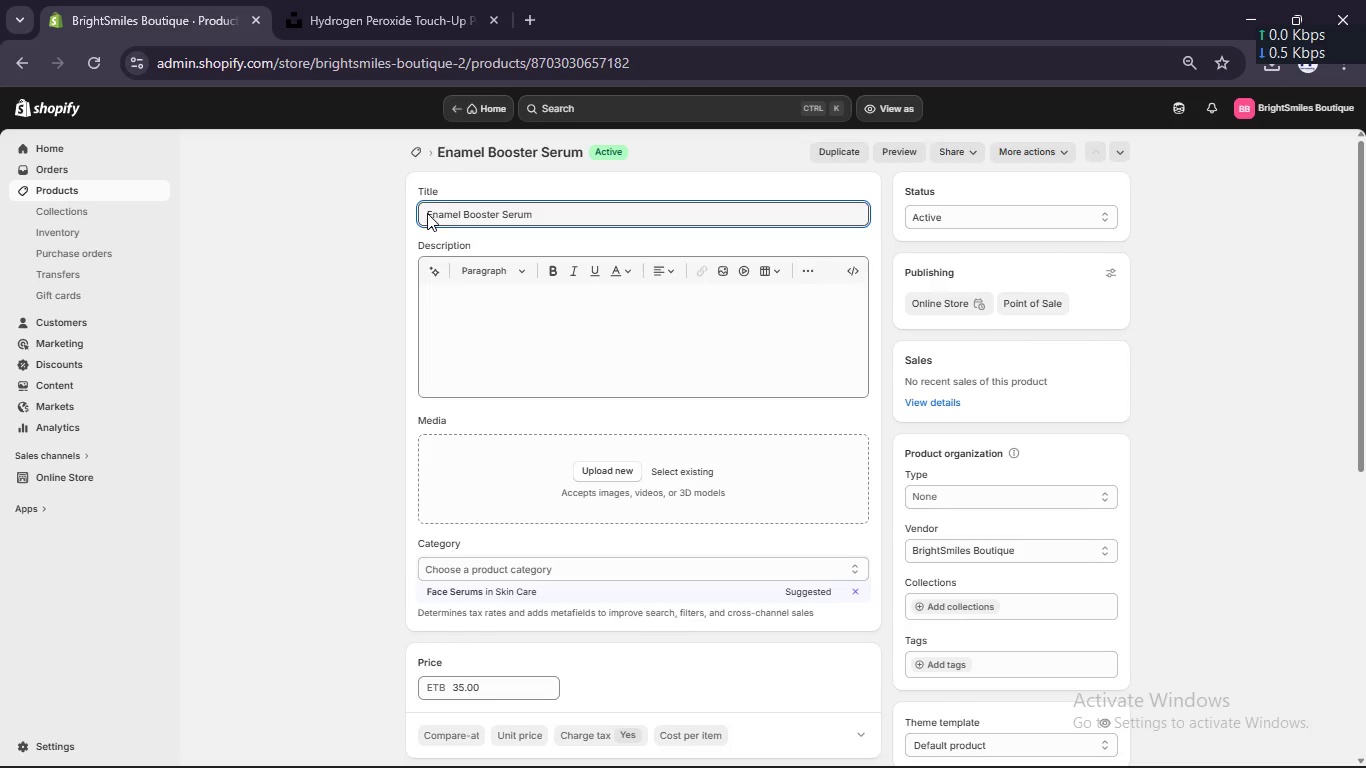 
wait(9.02)
 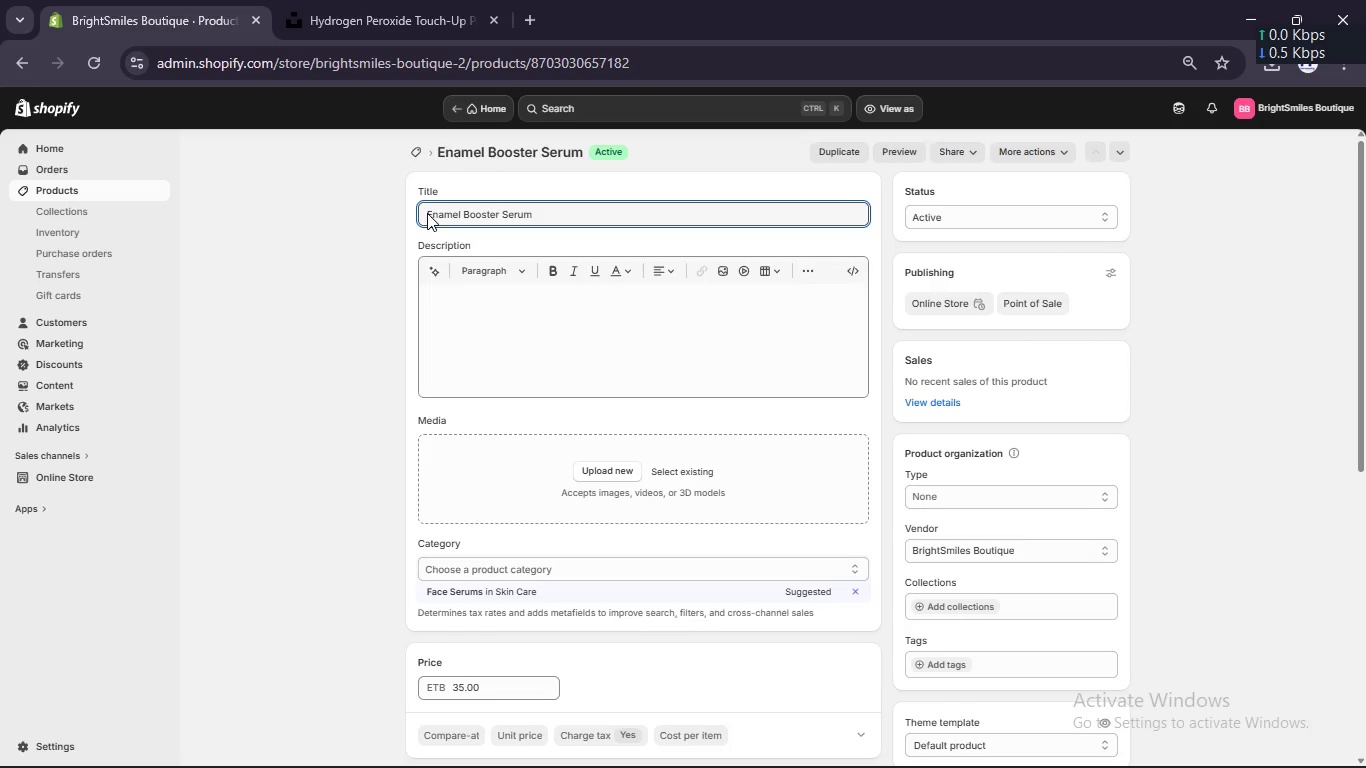 
type(BrightSmiles [Break] )
 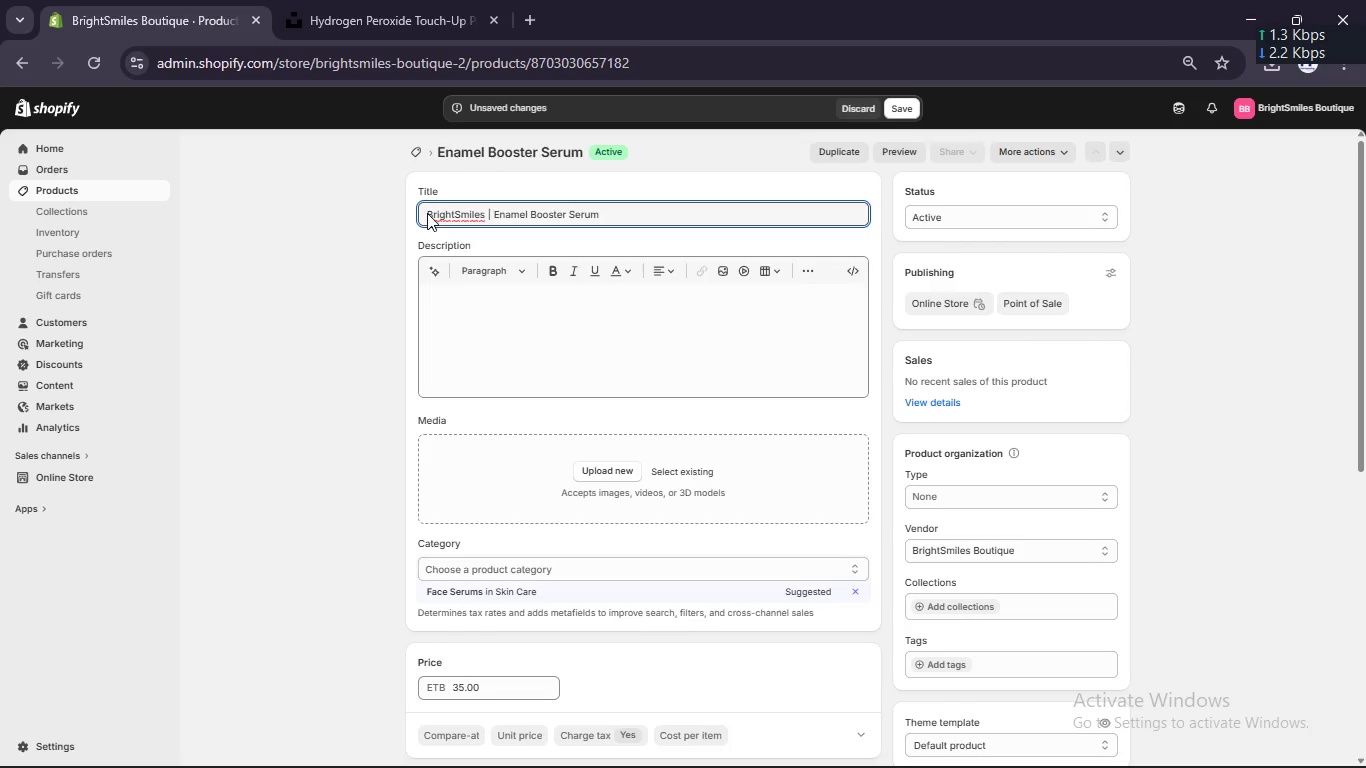 
wait(19.38)
 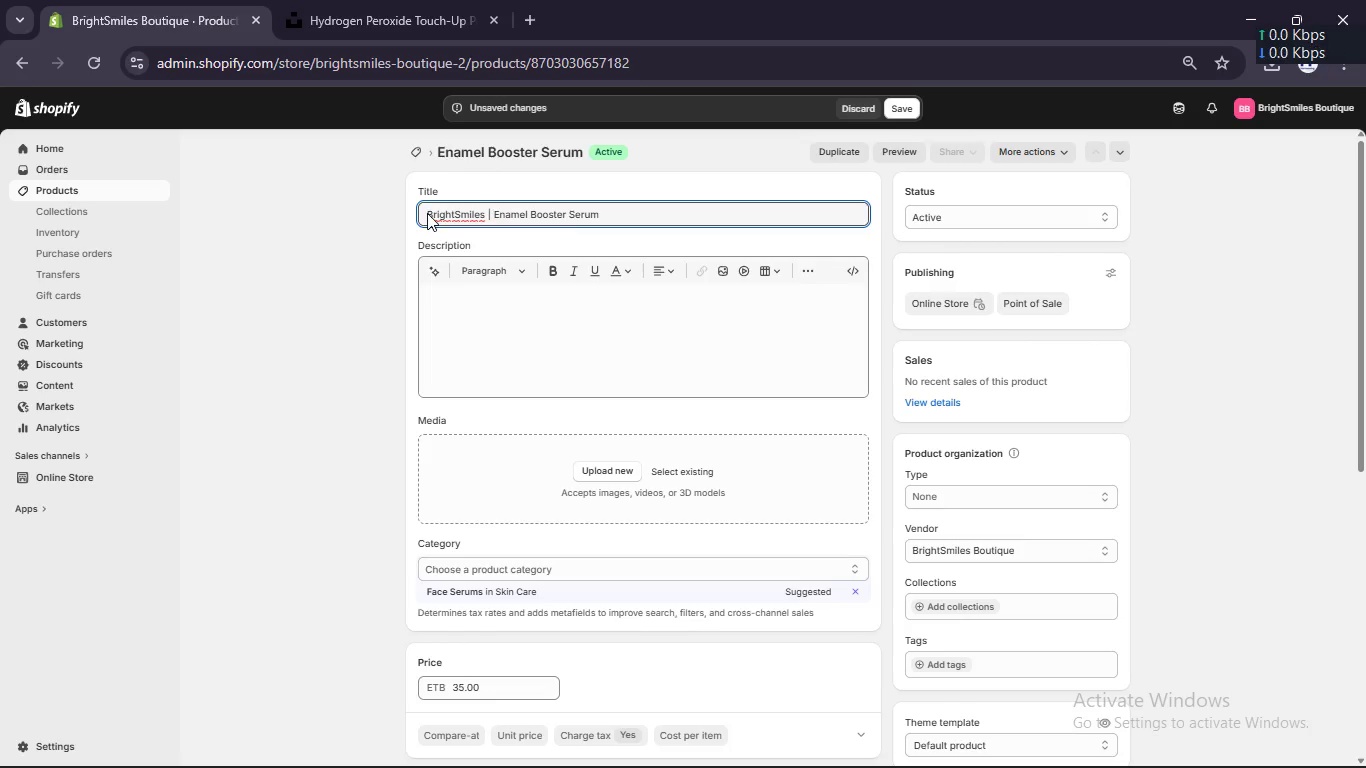 
left_click([612, 211])
 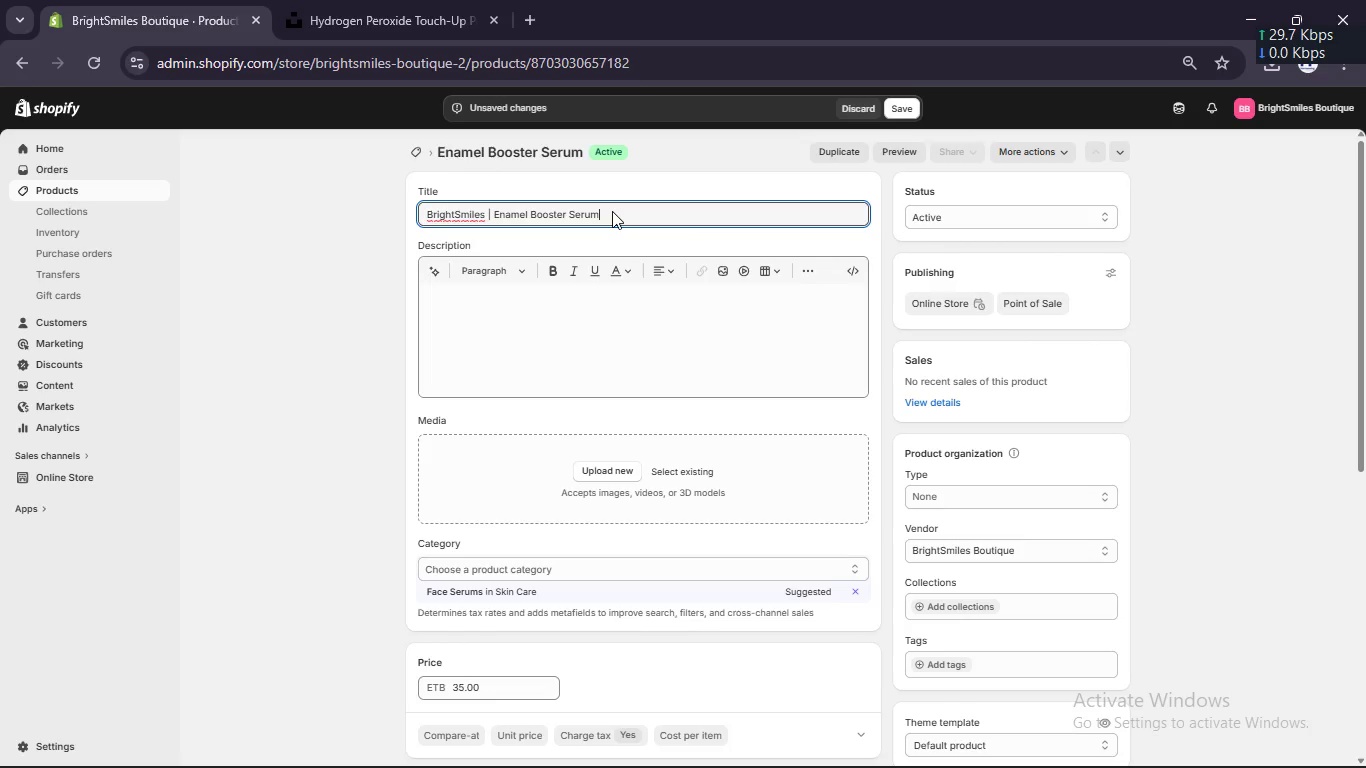 
type( [Break] 30ml)
 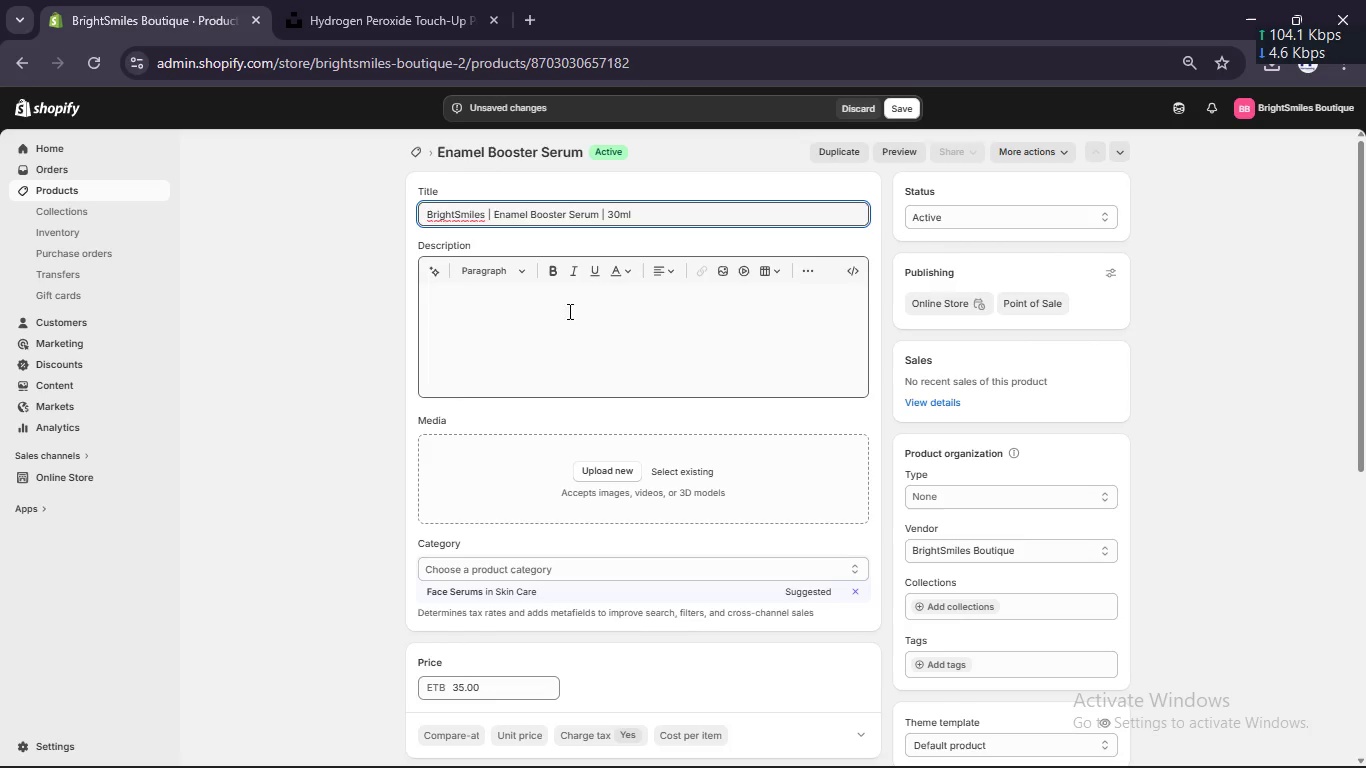 
left_click([567, 320])
 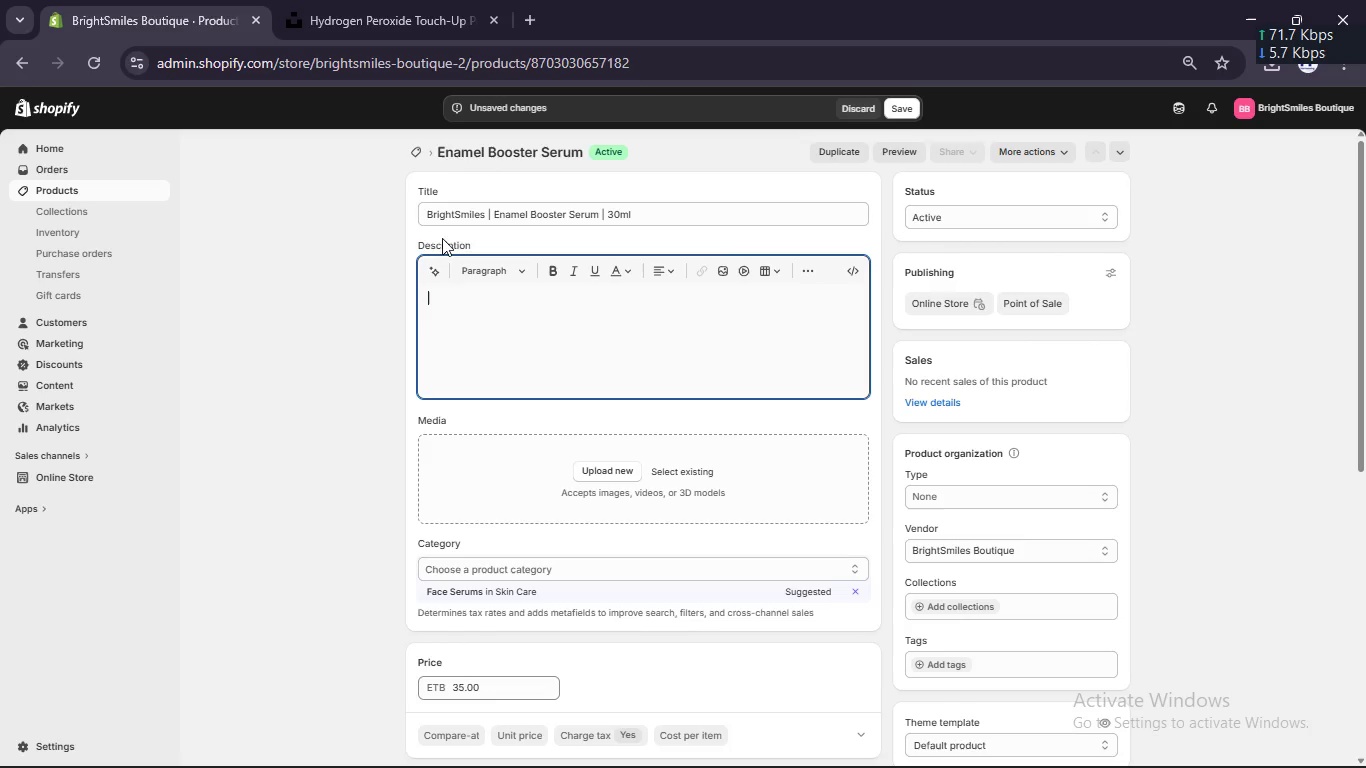 
left_click([450, 217])
 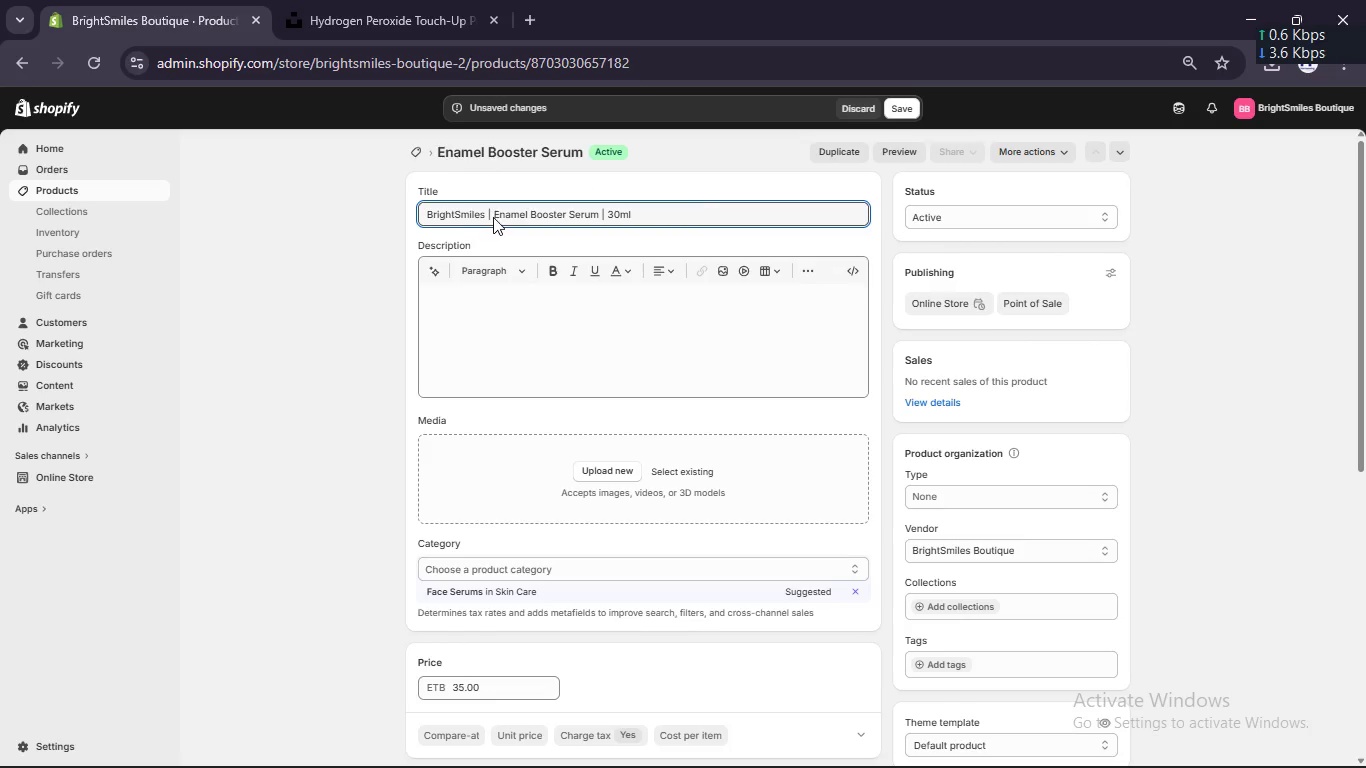 
left_click([495, 217])
 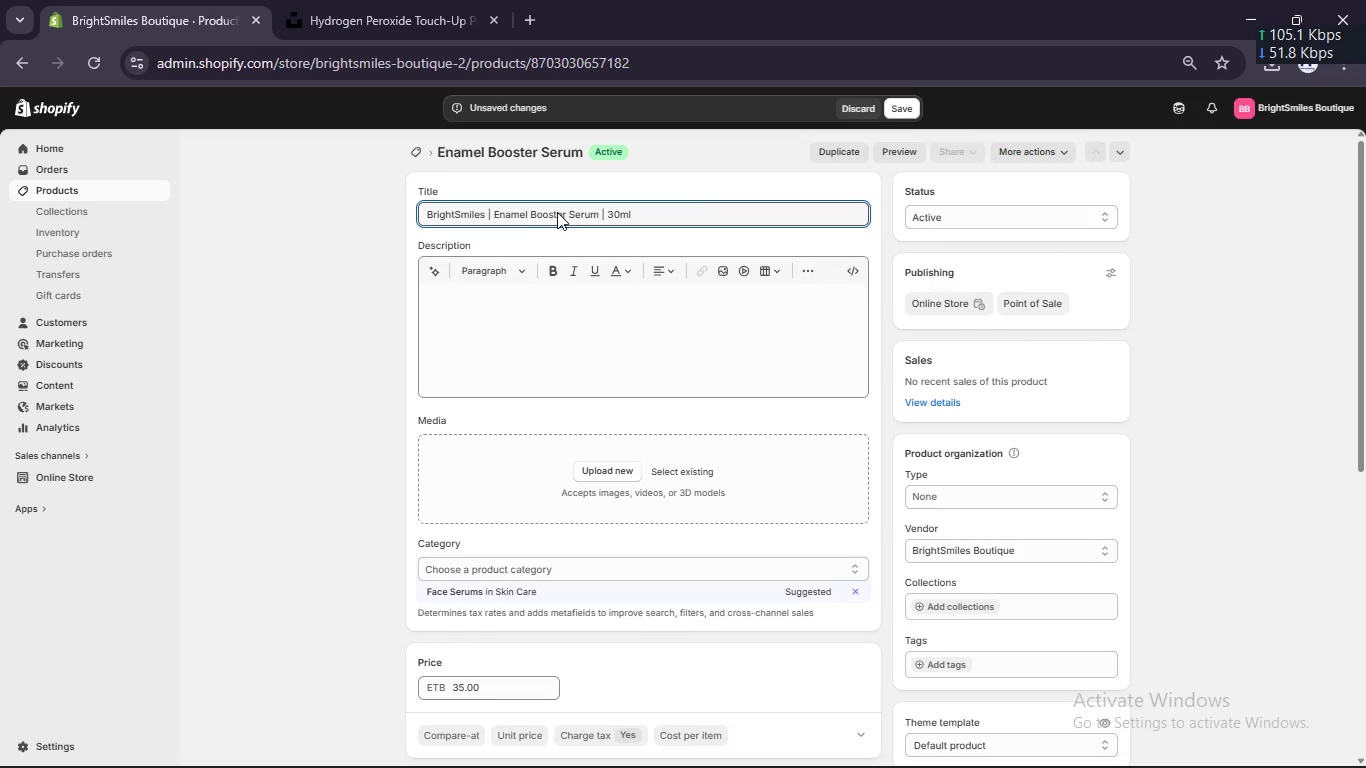 
double_click([557, 212])
 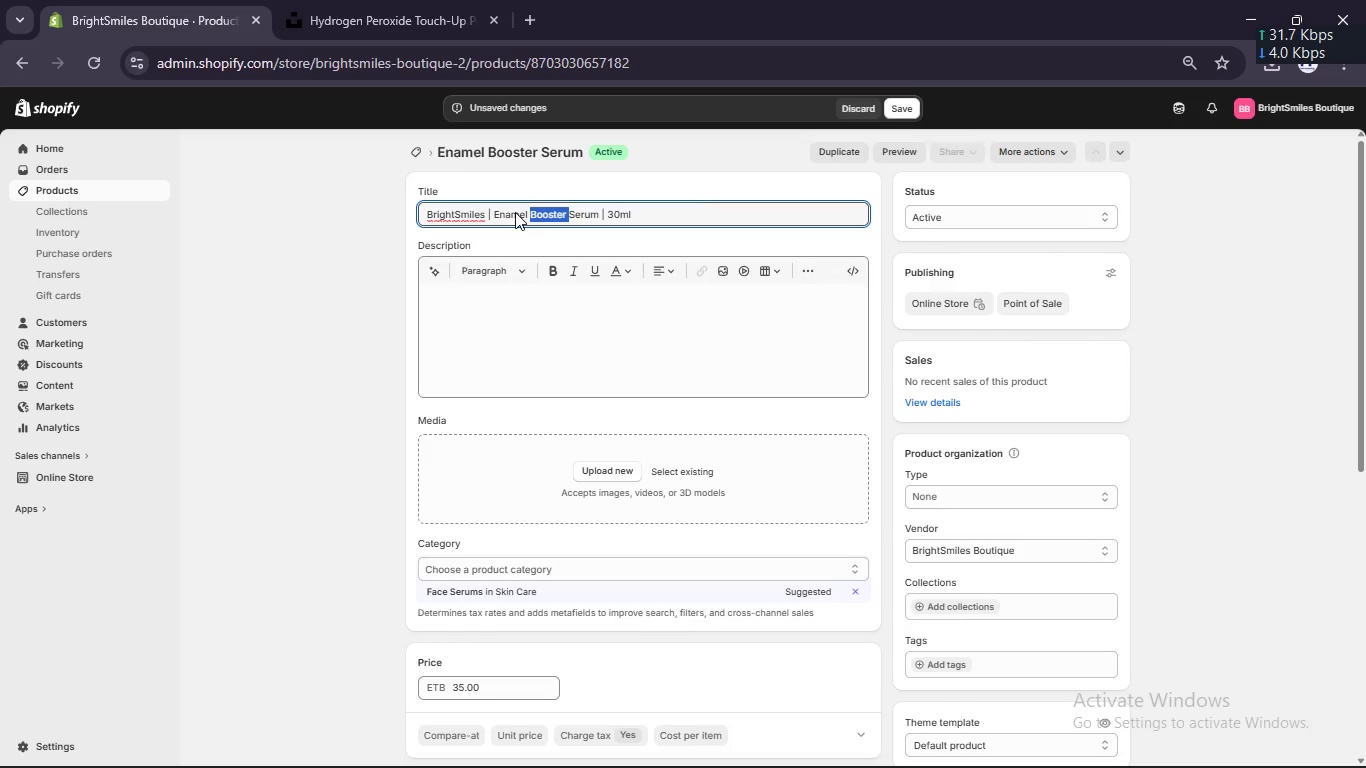 
left_click([557, 212])
 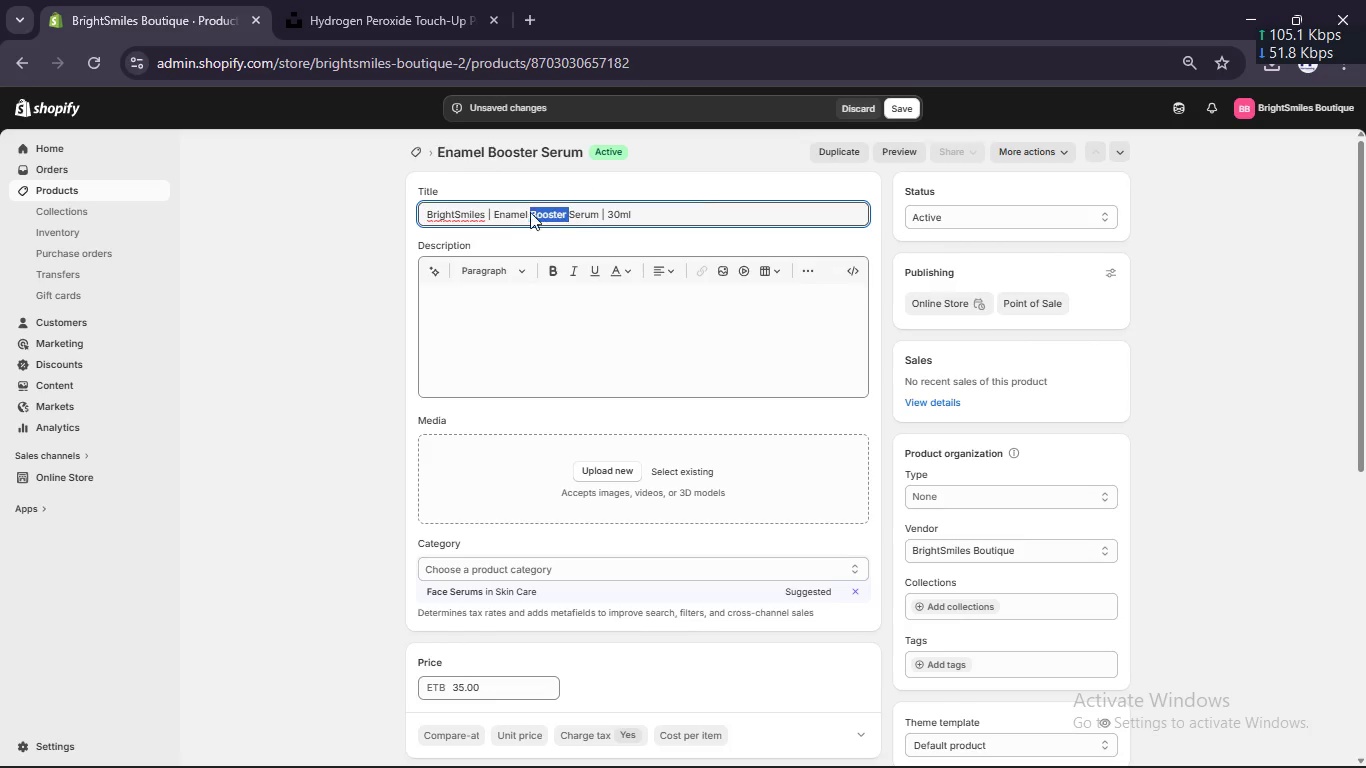 
left_click([515, 212])
 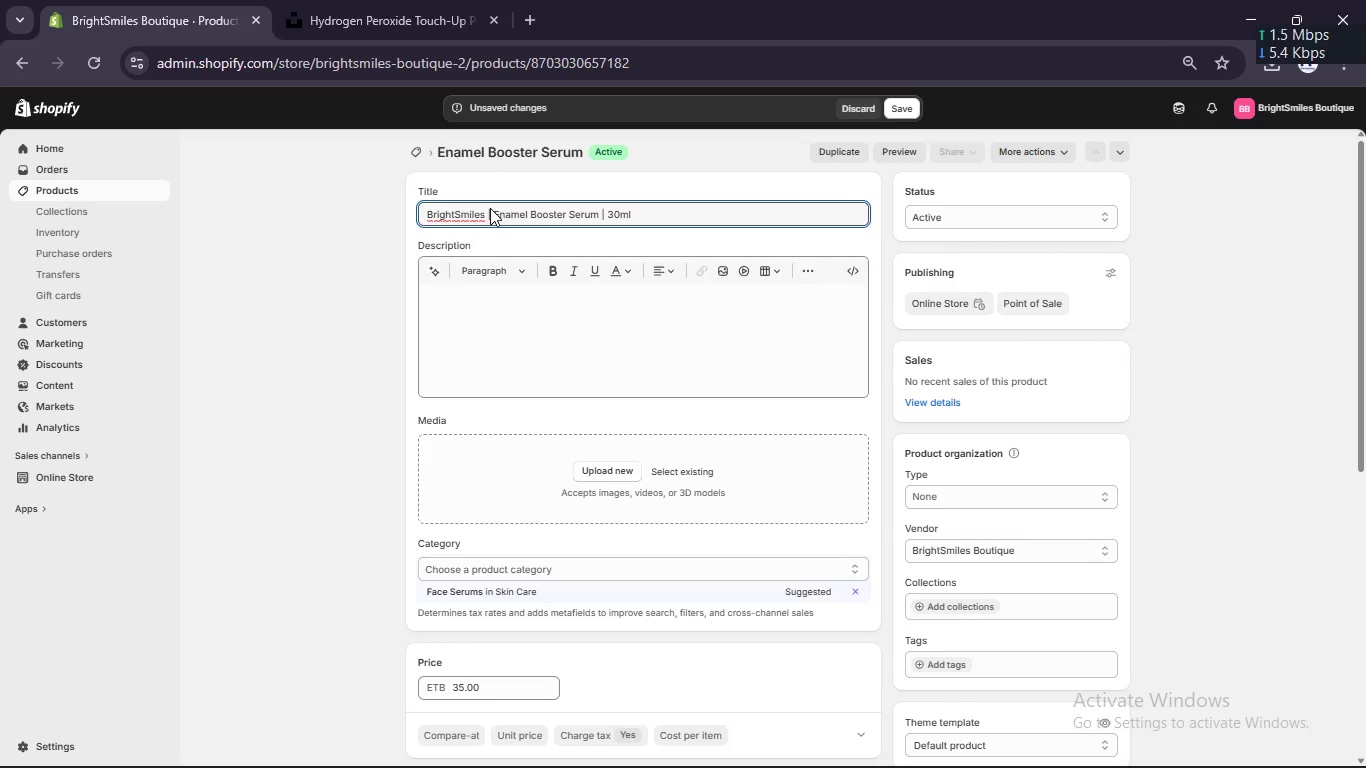 
left_click_drag(start_coordinate=[490, 208], to_coordinate=[602, 219])
 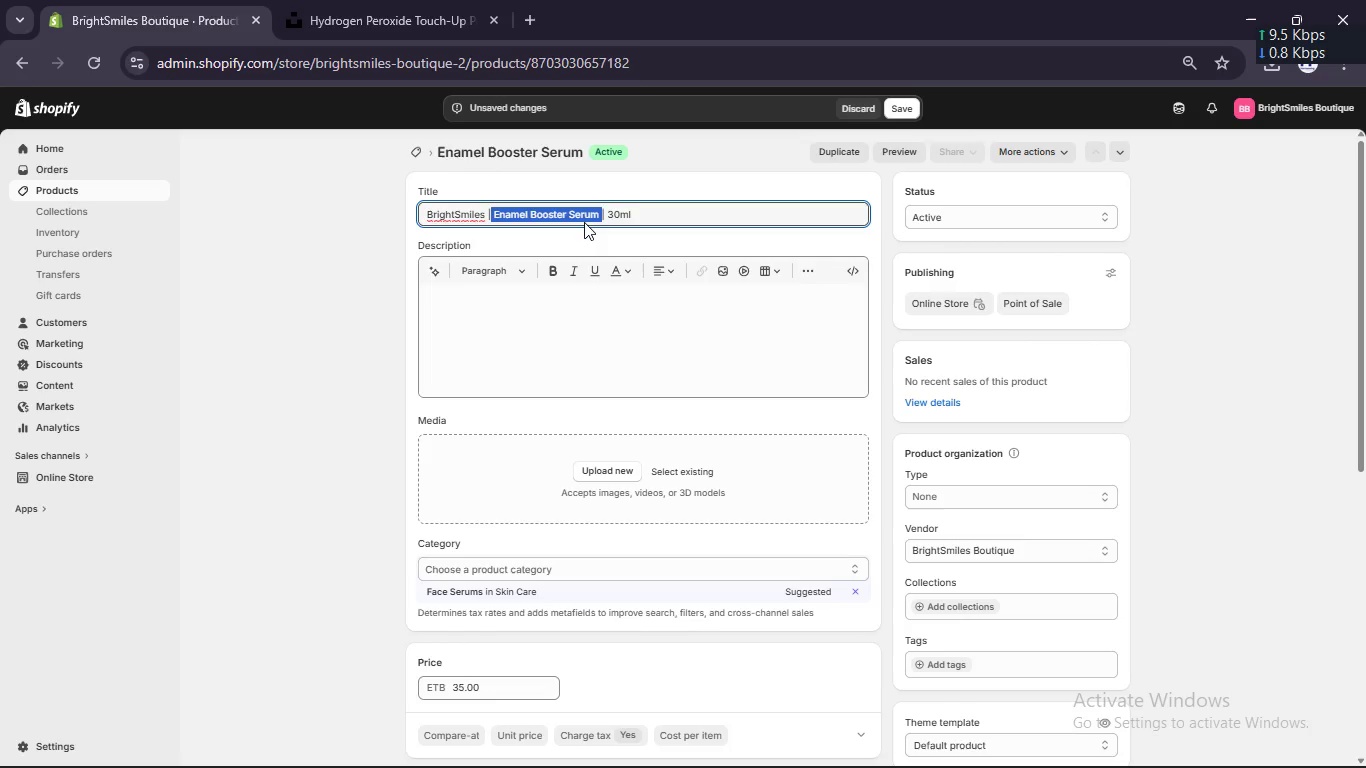 
key(Control+C)
 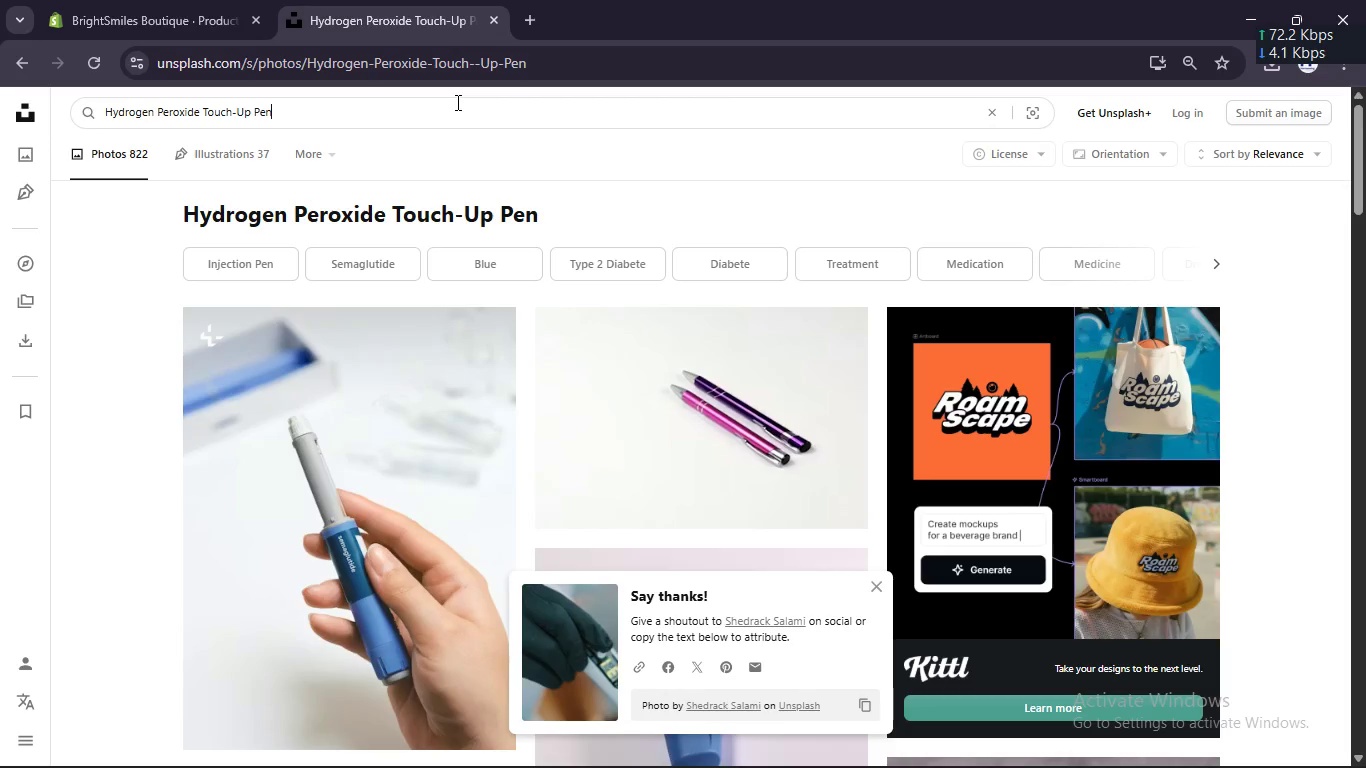 
key(Control+A)
 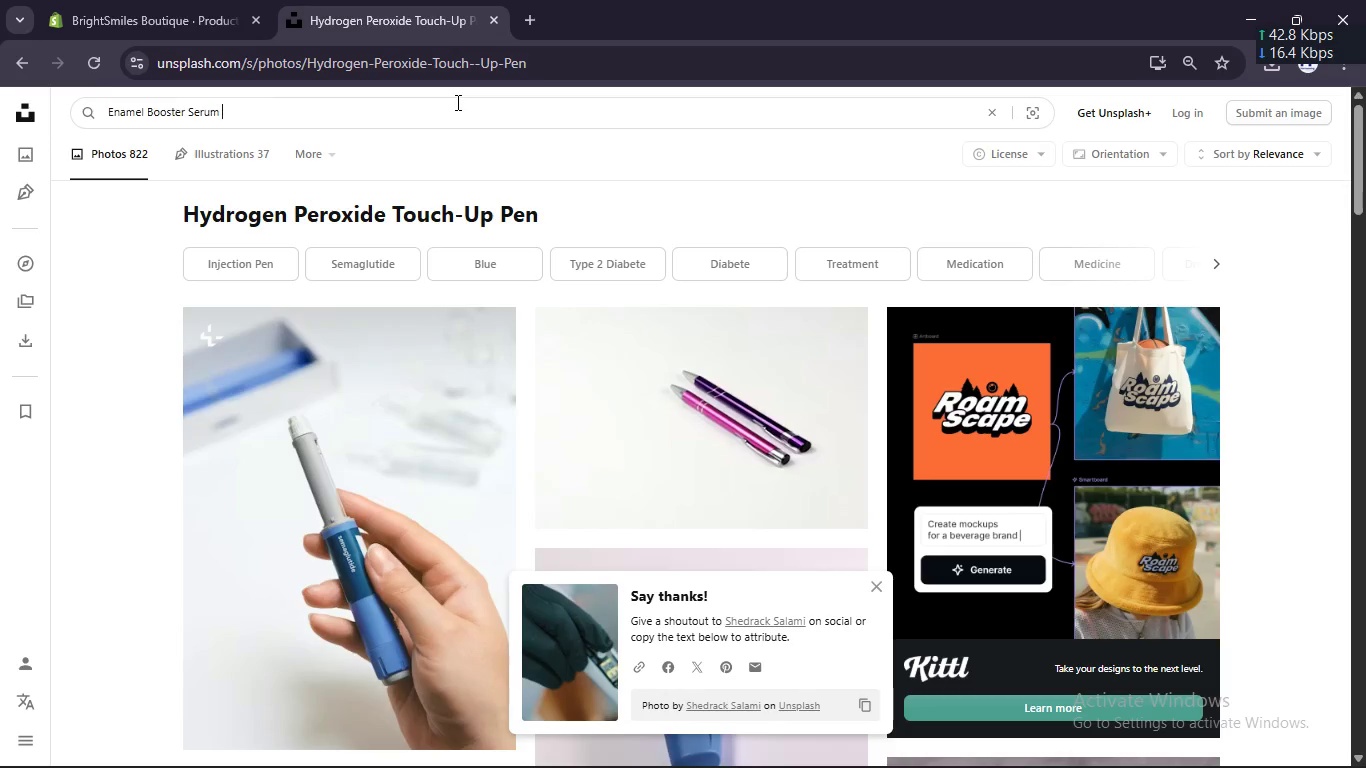 
key(Control+V)
 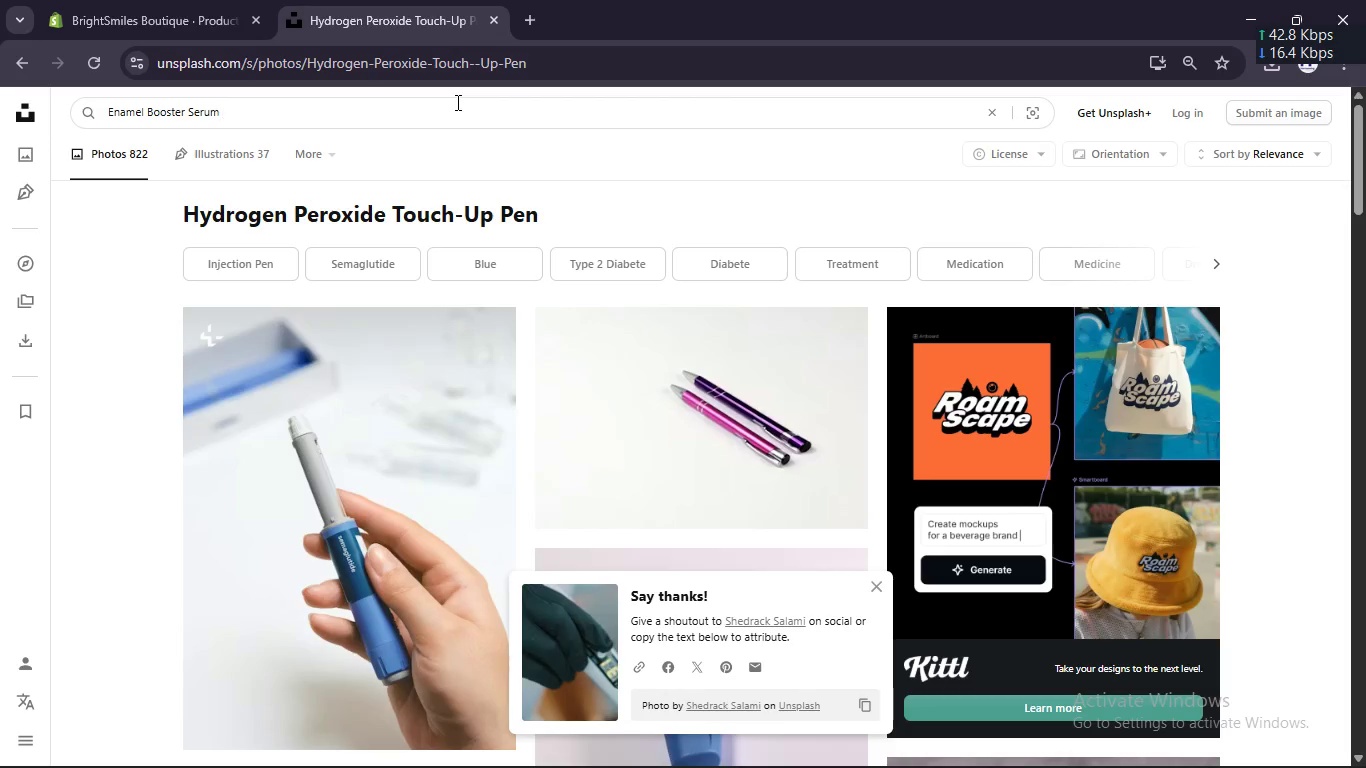 
key(Enter)
 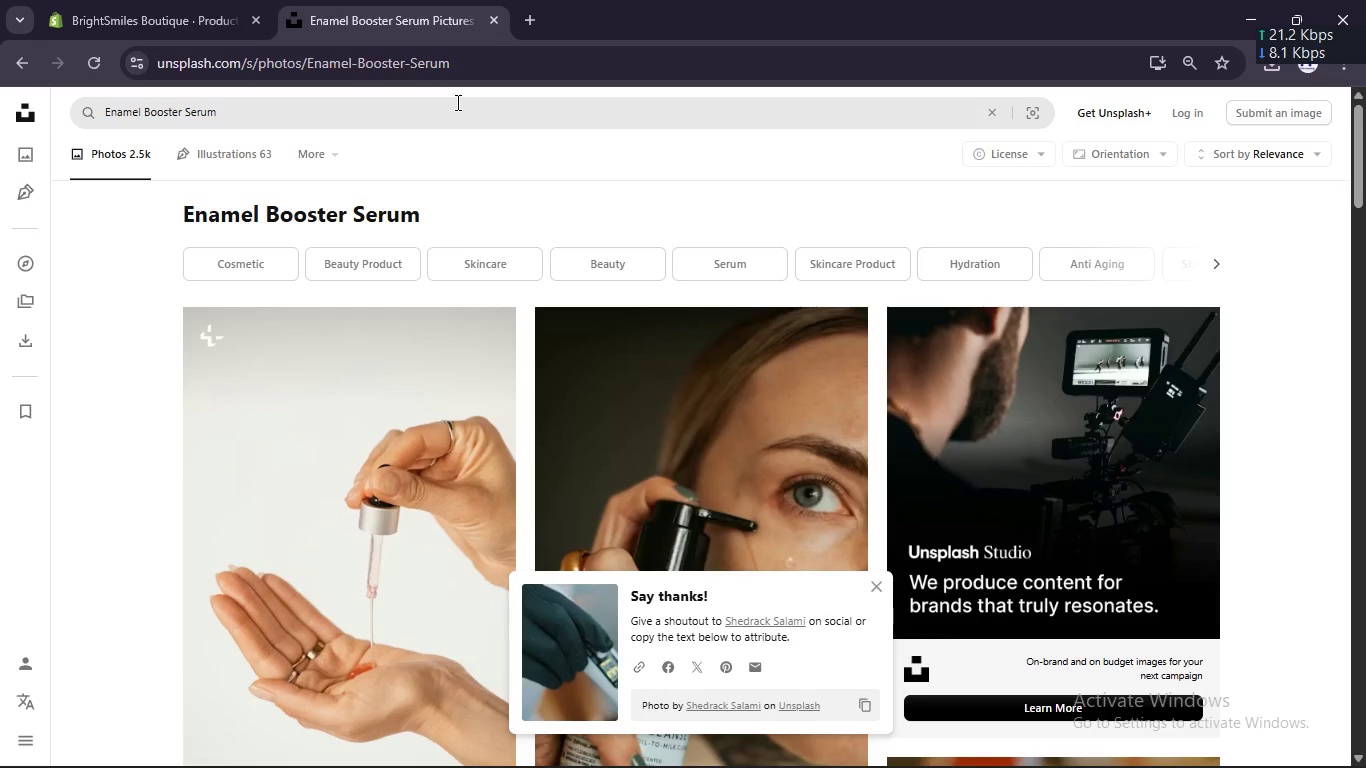 
wait(16.17)
 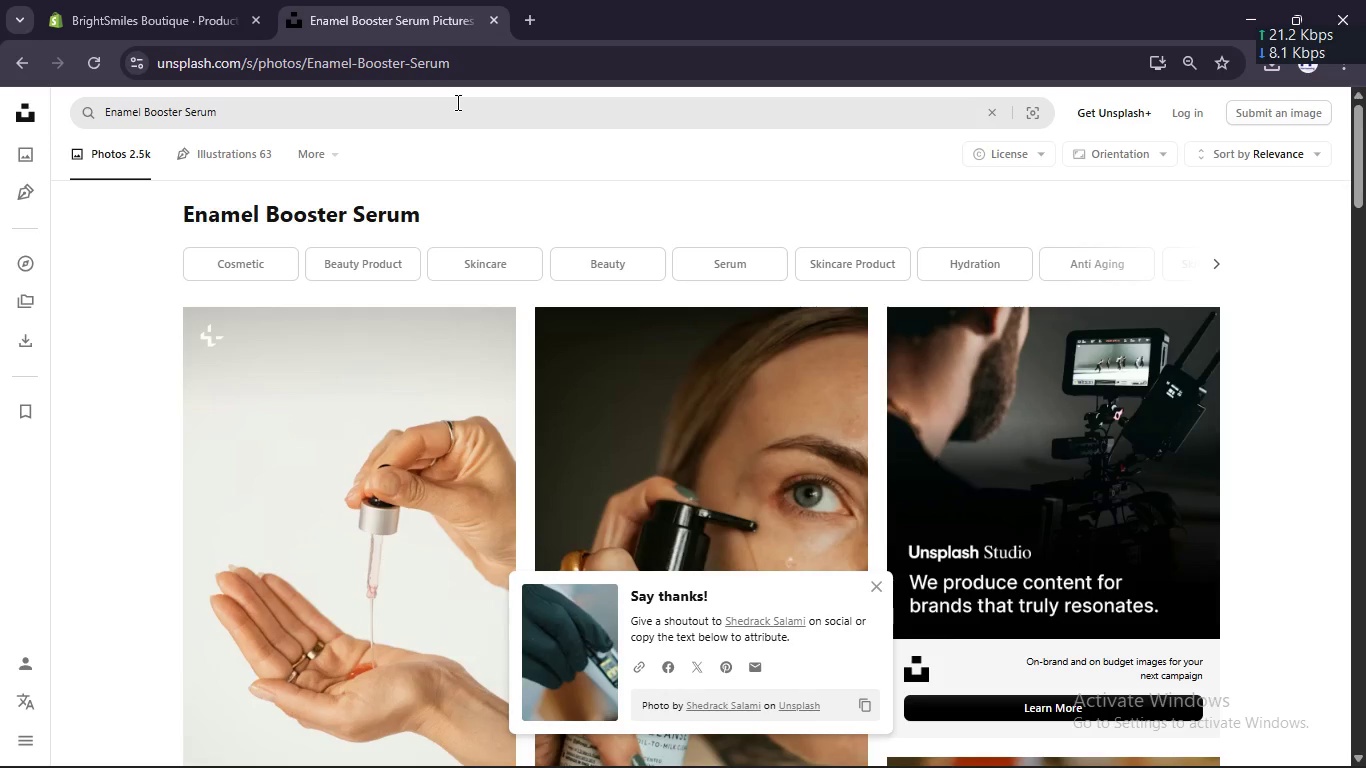 
left_click([173, 16])
 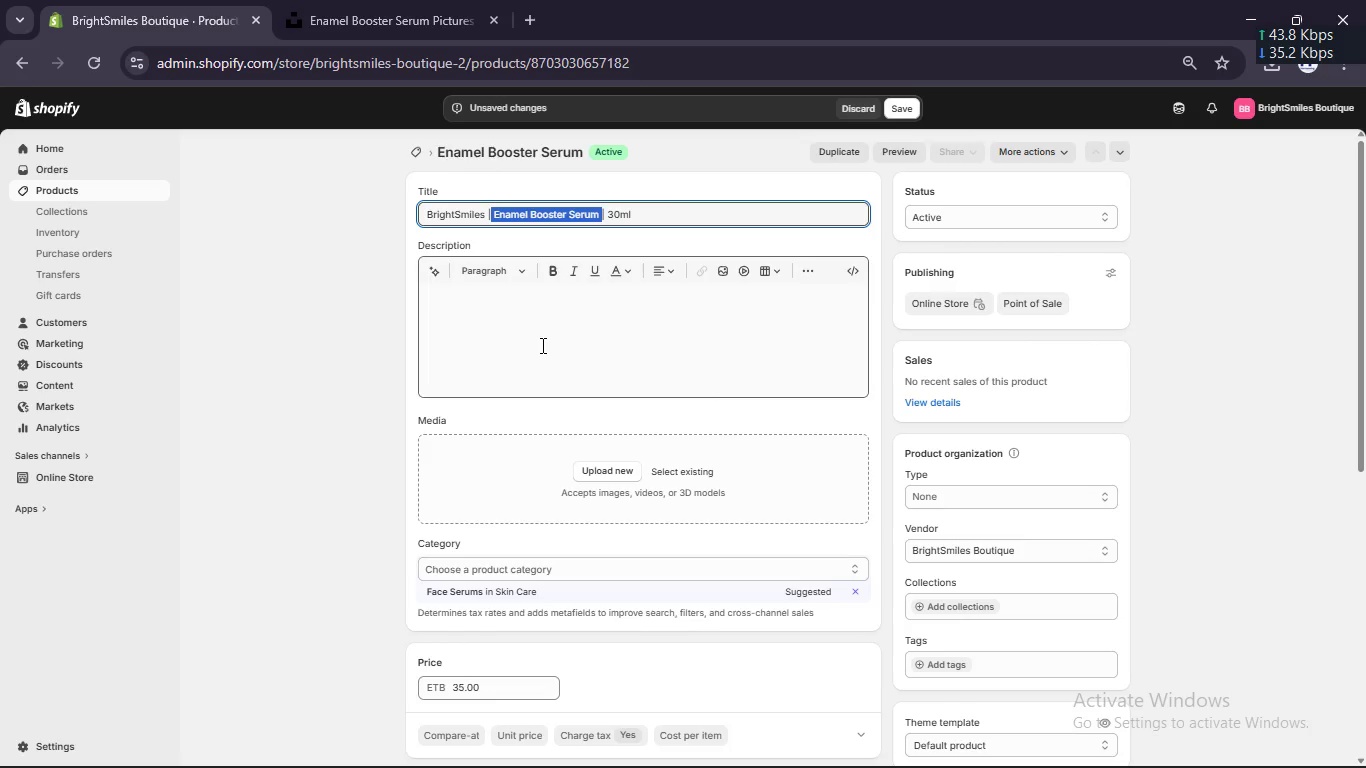 
wait(5.28)
 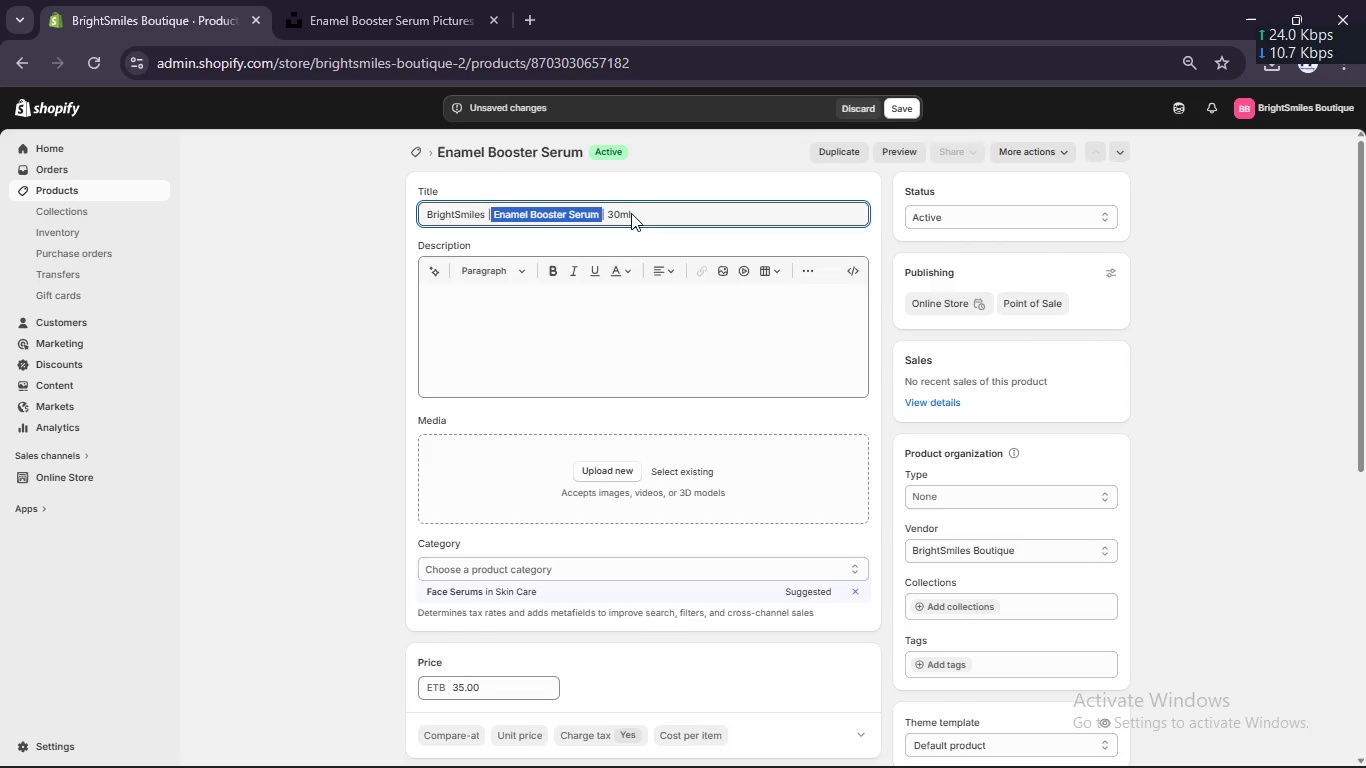 
left_click([377, 0])
 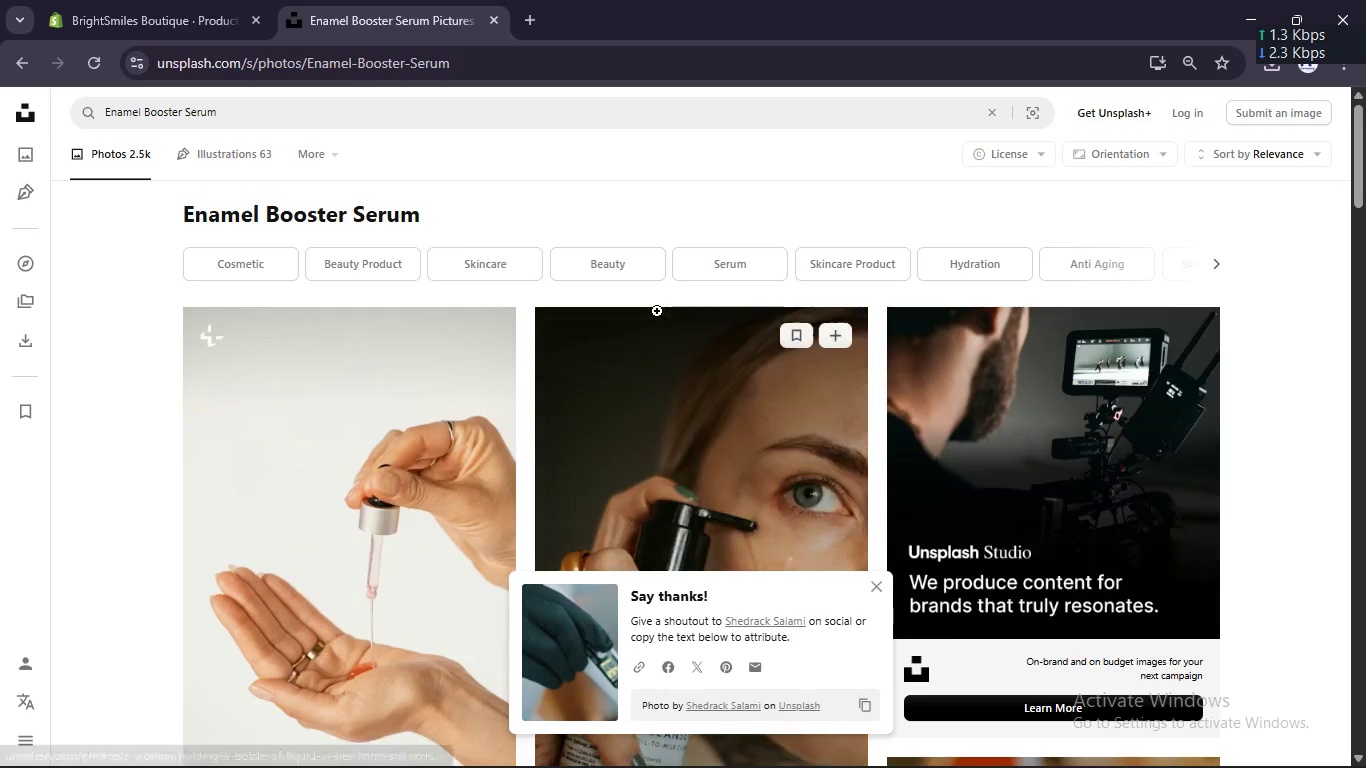 
scroll: coordinate [657, 311], scroll_direction: down, amount: 1.0
 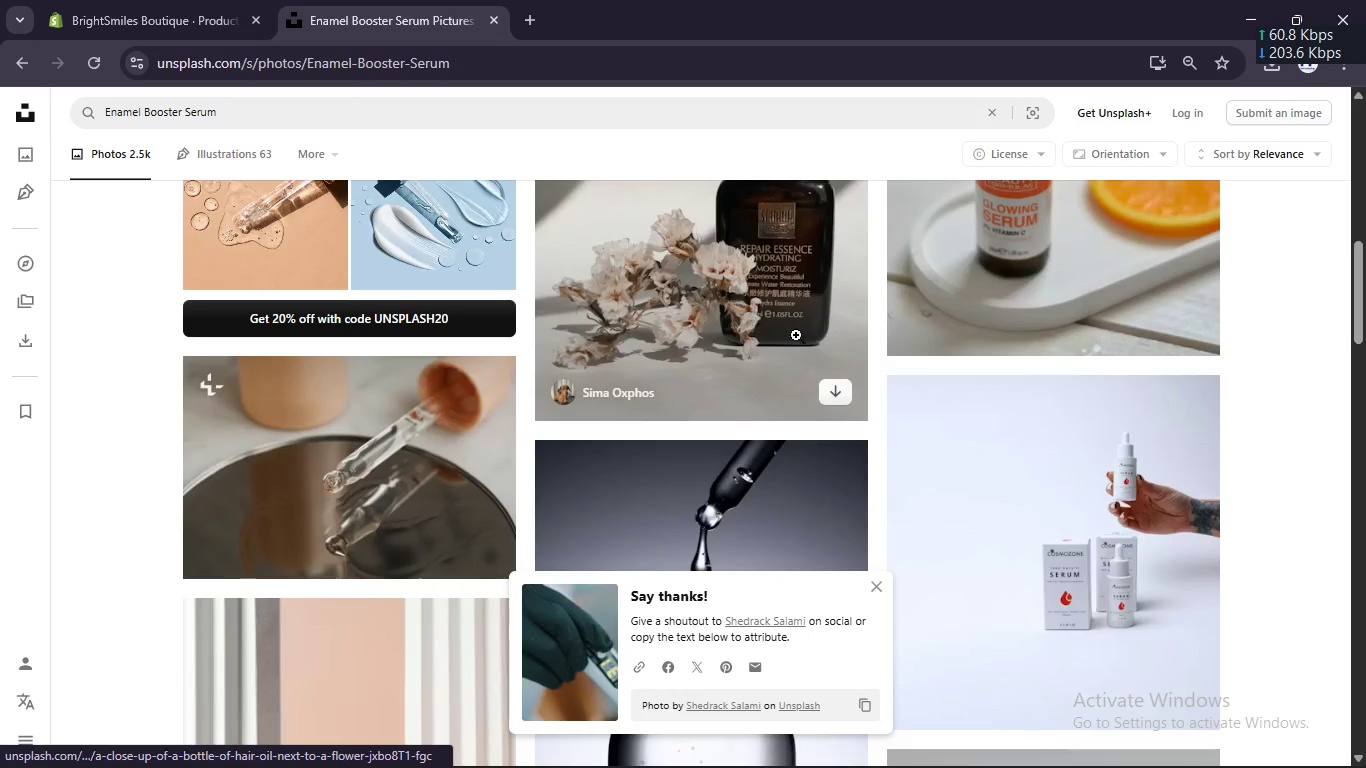 
left_click([834, 397])
 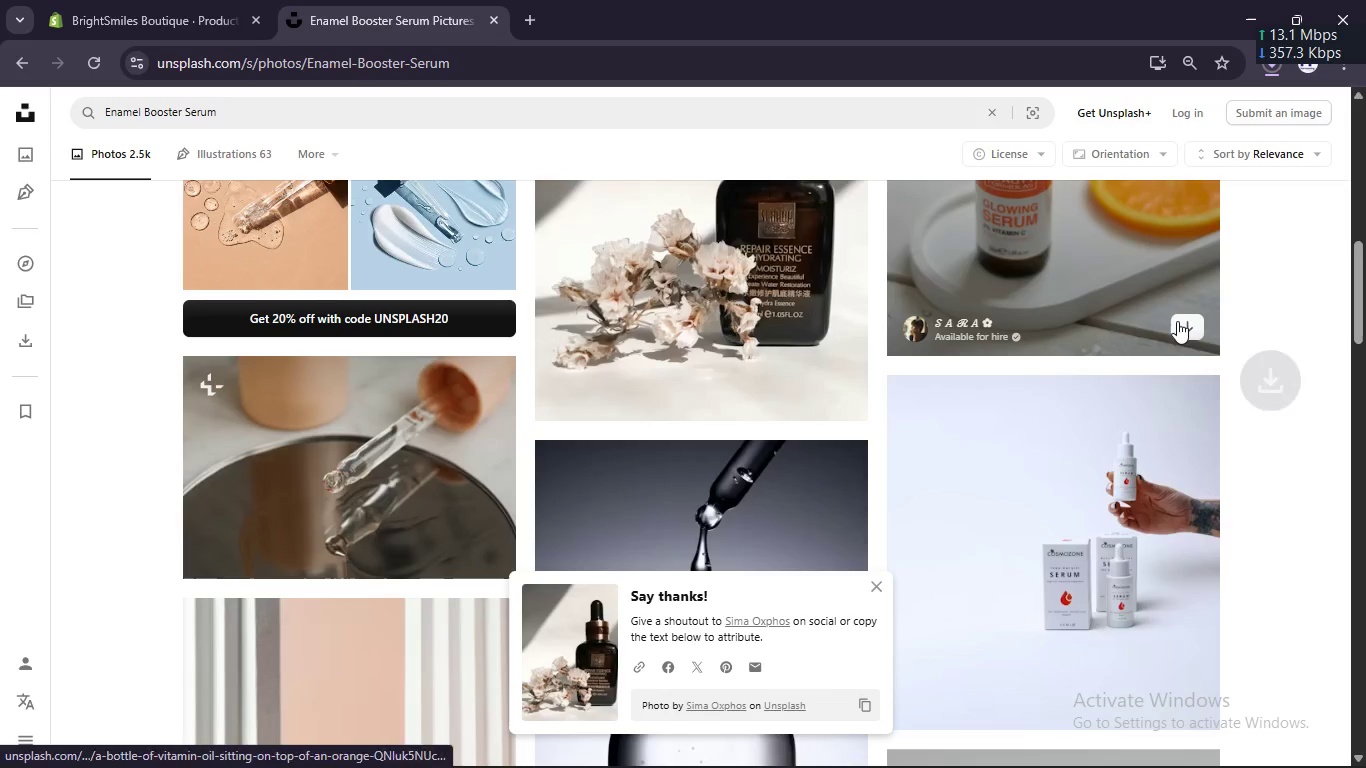 
left_click([1188, 324])
 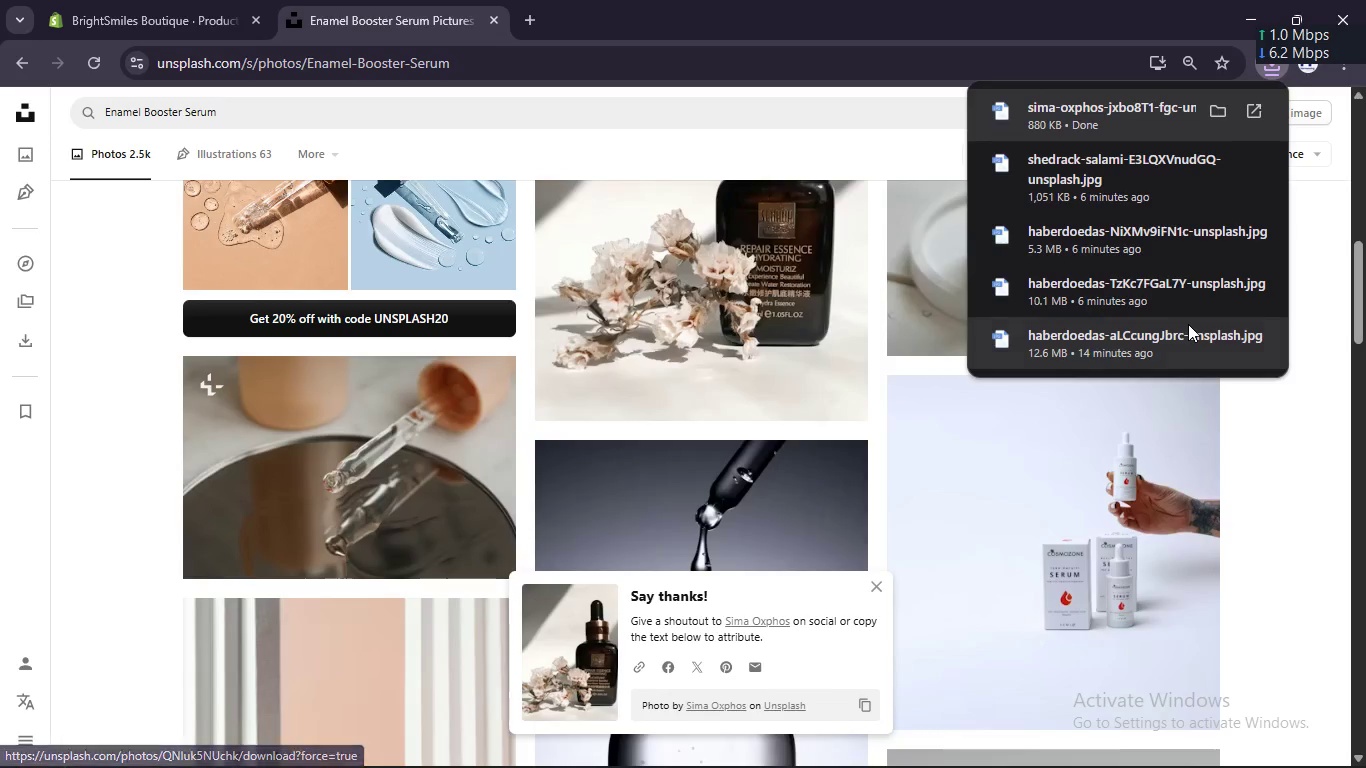 
scroll: coordinate [755, 407], scroll_direction: down, amount: 7.0
 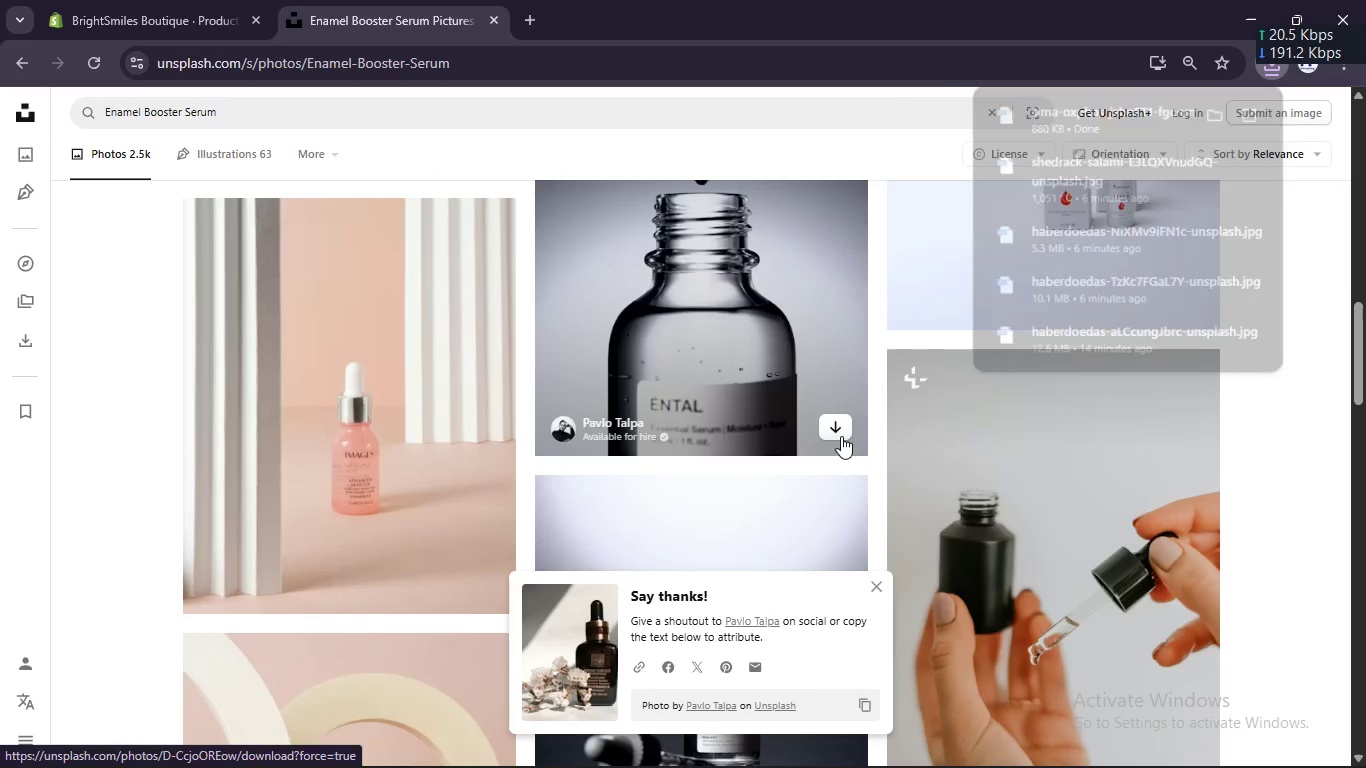 
scroll: coordinate [841, 426], scroll_direction: up, amount: 1.0
 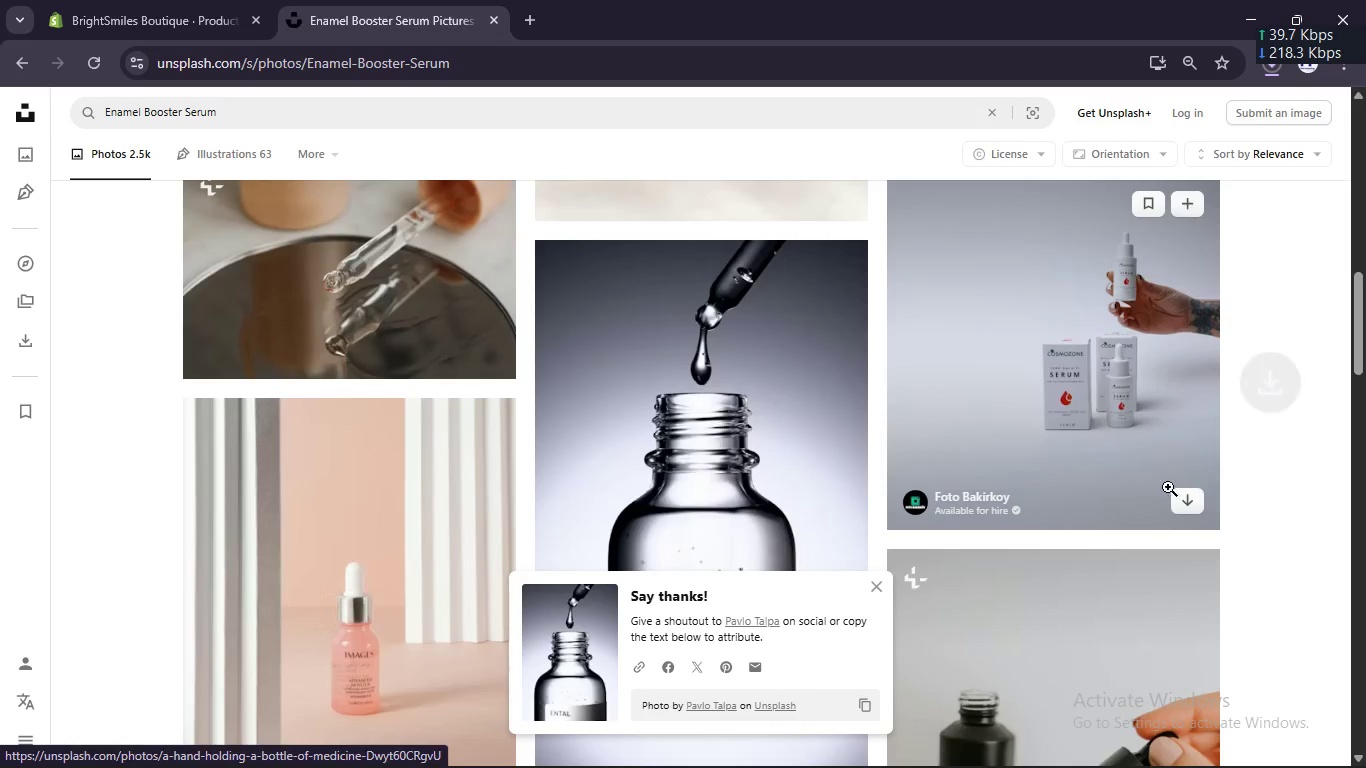 
left_click([1184, 500])
 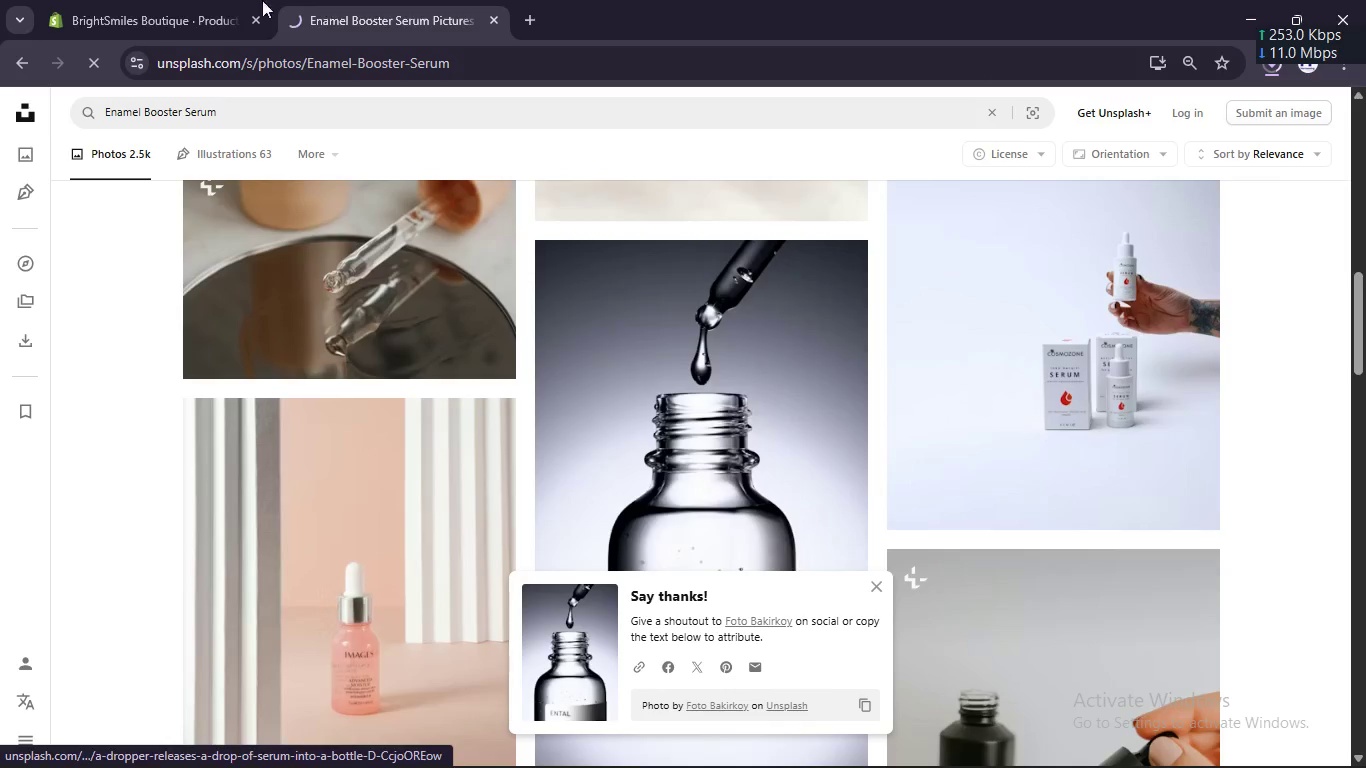 
left_click([169, 0])
 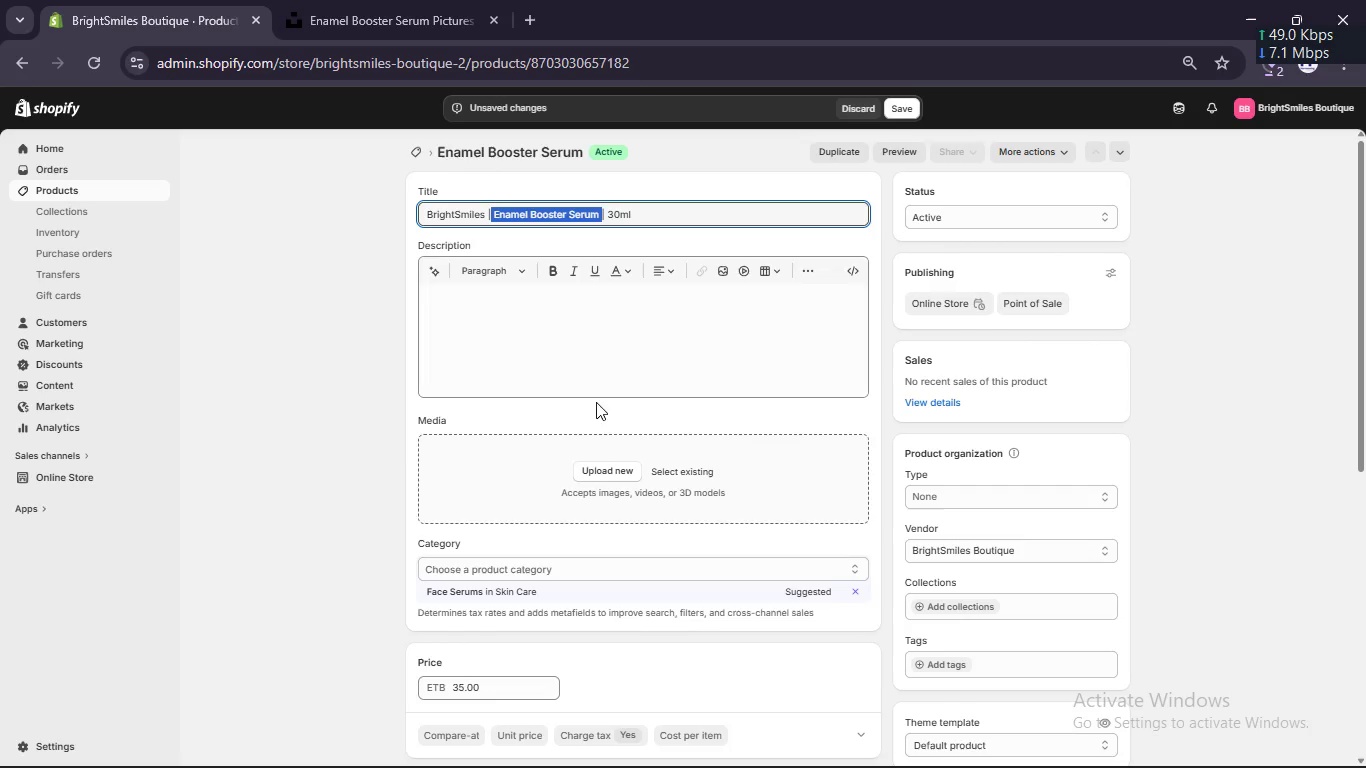 
left_click([596, 354])
 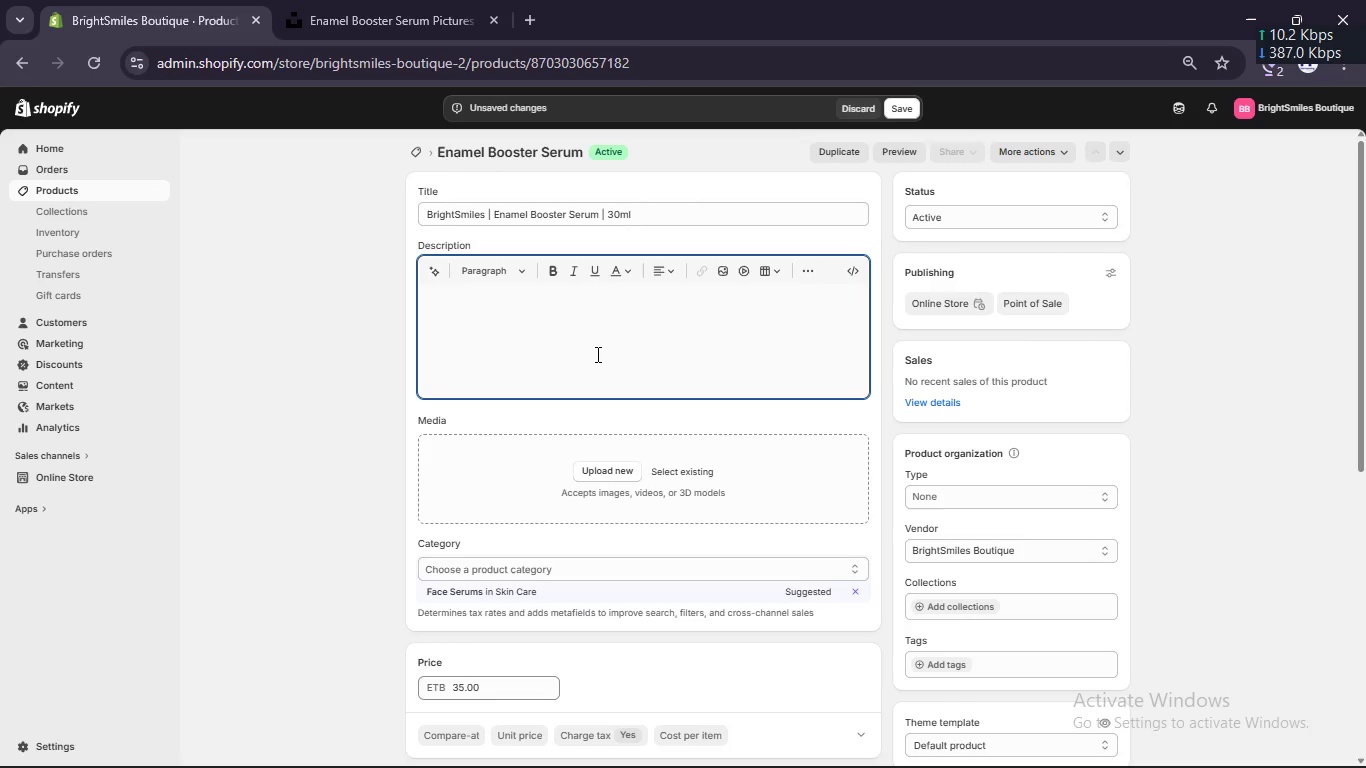 
type(Clina)
key(Backspace)
type(ial Overviw)
 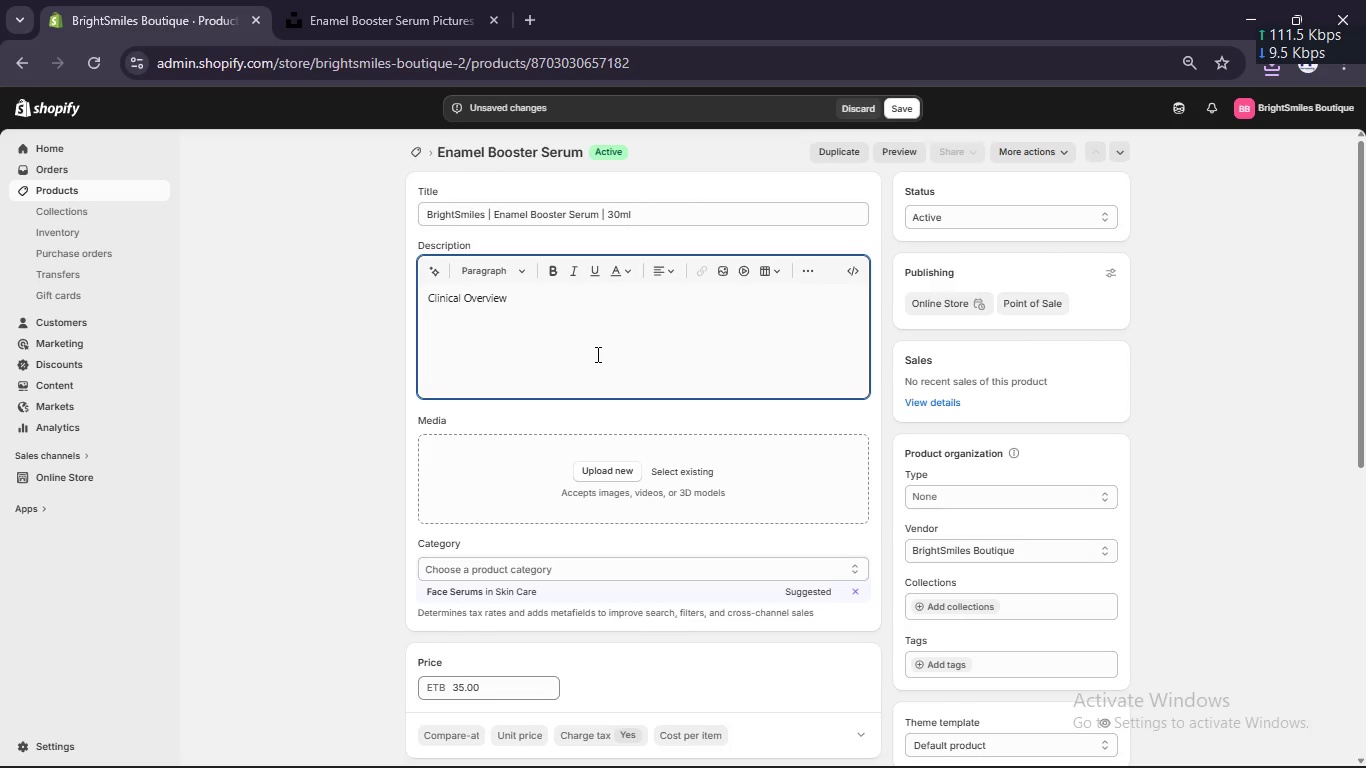 
 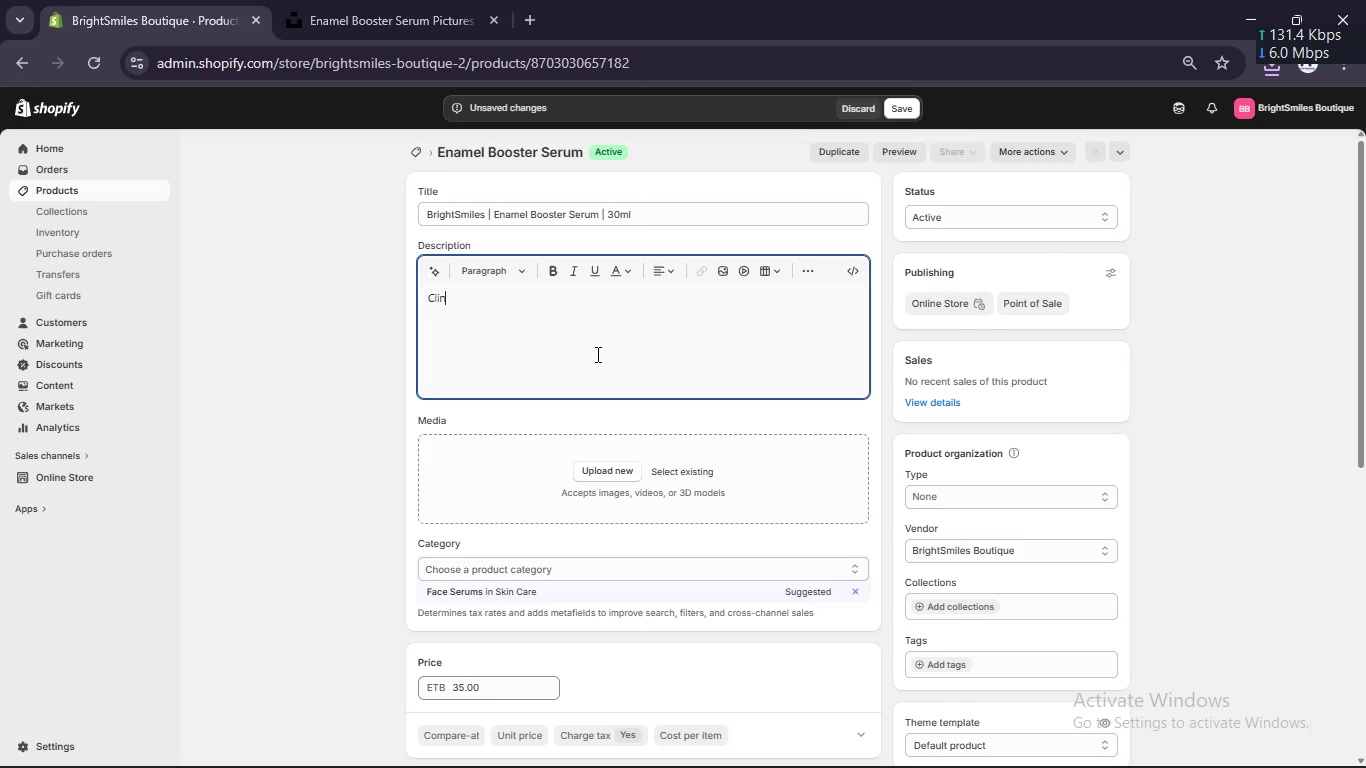 
hold_key(key=E, duration=0.31)
 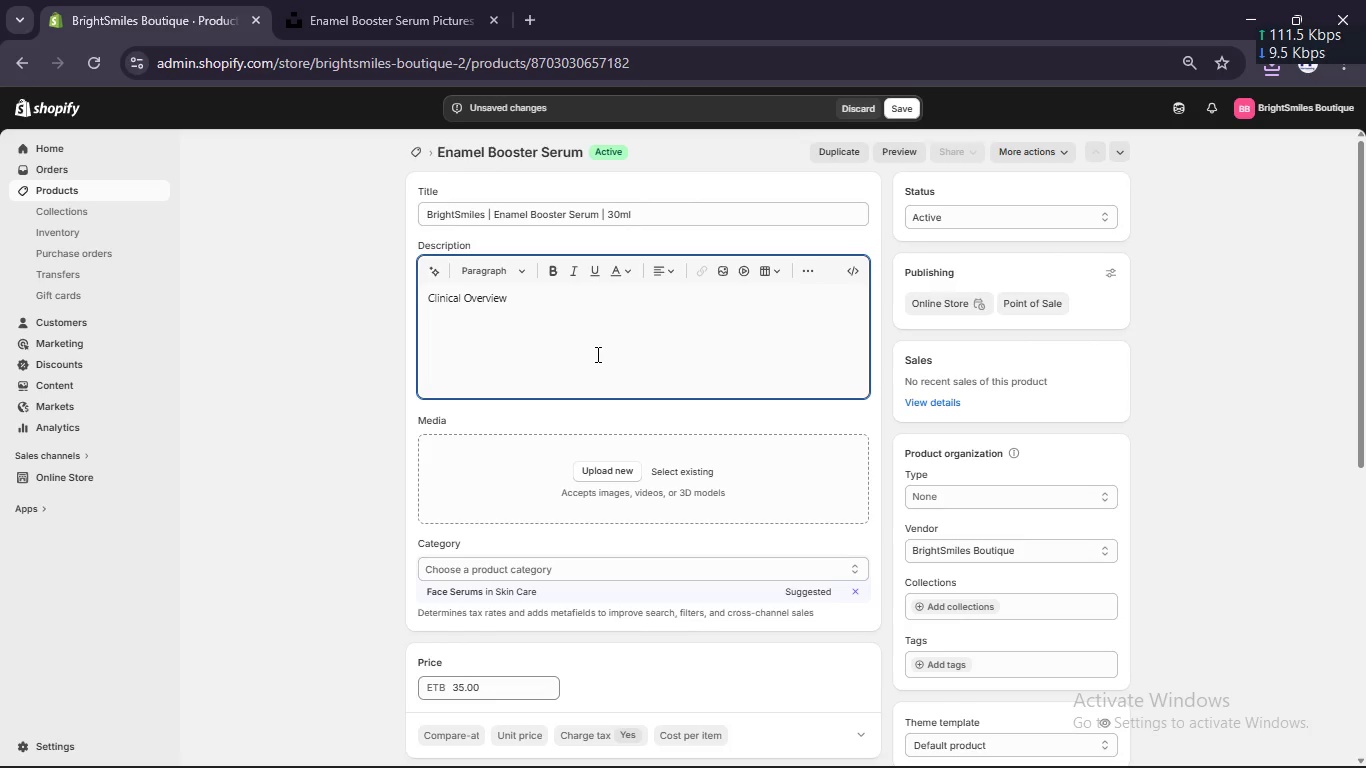 
key(Enter)
 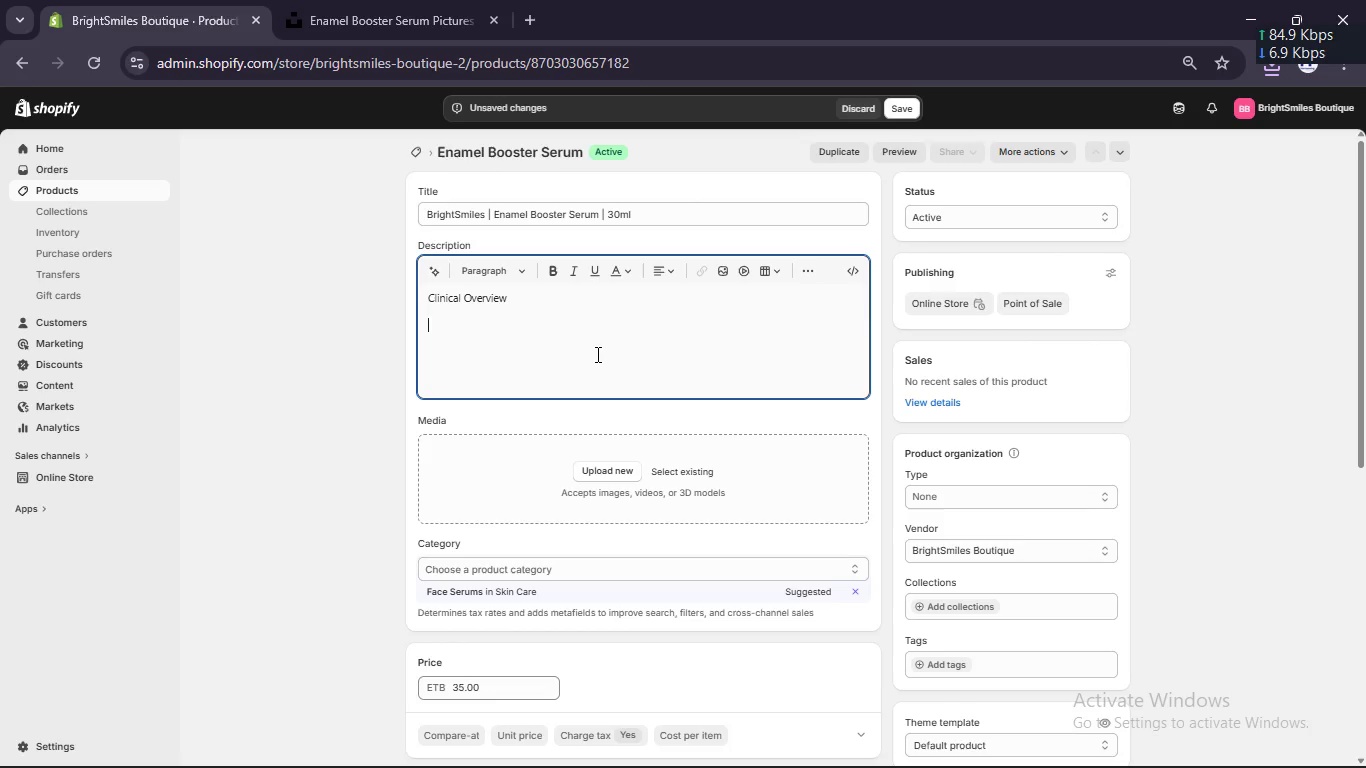 
type(Tis eb)
key(Backspace)
type(n)
key(Backspace)
key(Backspace)
key(Backspace)
key(Backspace)
key(Backspace)
type(his enamel booster serum is formulated to support remineralization and strenghe)
key(Backspace)
key(Backspace)
type(then tooth enamel following whitening treatments.)
 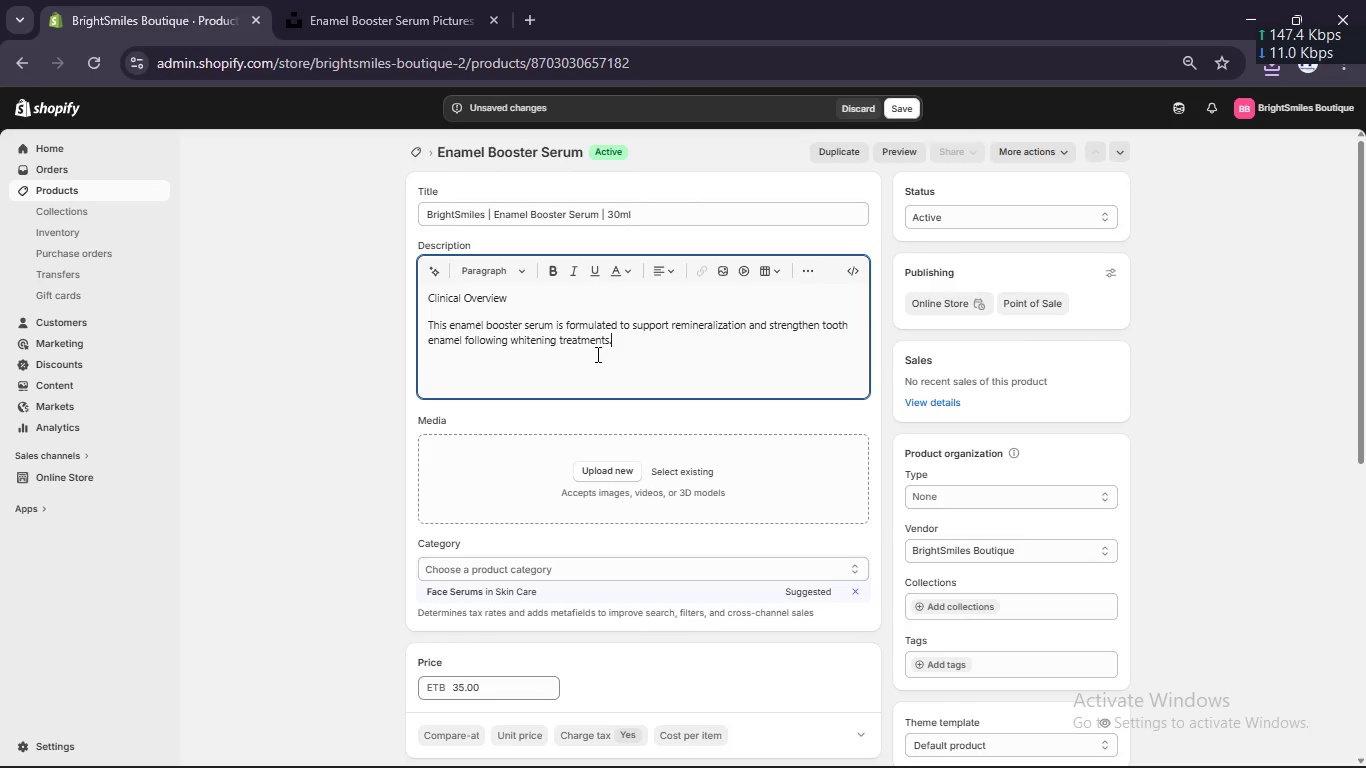 
key(Enter)
 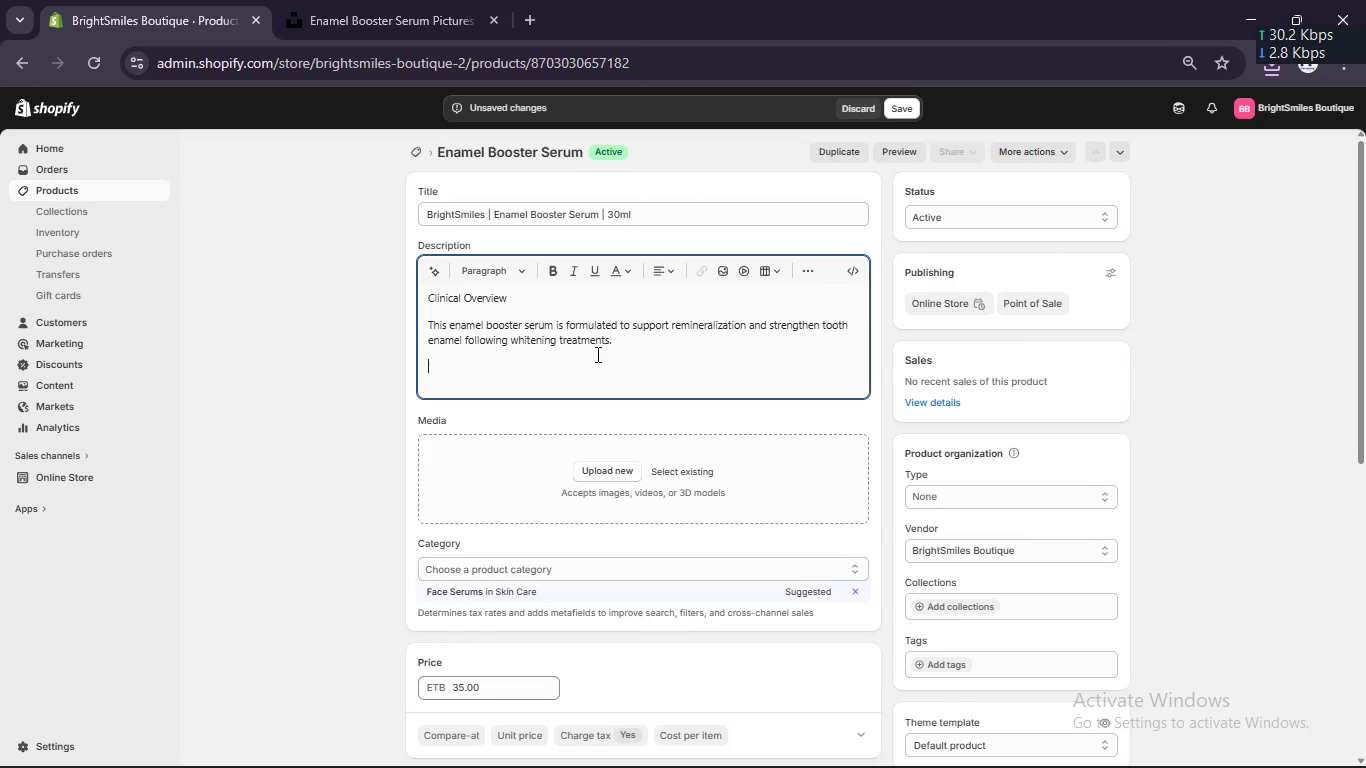 
type(Clinial Benefits)
 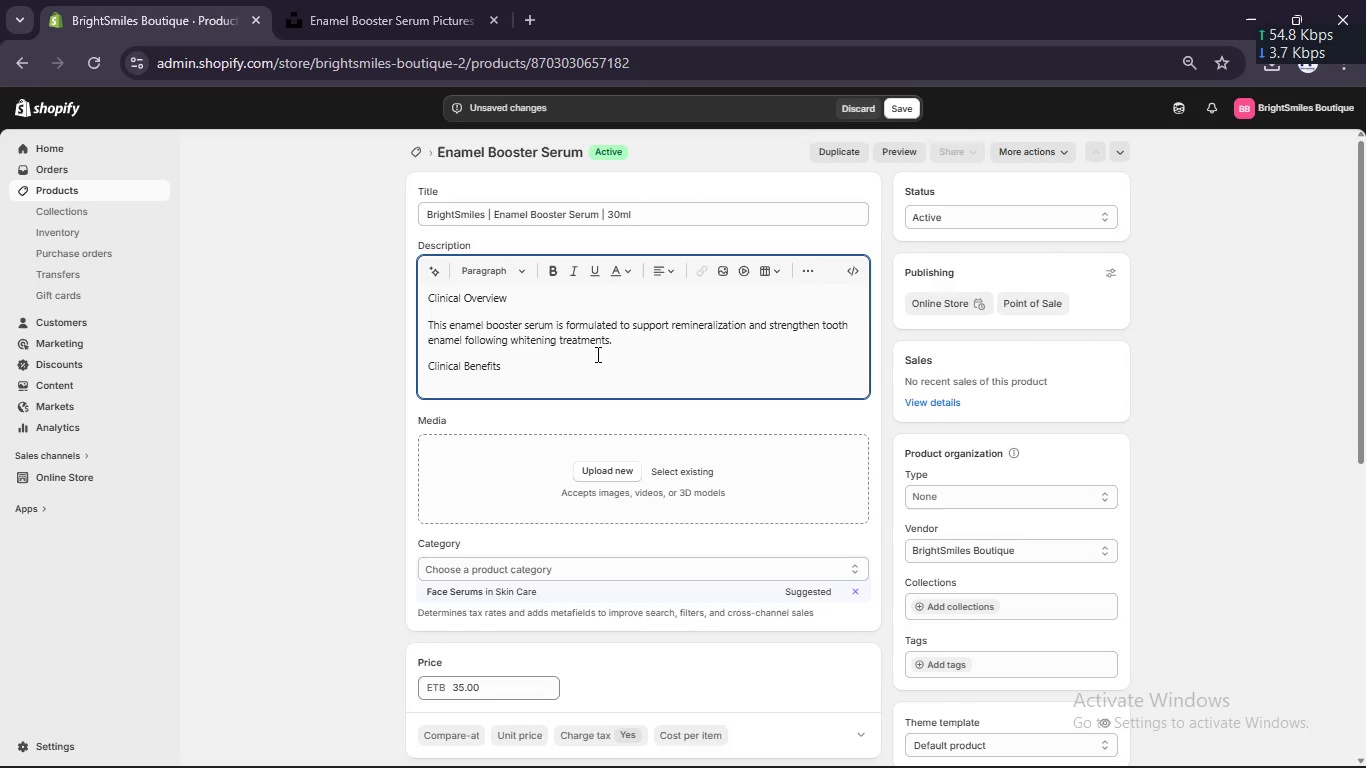 
key(Enter)
 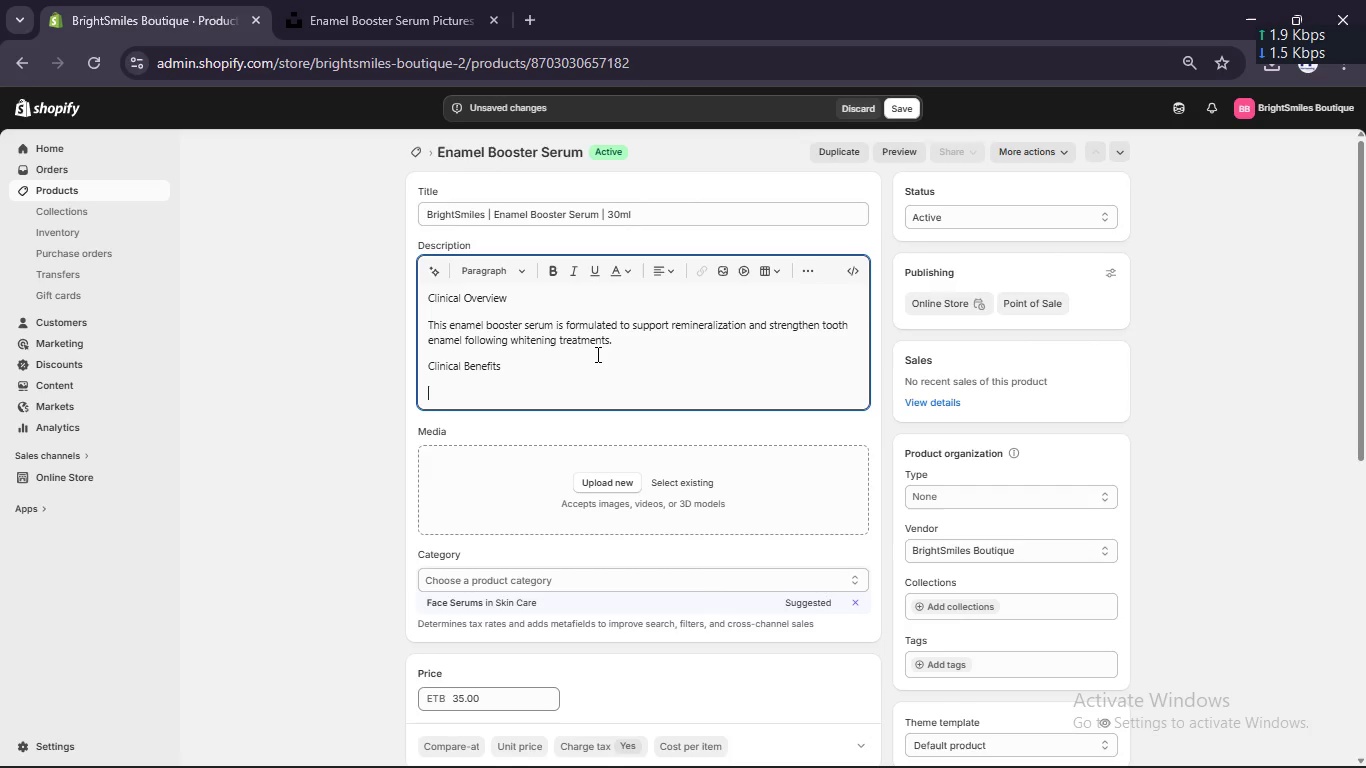 
type(Enamel strengthening formula - Helps retore mineral balance)
 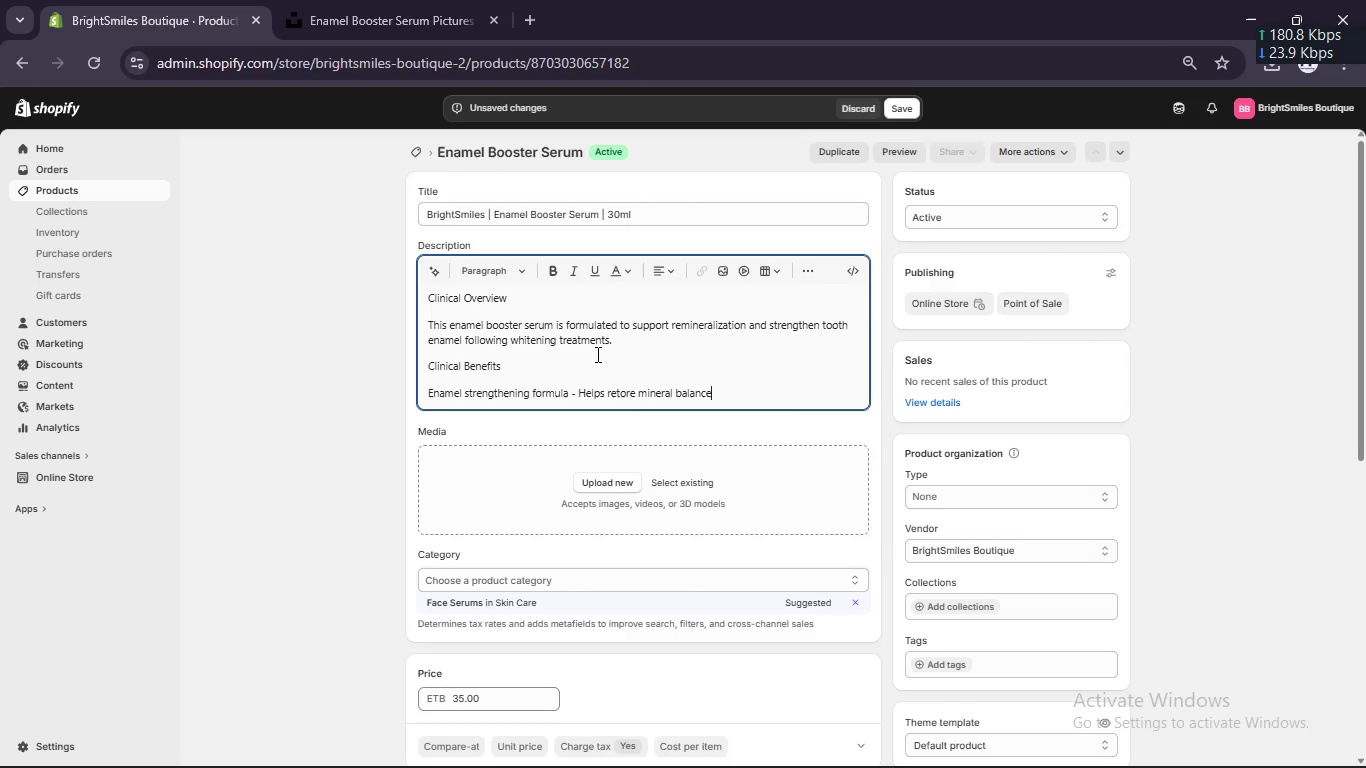 
key(Enter)
 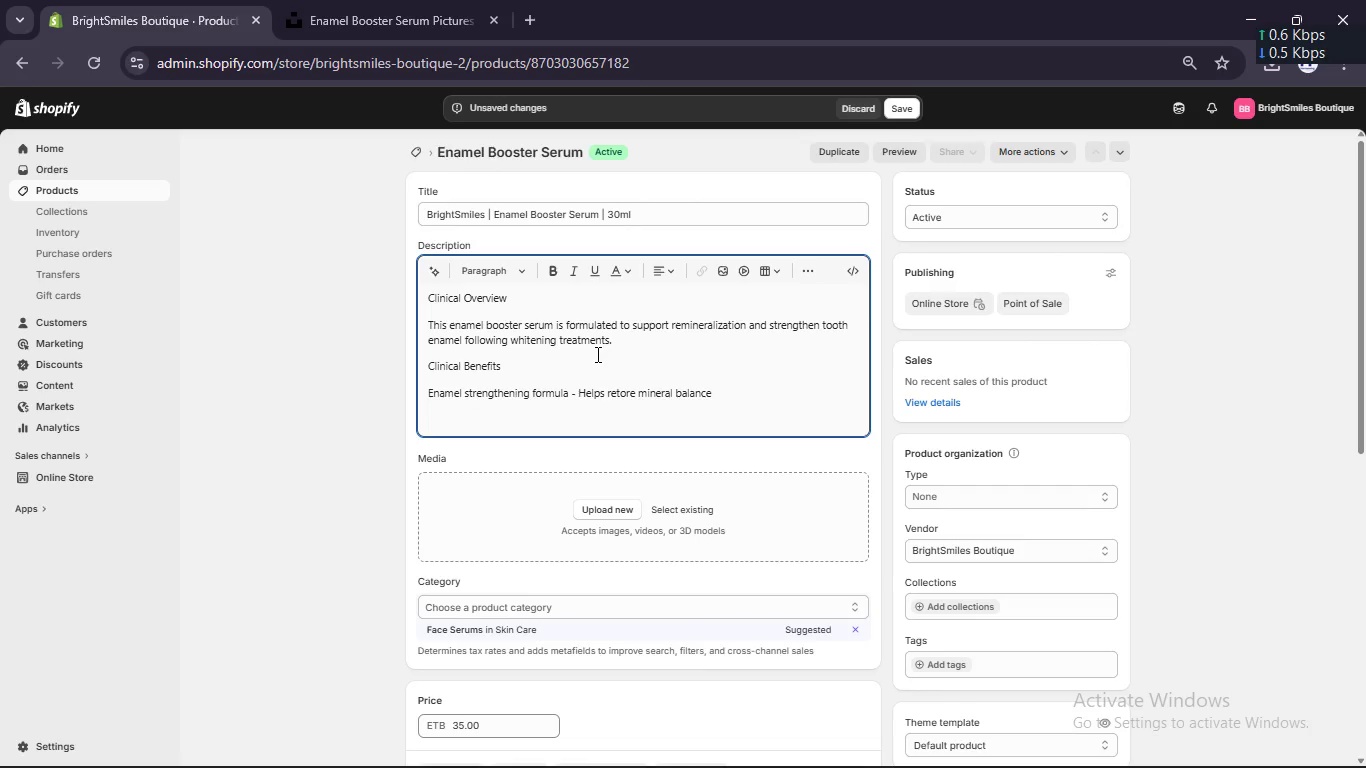 
type(Post-whitening recovery support -  Reduces sensitivity risk)
 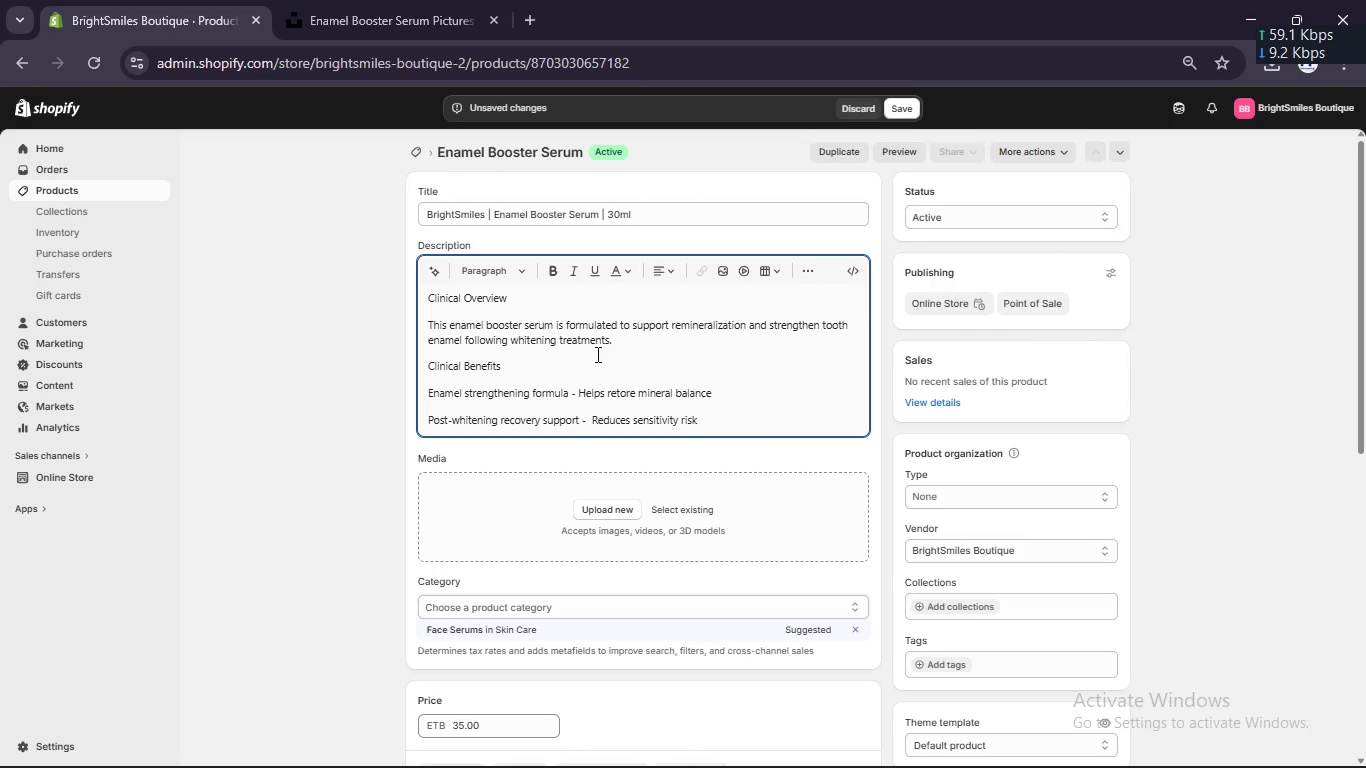 
key(Enter)
 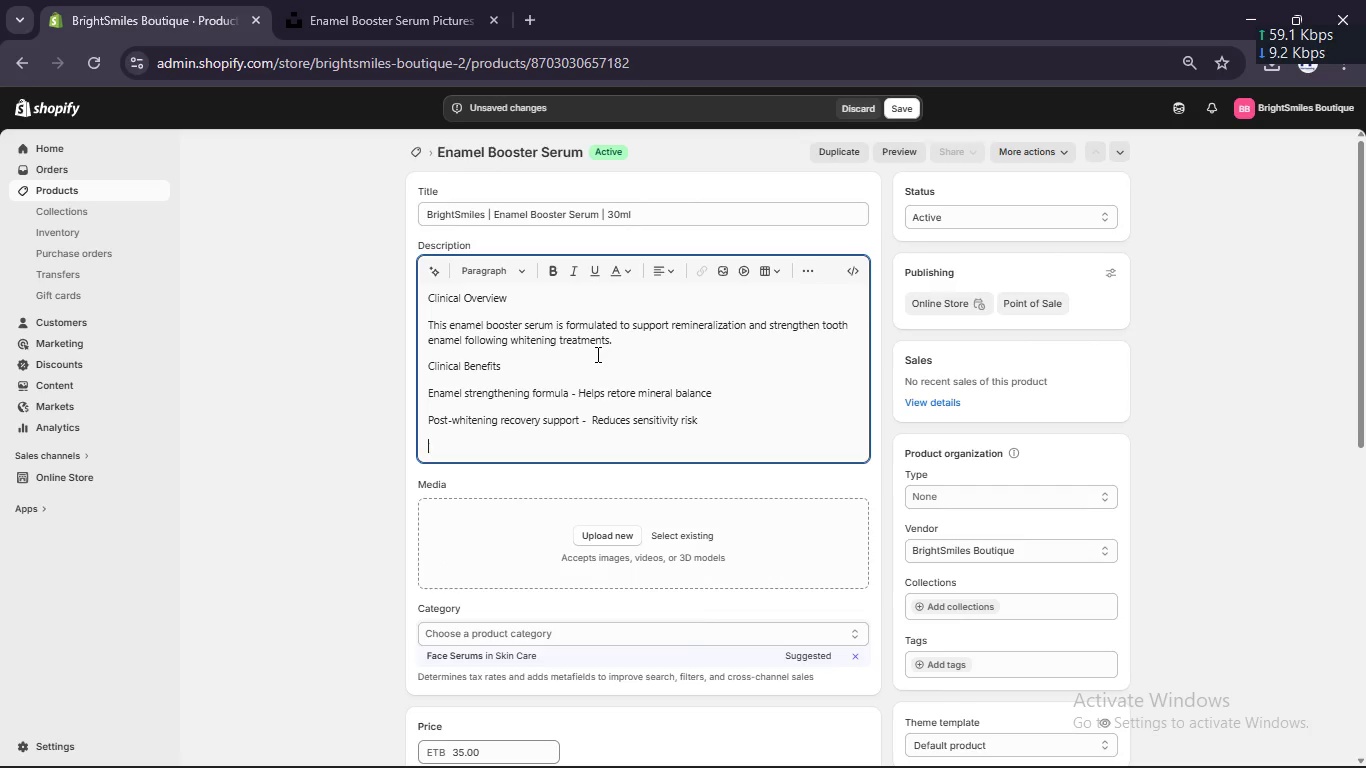 
type(Professional )
key(Backspace)
type(- grade care -  Designed for i)
key(Backspace)
type(ongoing oral protection)
 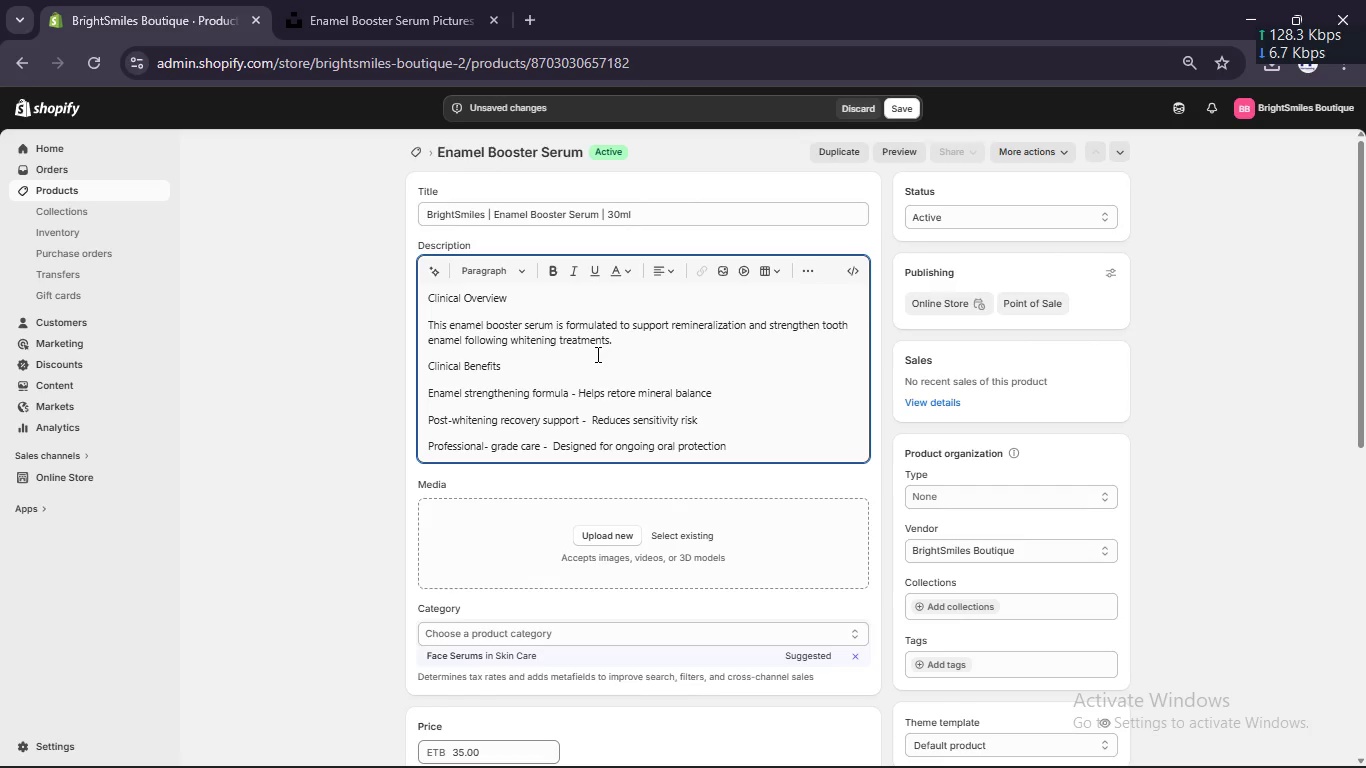 
key(Enter)
 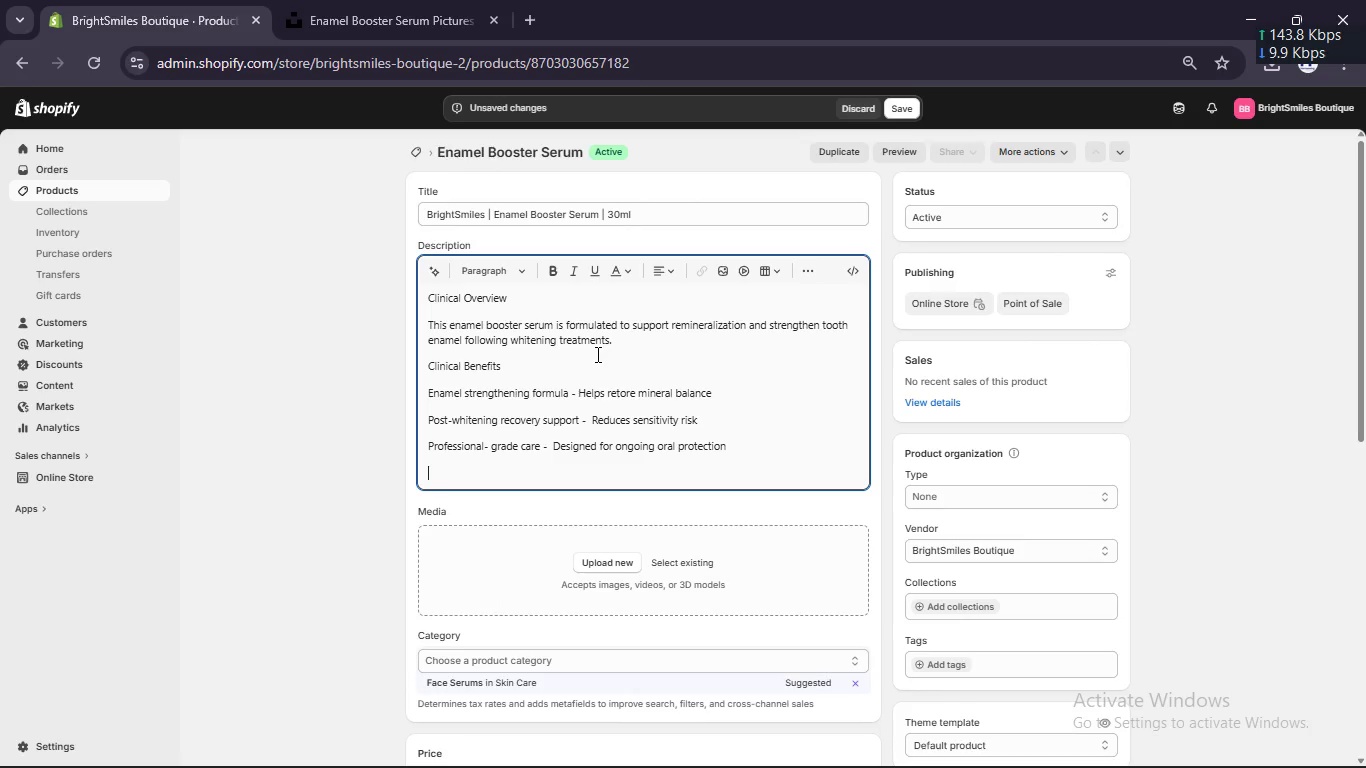 
type(Usage Instructions)
 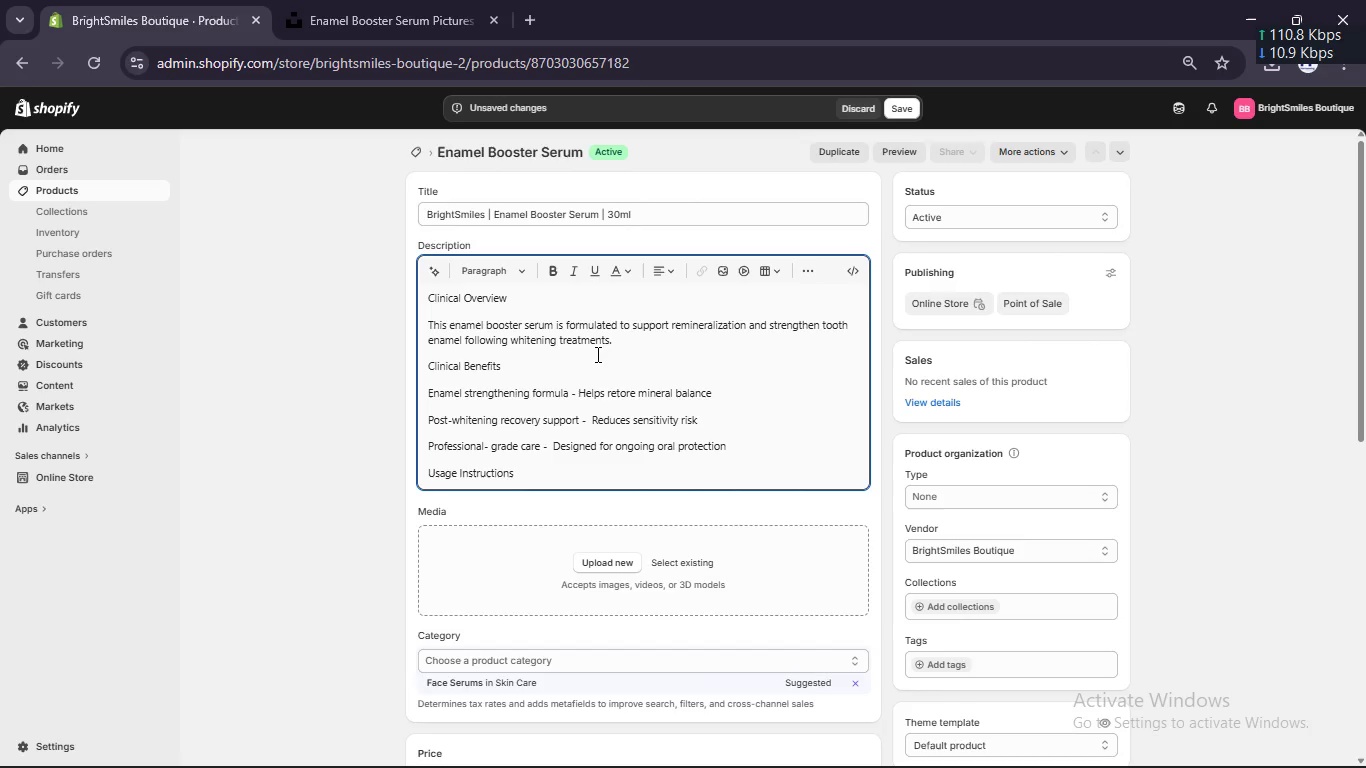 
key(Enter)
 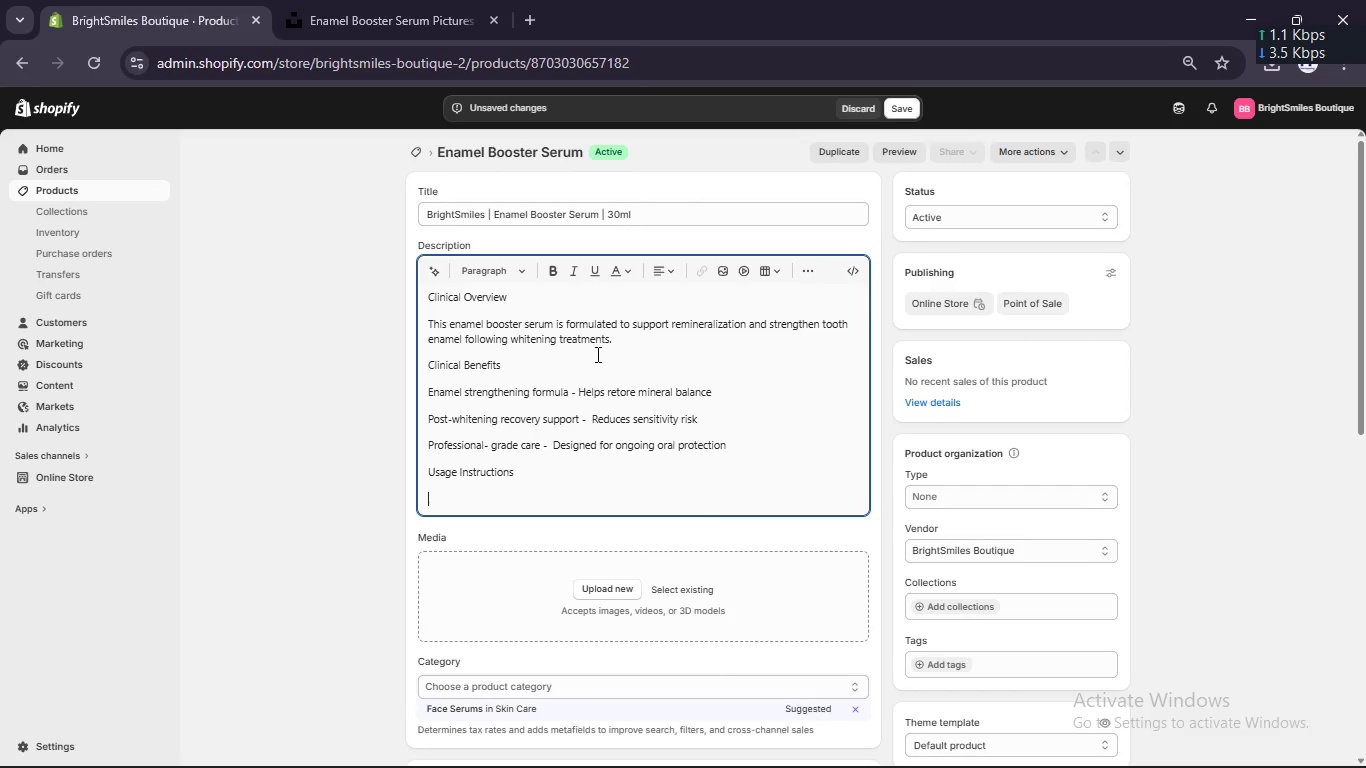 
type(Apply a small amount to teeth after whitening)
 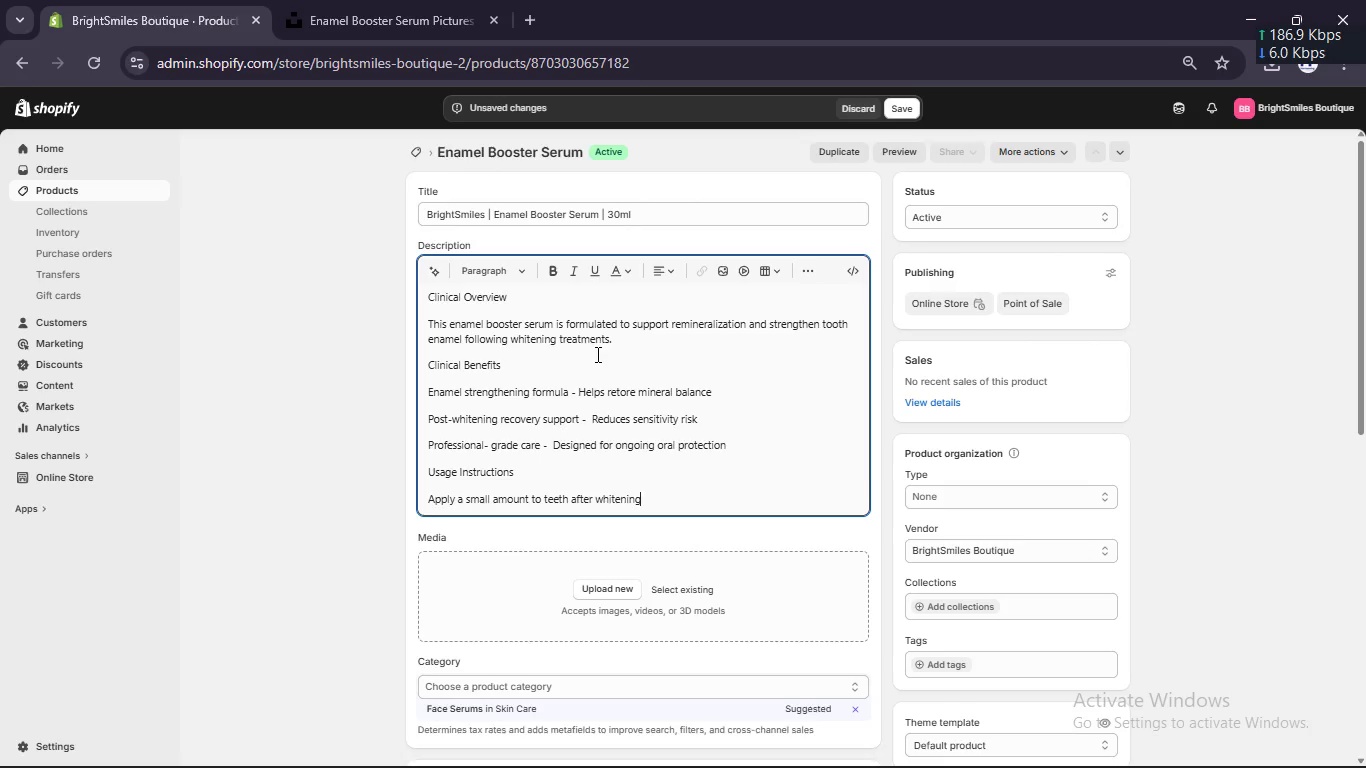 
key(Enter)
 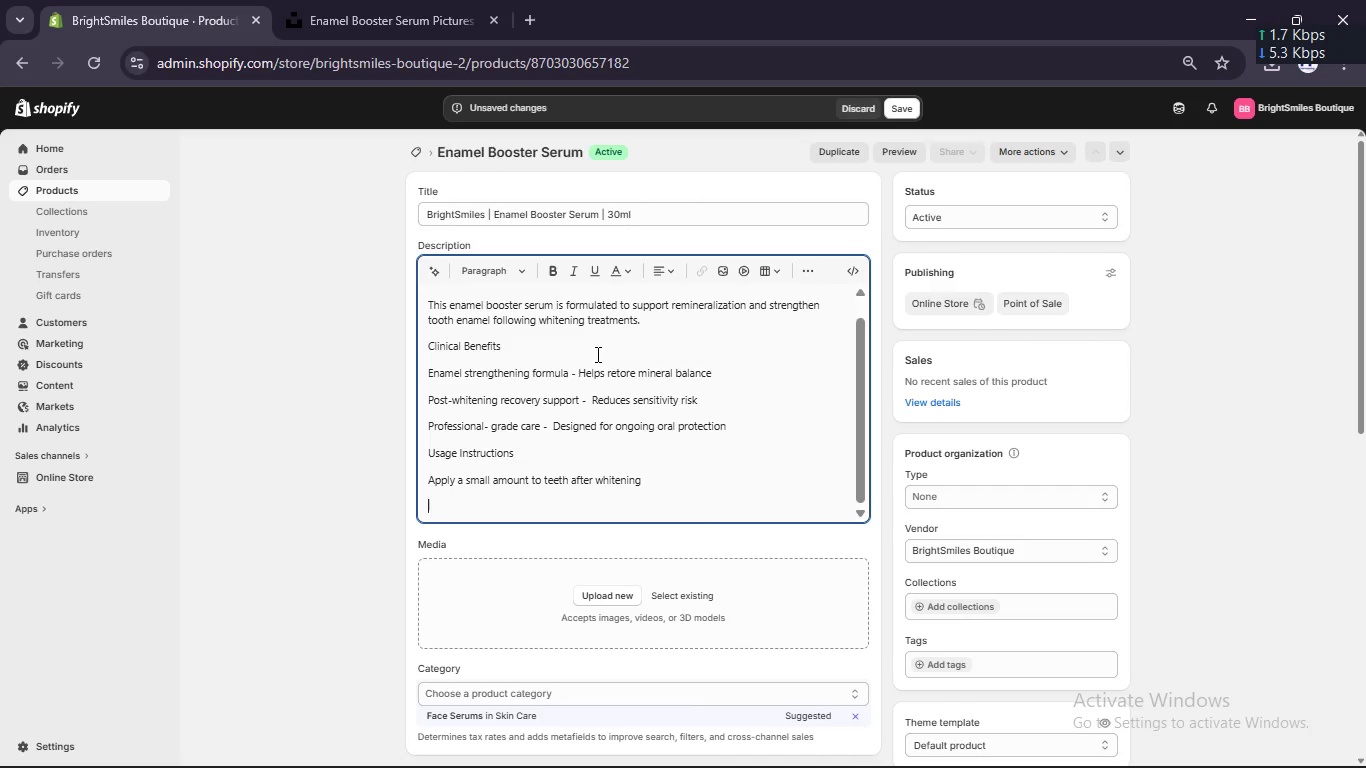 
type(Leave undisturbed for recommended duration)
 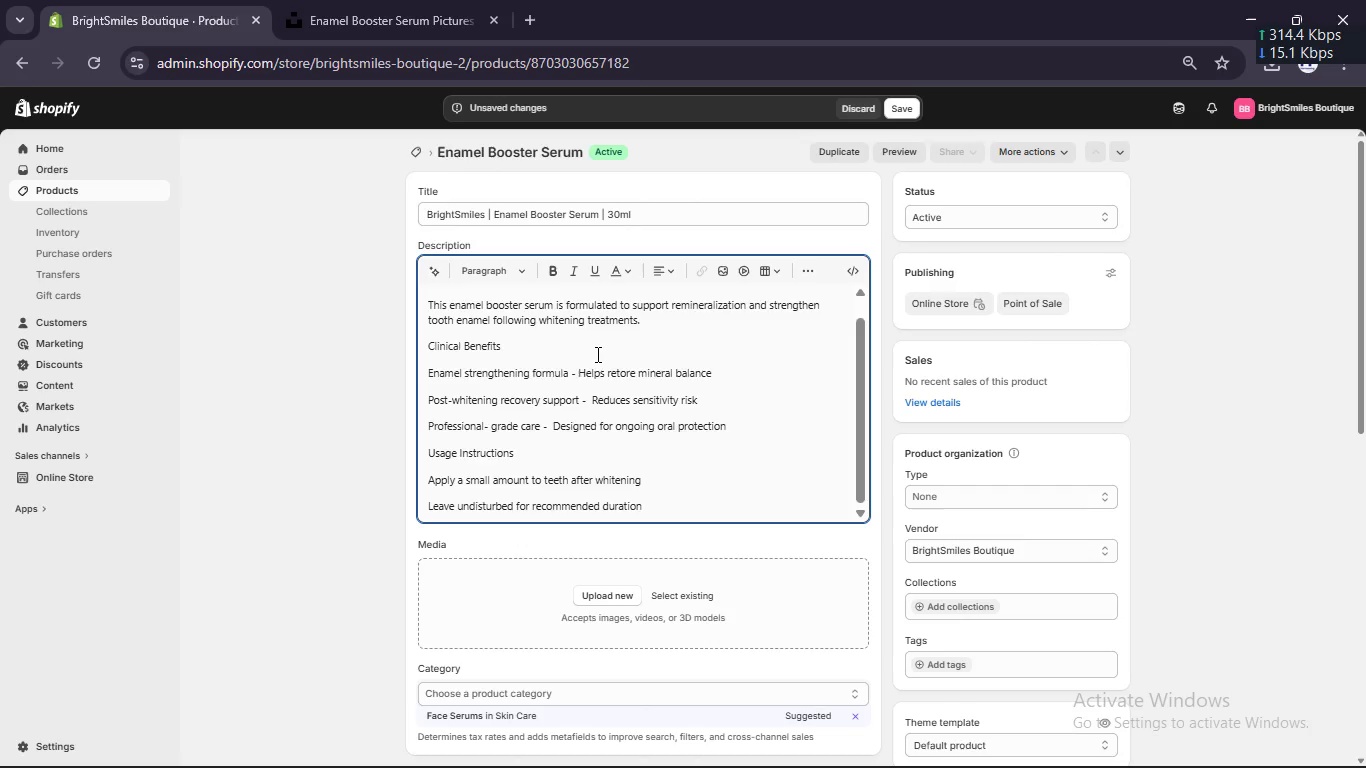 
key(Enter)
 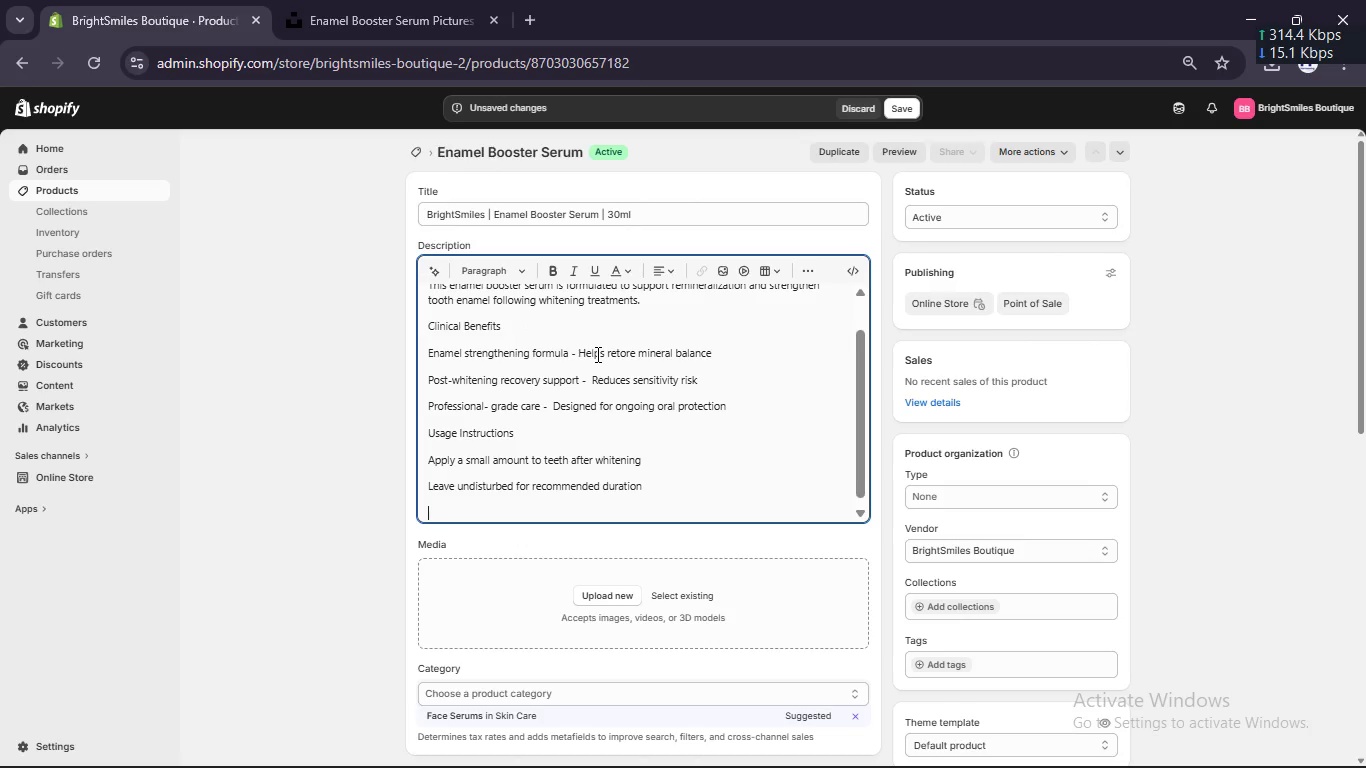 
type(Ab)
key(Backspace)
type(void eating or di)
key(Backspace)
type(rinking for 30 minutes)
 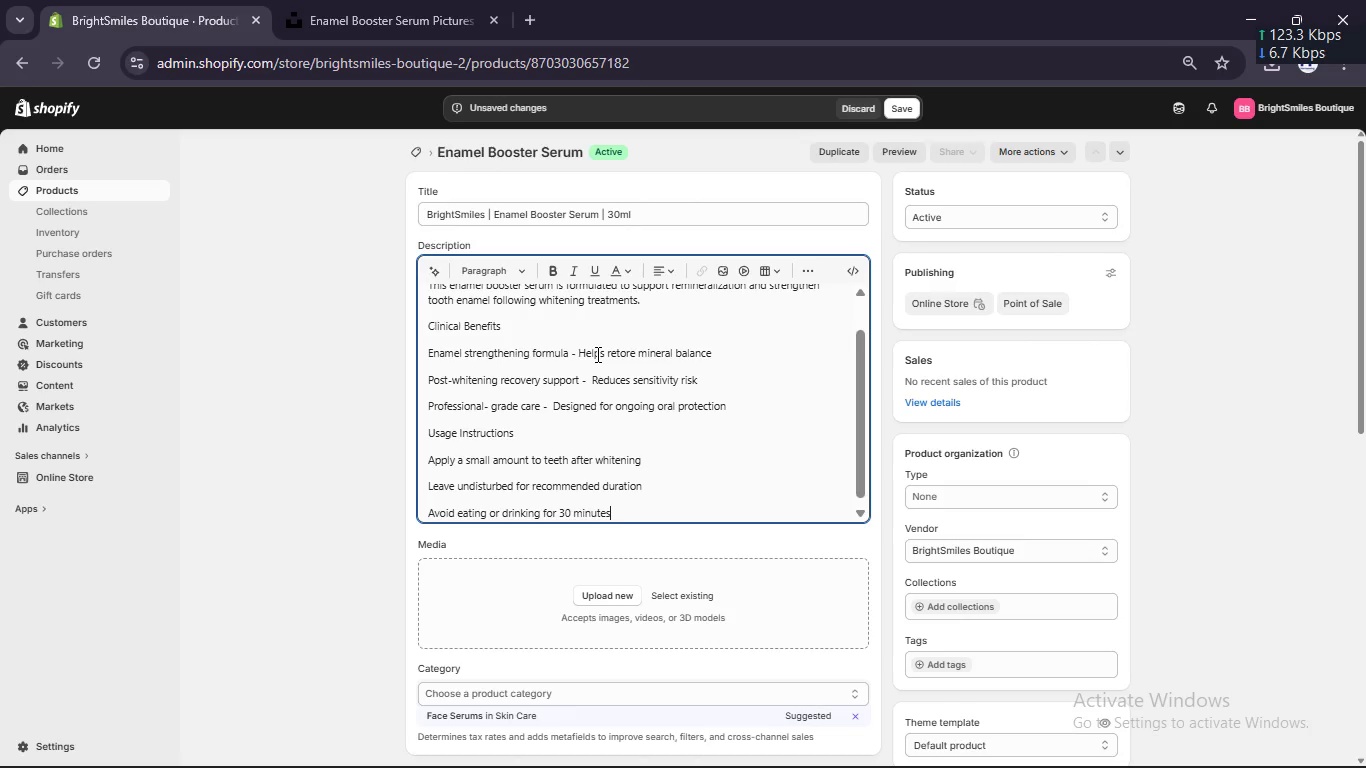 
key(Enter)
 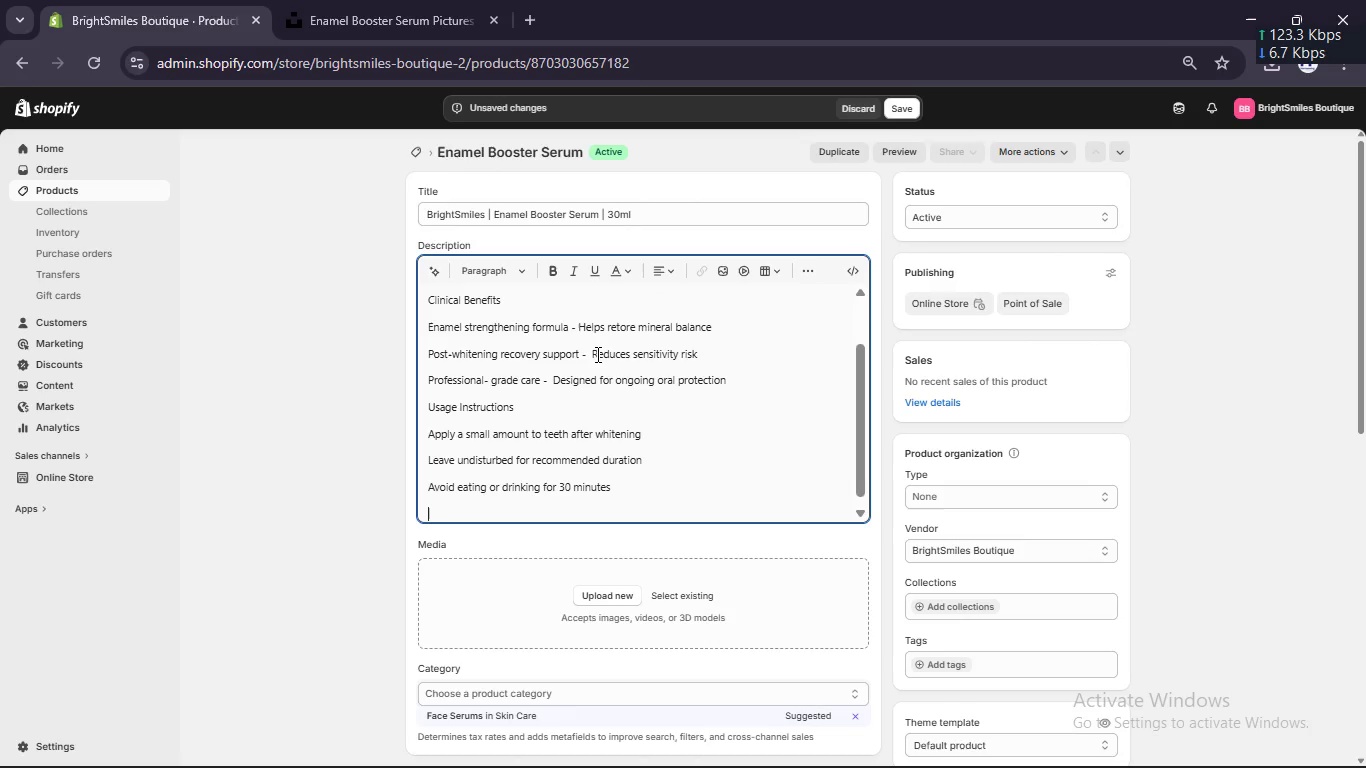 
type(Use daily as s)
key(Backspace)
type(du)
key(Backspace)
type(irectr)
key(Backspace)
type(ed)
 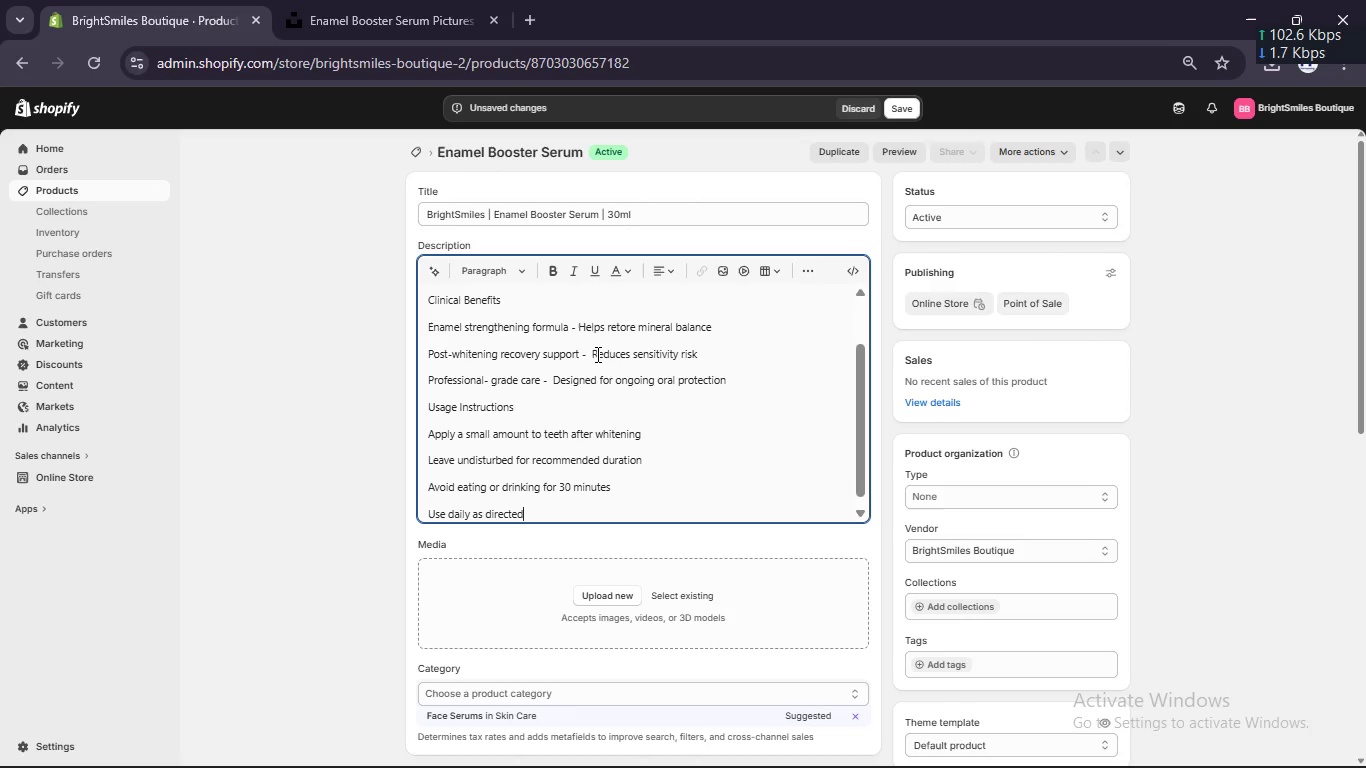 
left_click([596, 354])
 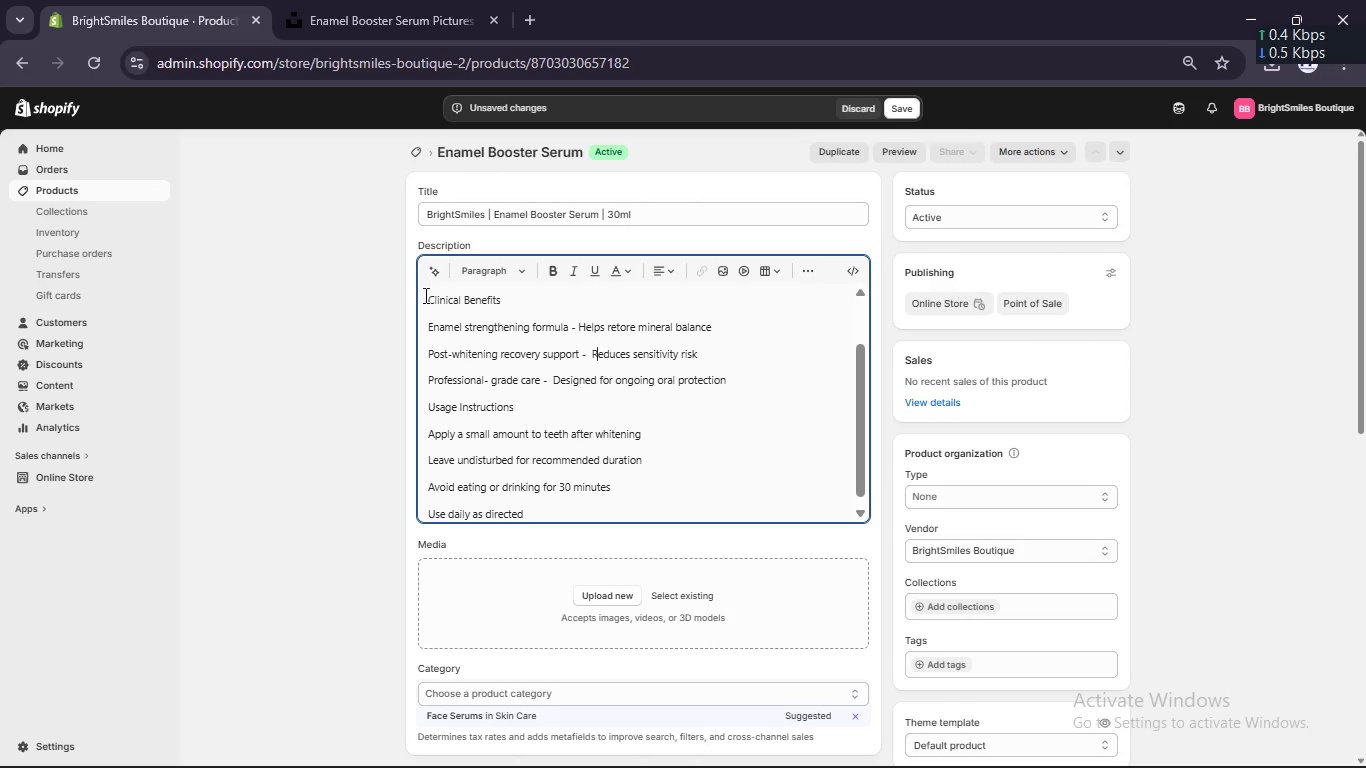 
left_click_drag(start_coordinate=[422, 299], to_coordinate=[551, 306])
 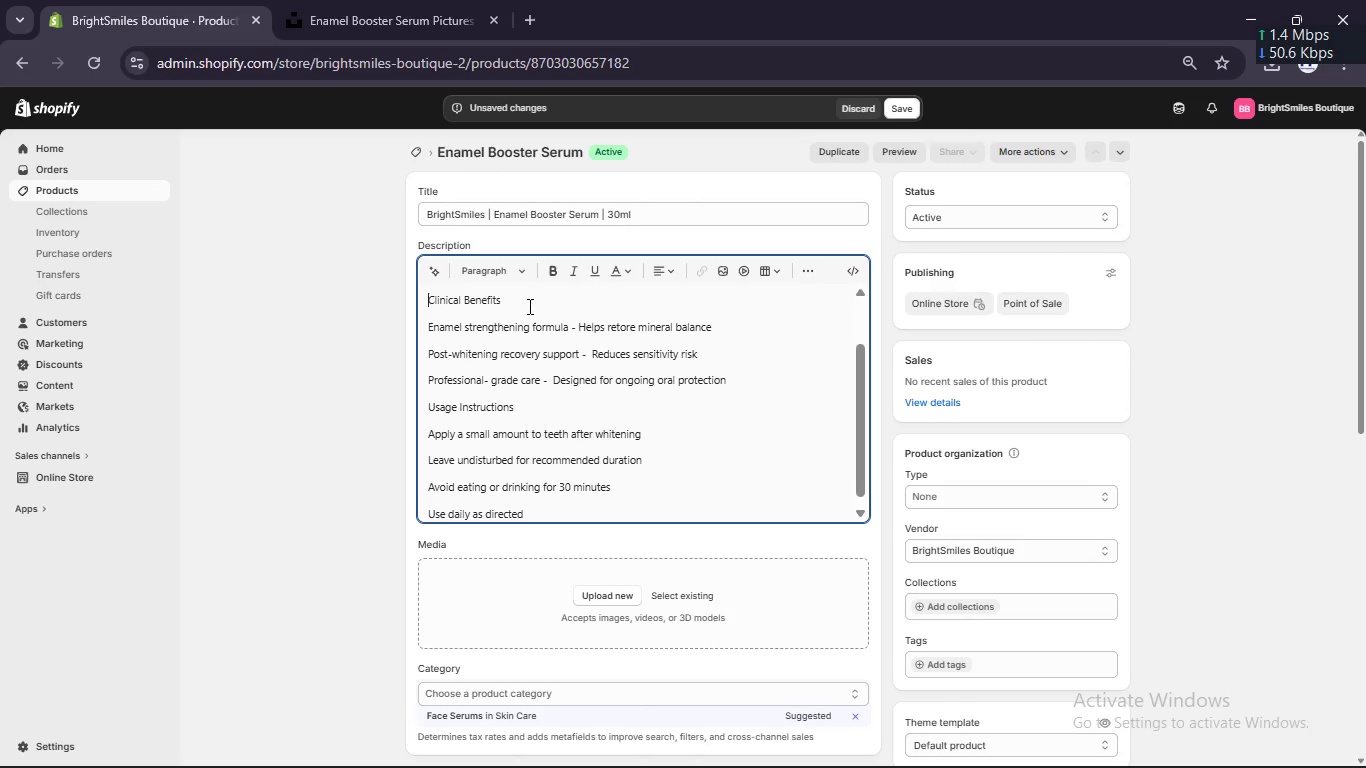 
left_click_drag(start_coordinate=[528, 306], to_coordinate=[420, 301])
 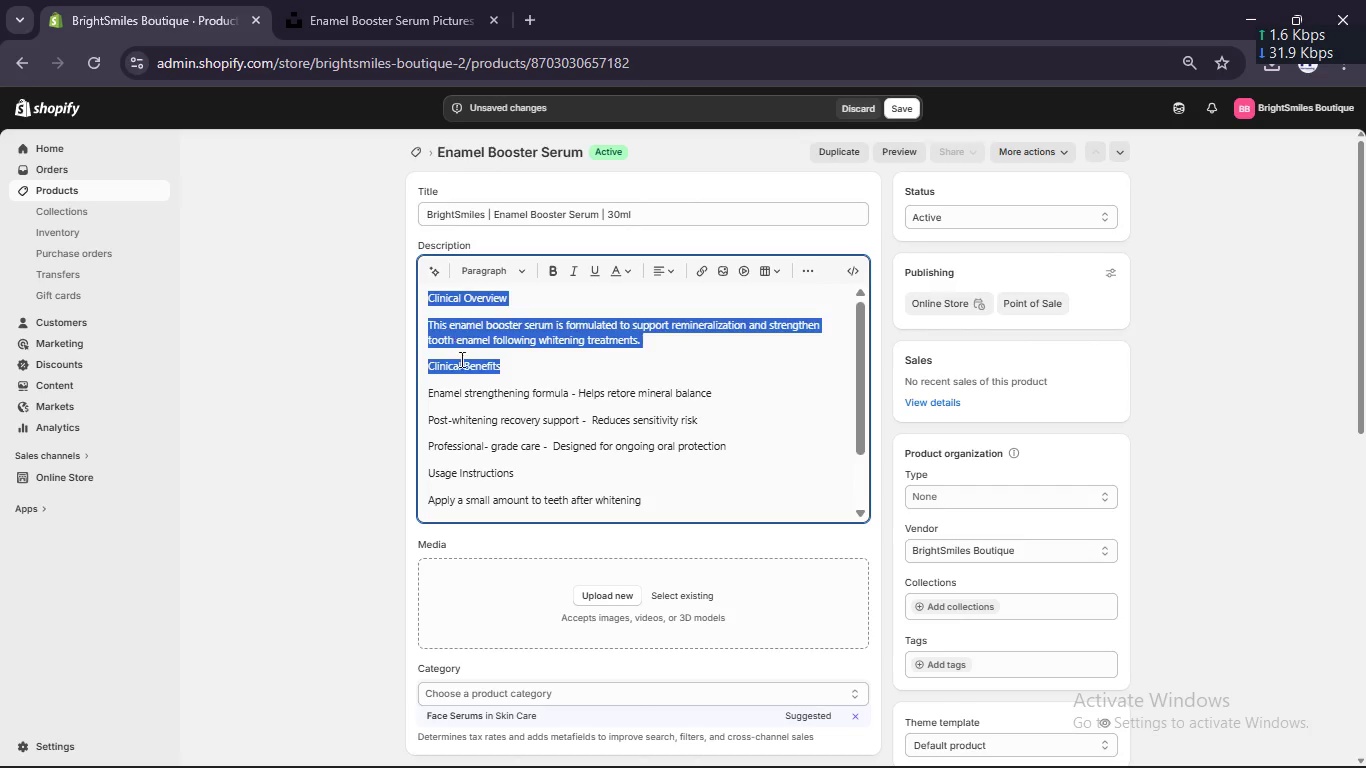 
left_click([460, 359])
 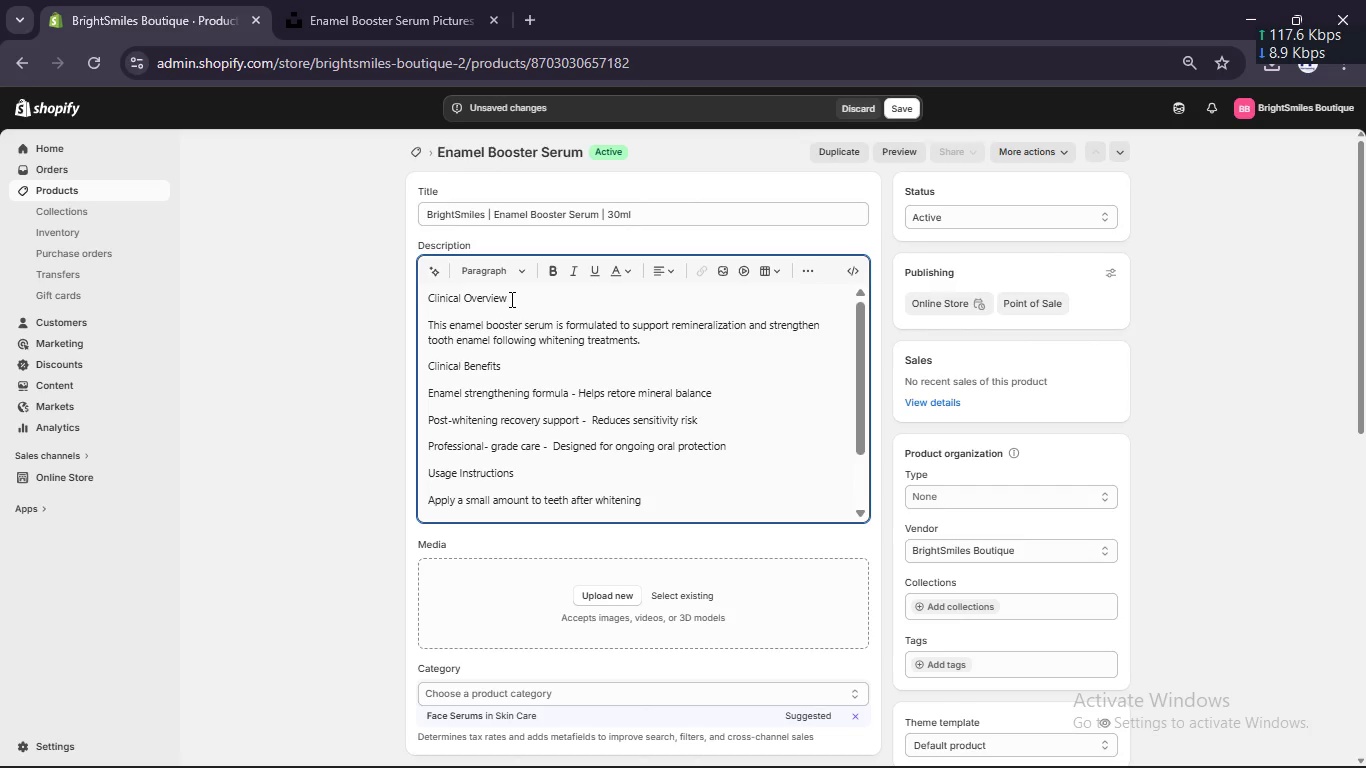 
left_click_drag(start_coordinate=[510, 299], to_coordinate=[388, 288])
 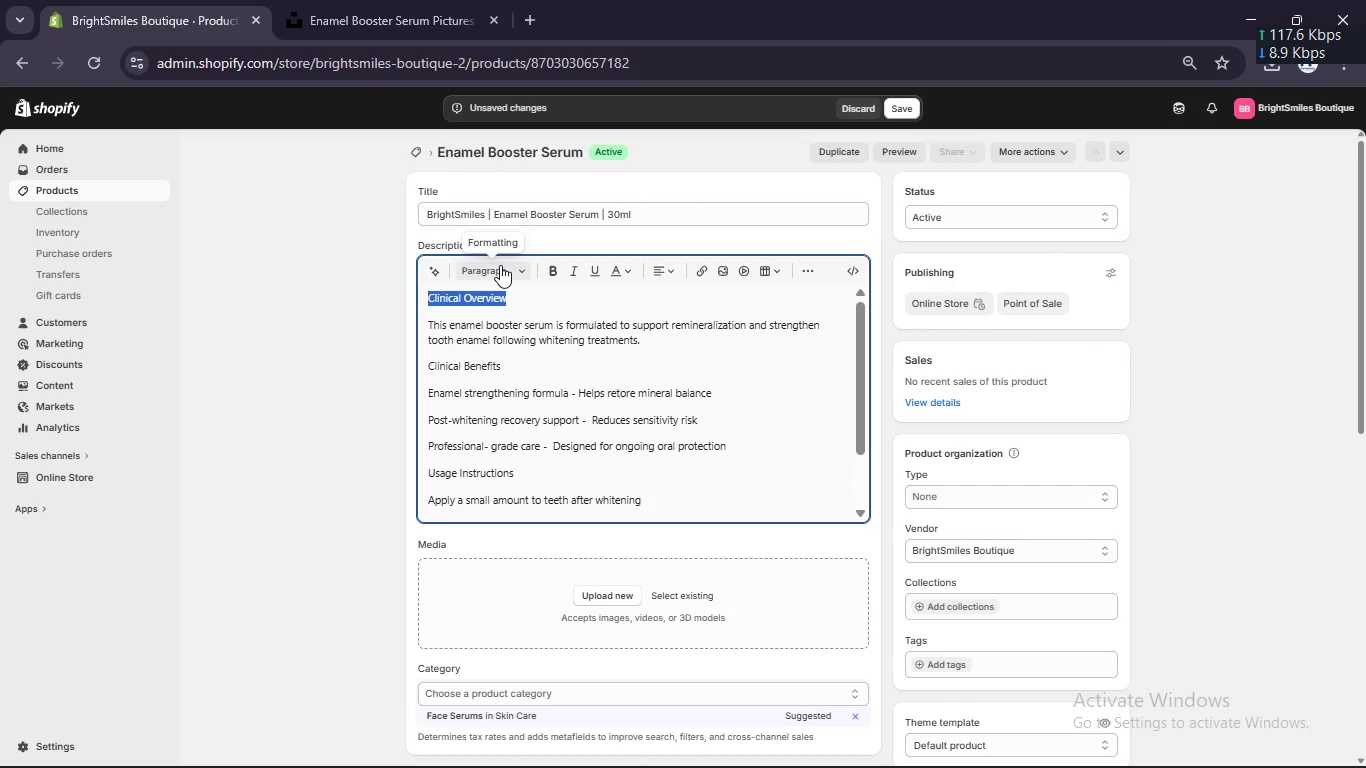 
left_click([500, 265])
 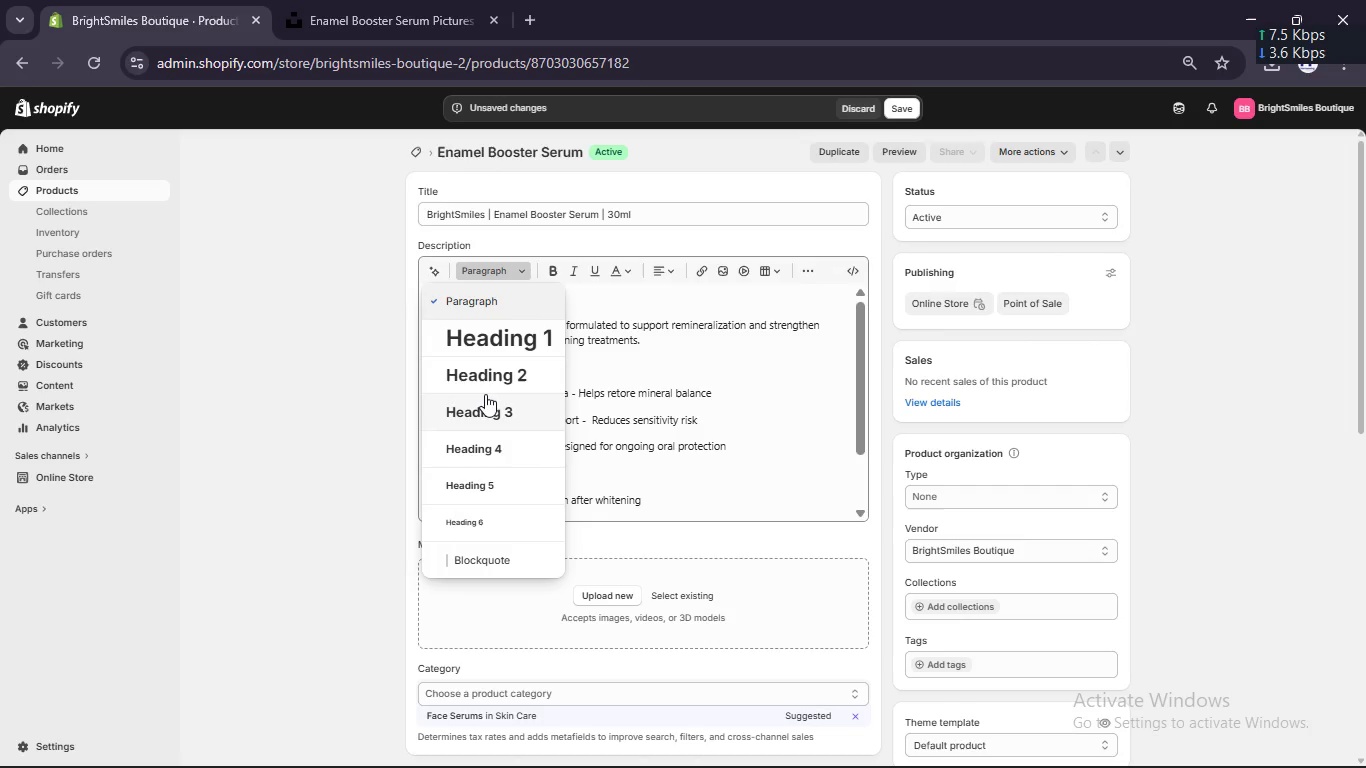 
left_click([485, 380])
 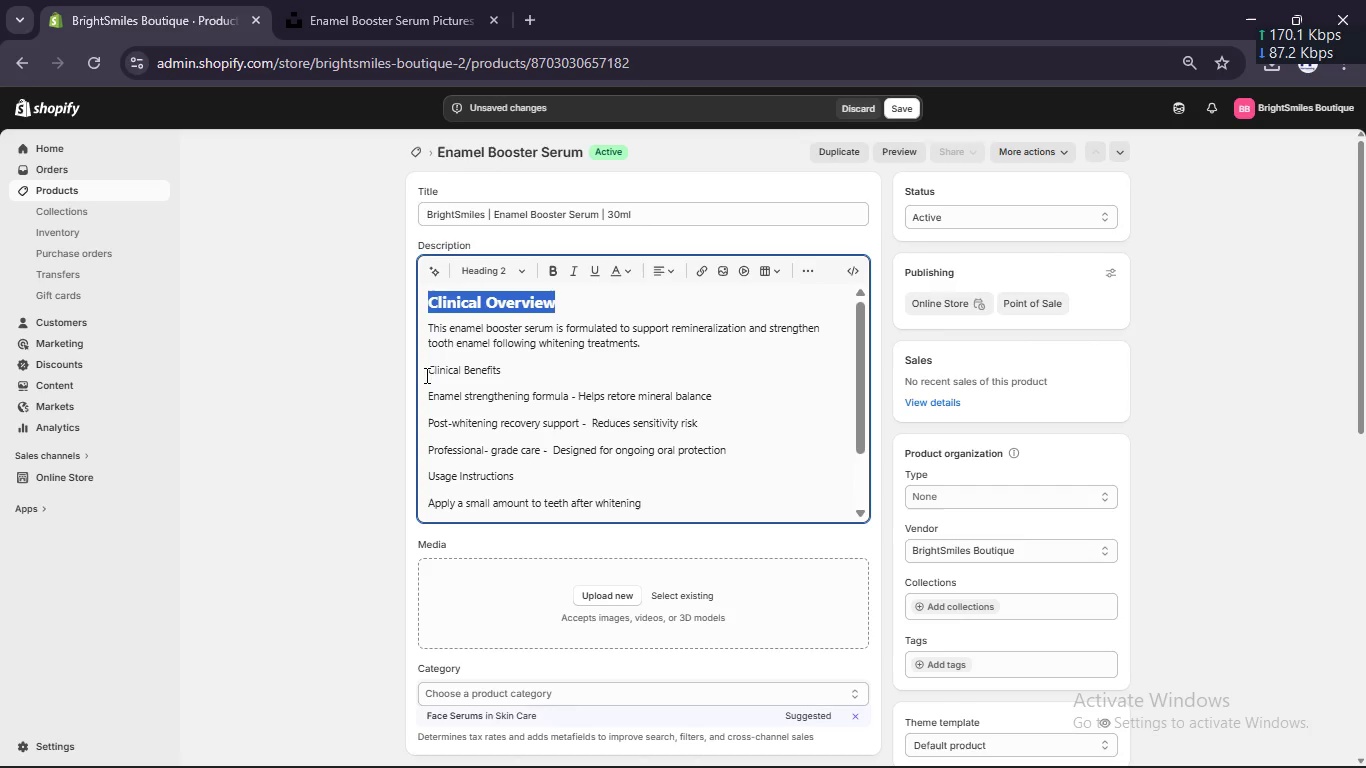 
left_click_drag(start_coordinate=[424, 375], to_coordinate=[497, 377])
 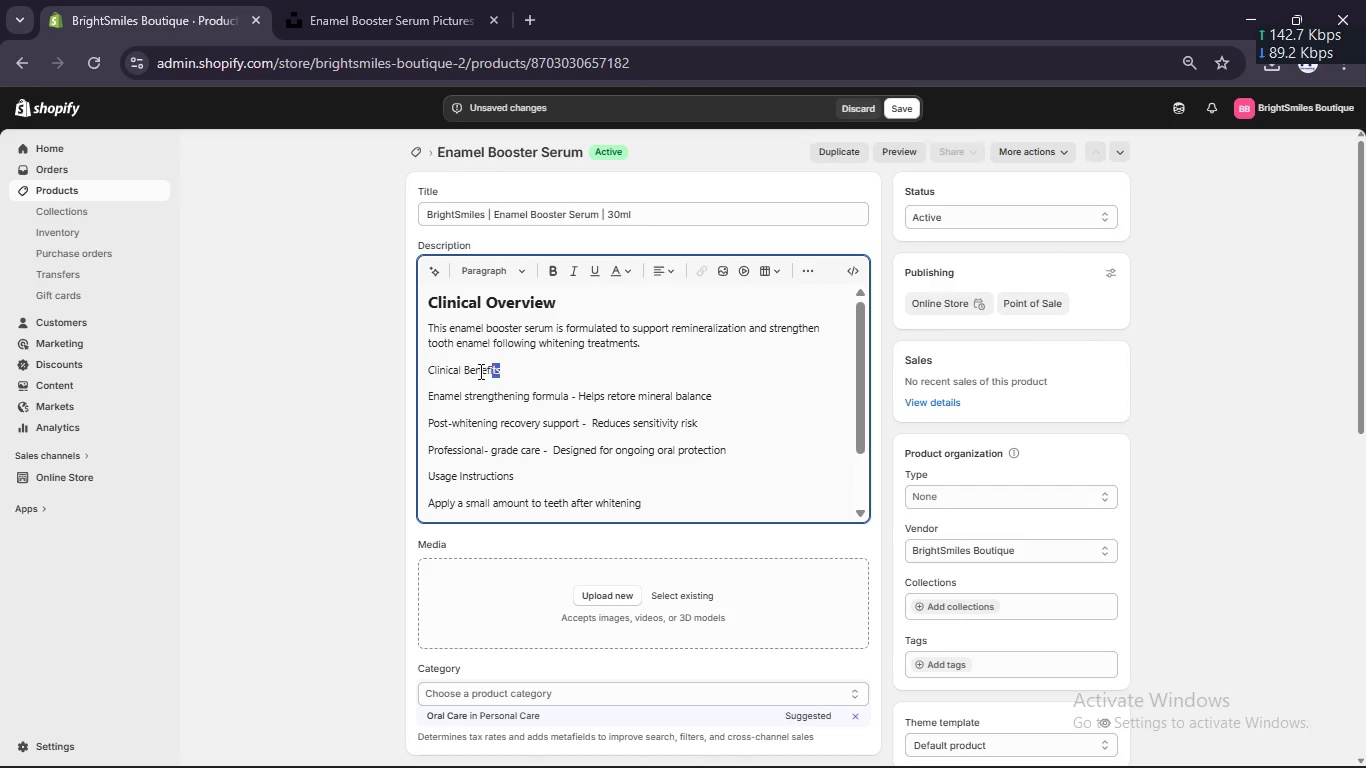 
left_click_drag(start_coordinate=[501, 368], to_coordinate=[416, 367])
 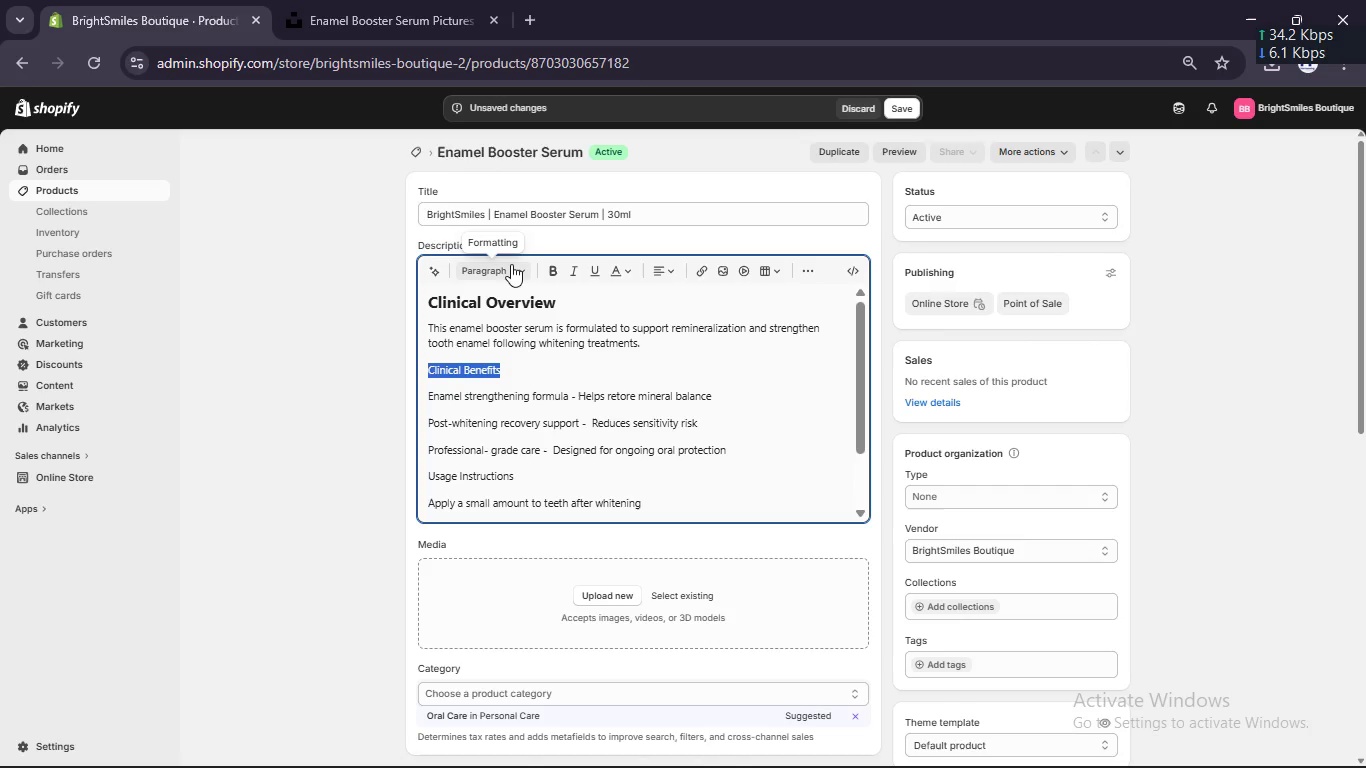 
left_click([509, 269])
 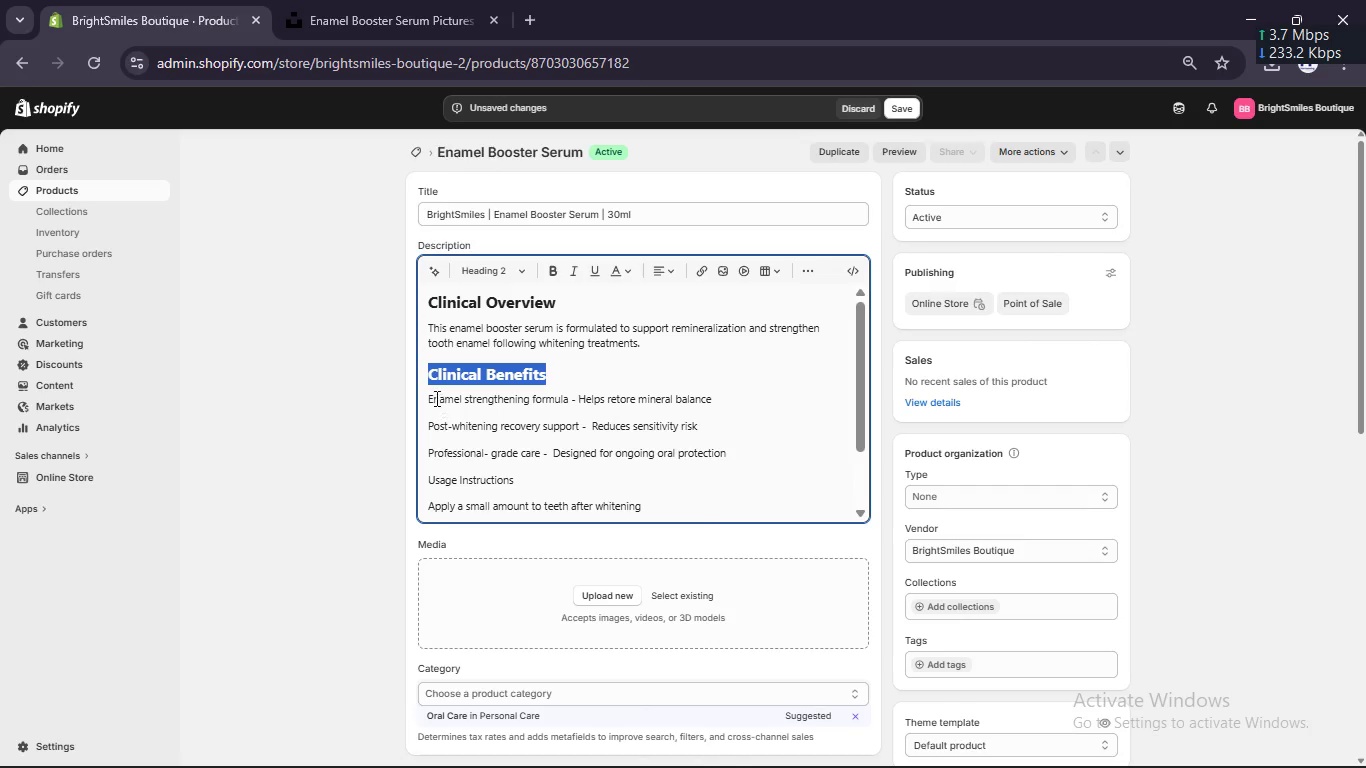 
left_click_drag(start_coordinate=[425, 399], to_coordinate=[486, 438])
 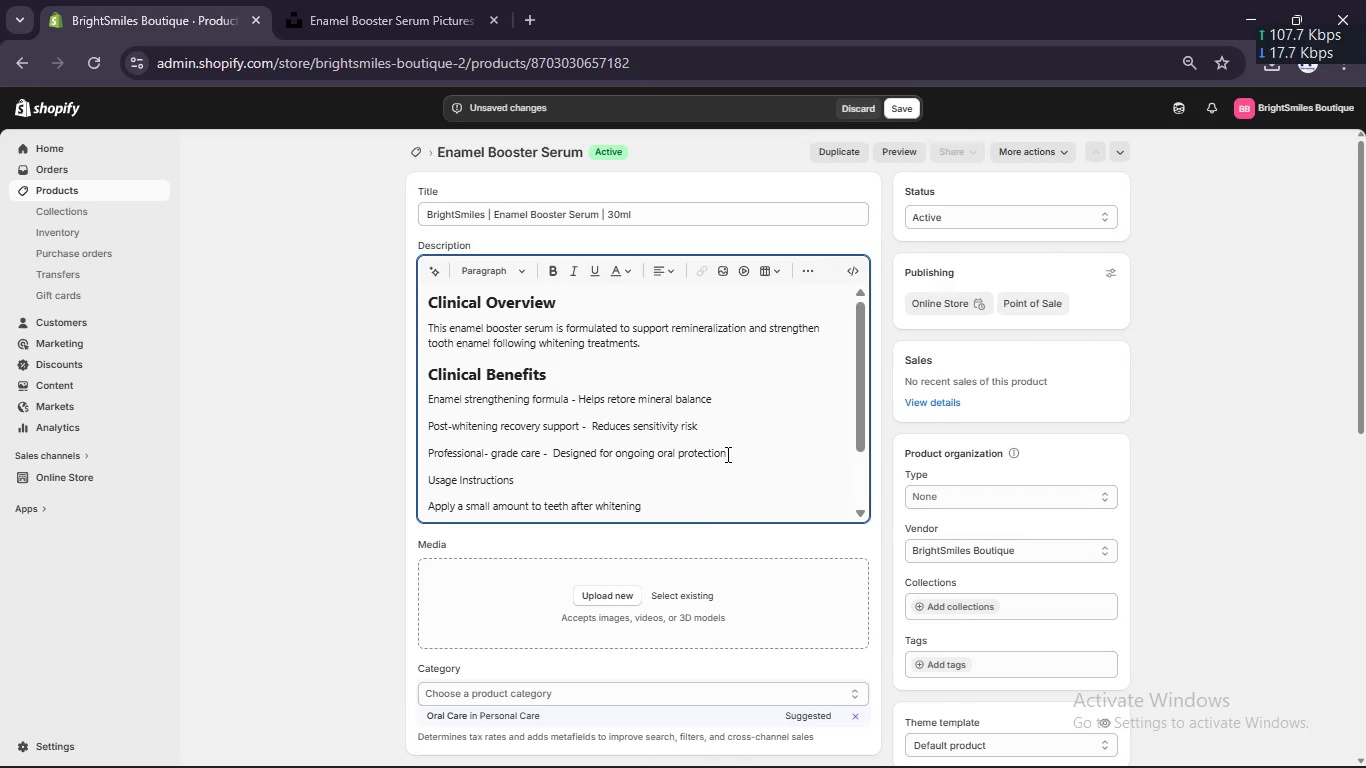 
left_click_drag(start_coordinate=[726, 454], to_coordinate=[402, 390])
 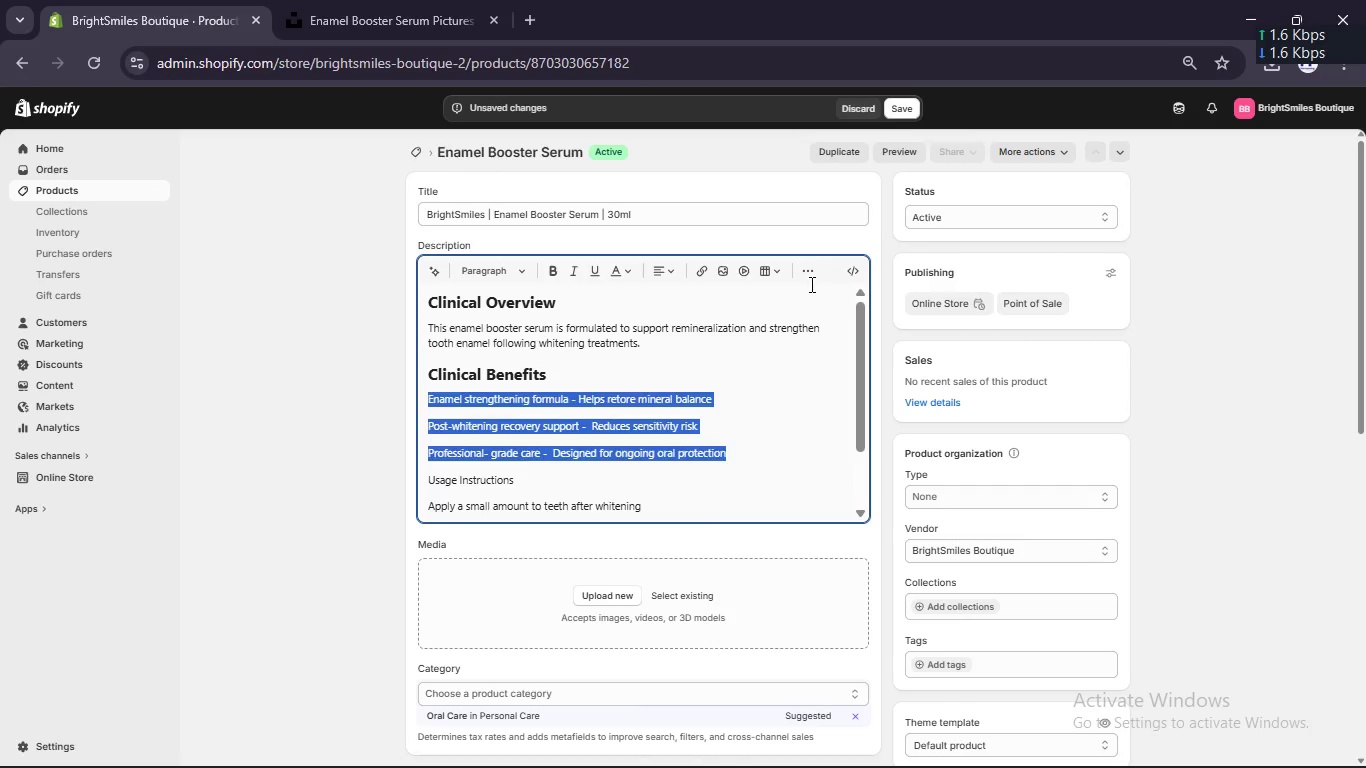 
double_click([806, 271])
 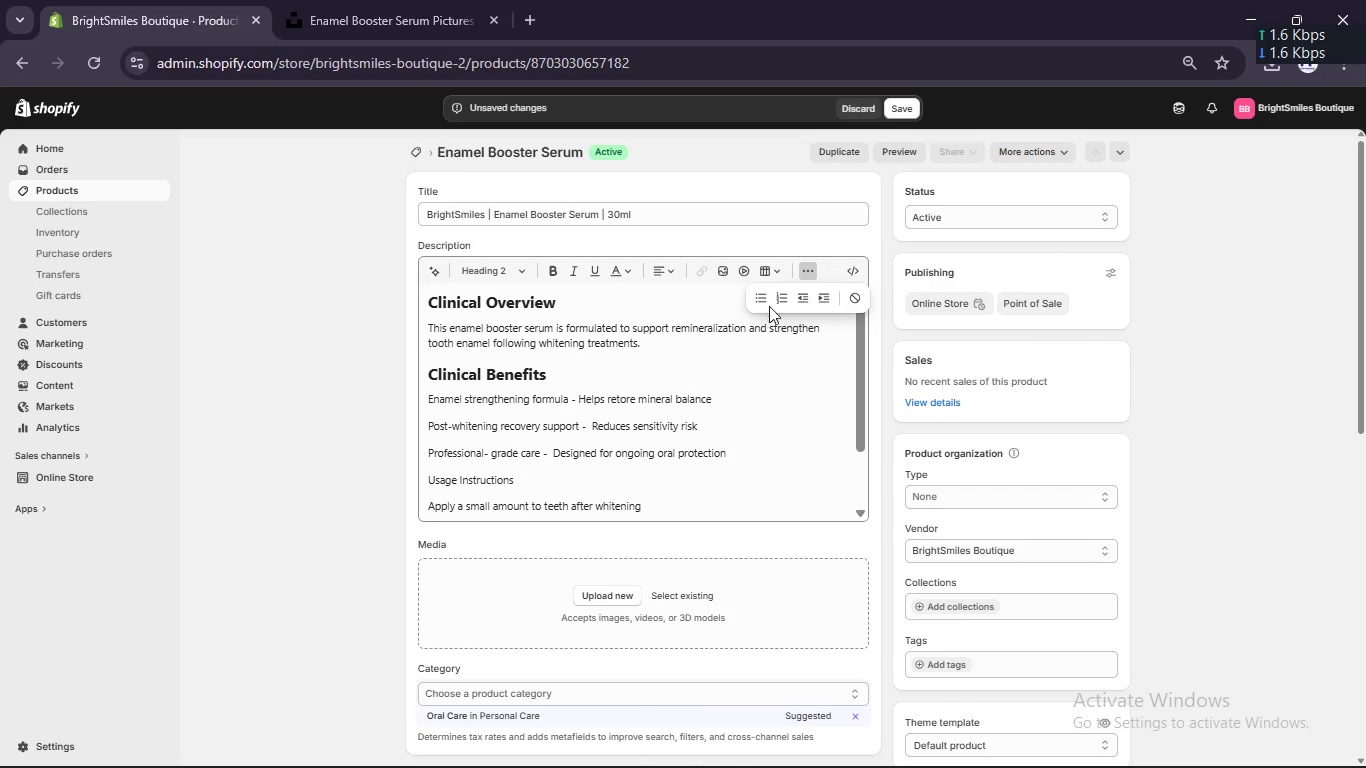 
left_click([760, 298])
 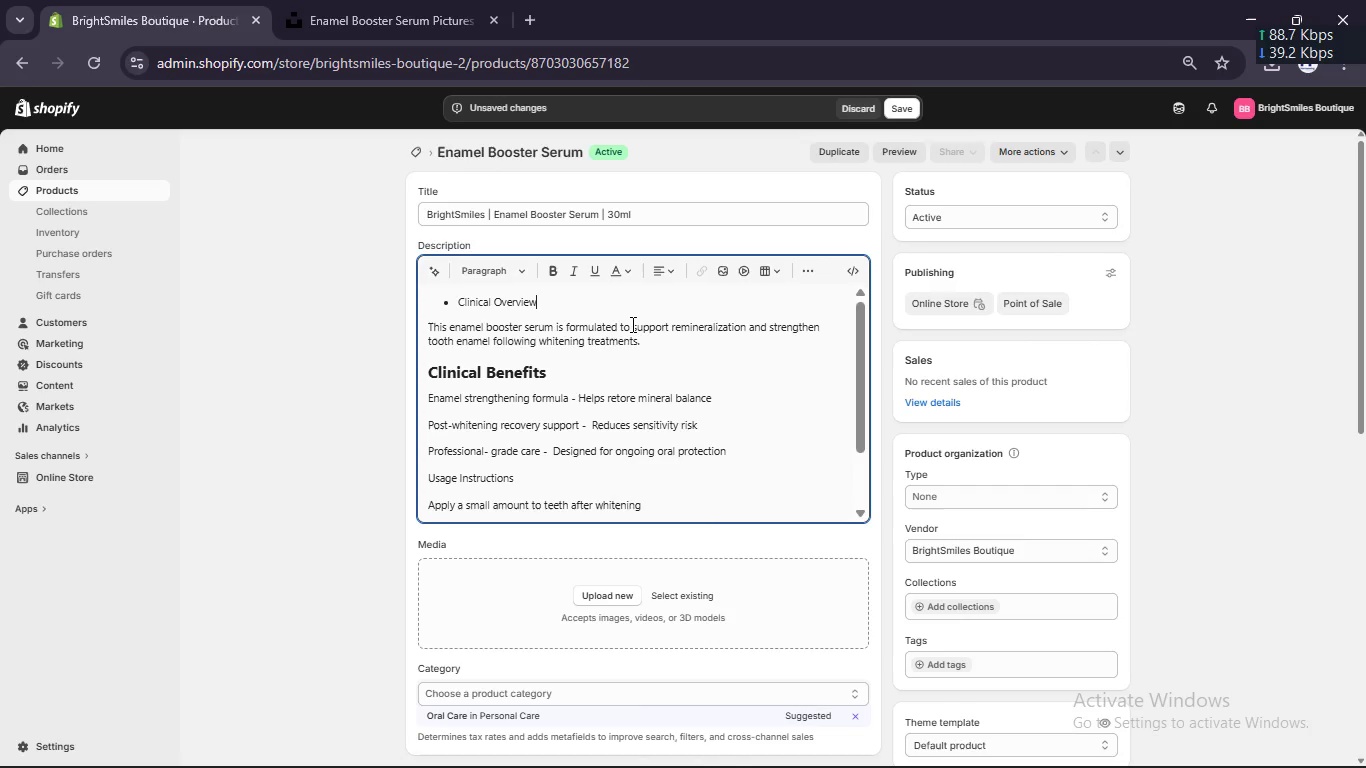 
key(Control+Z)
 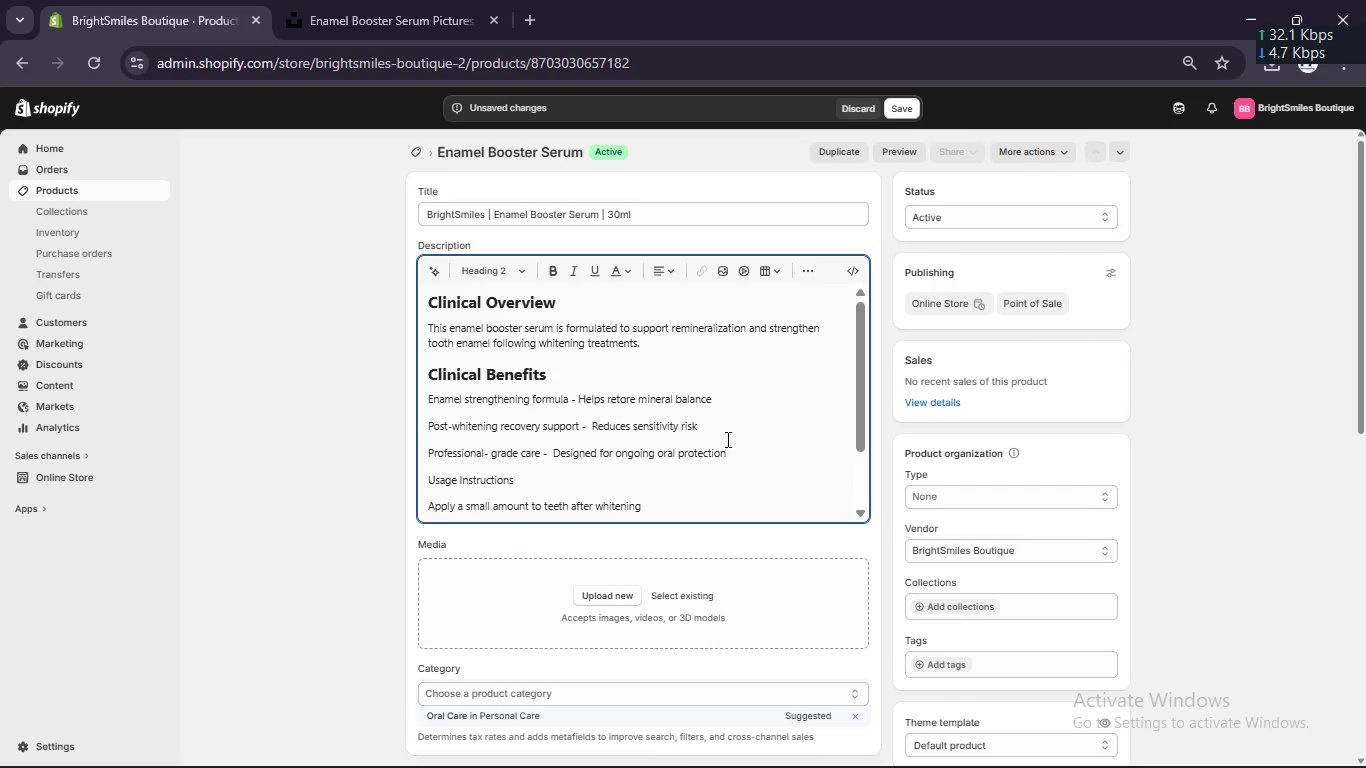 
left_click([730, 442])
 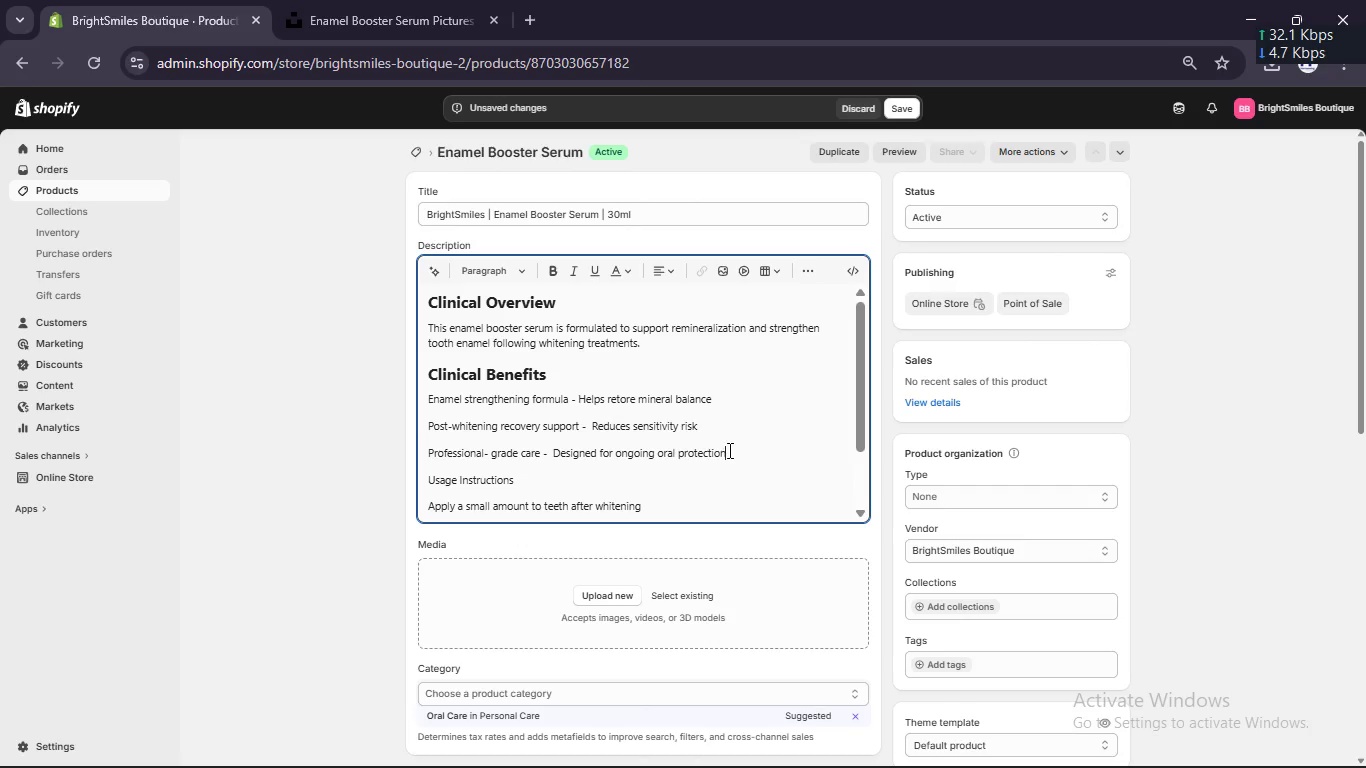 
left_click_drag(start_coordinate=[732, 449], to_coordinate=[416, 395])
 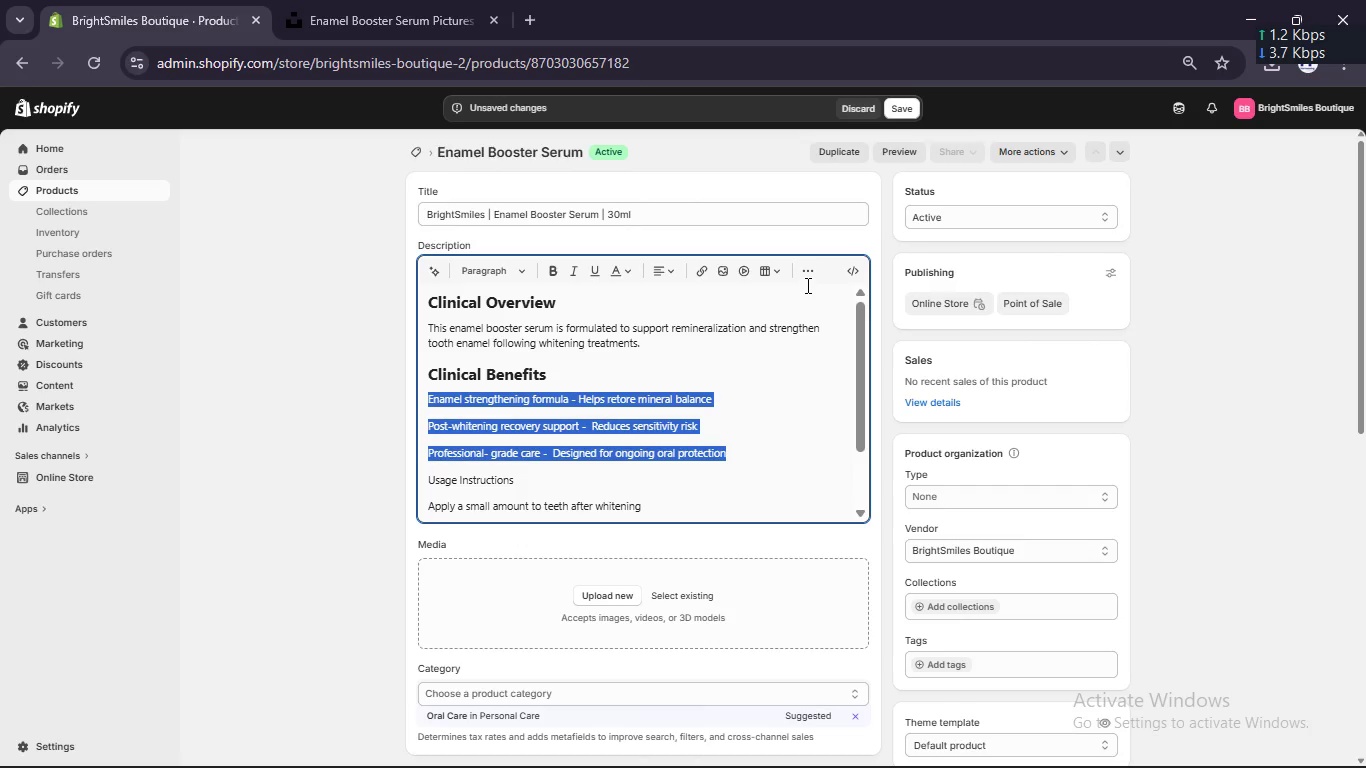 
left_click([808, 278])
 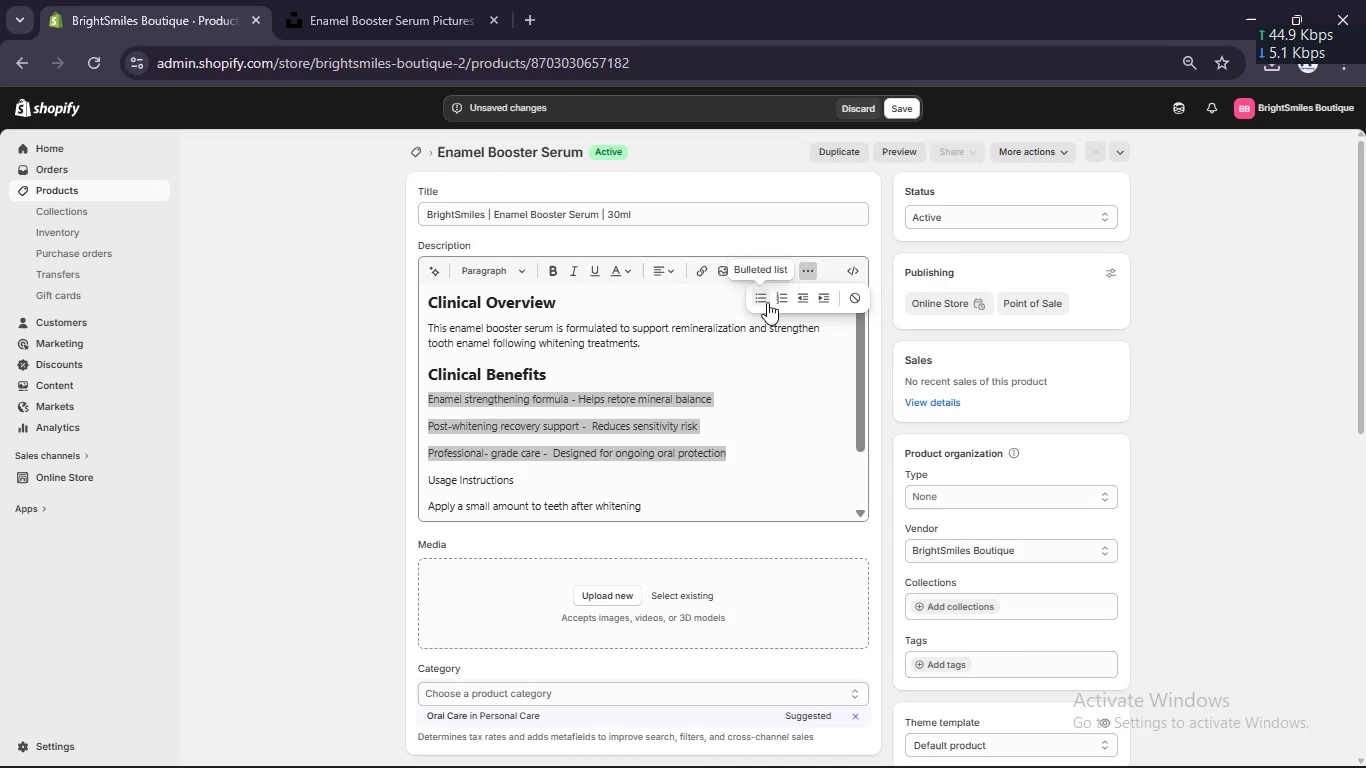 
left_click([763, 301])
 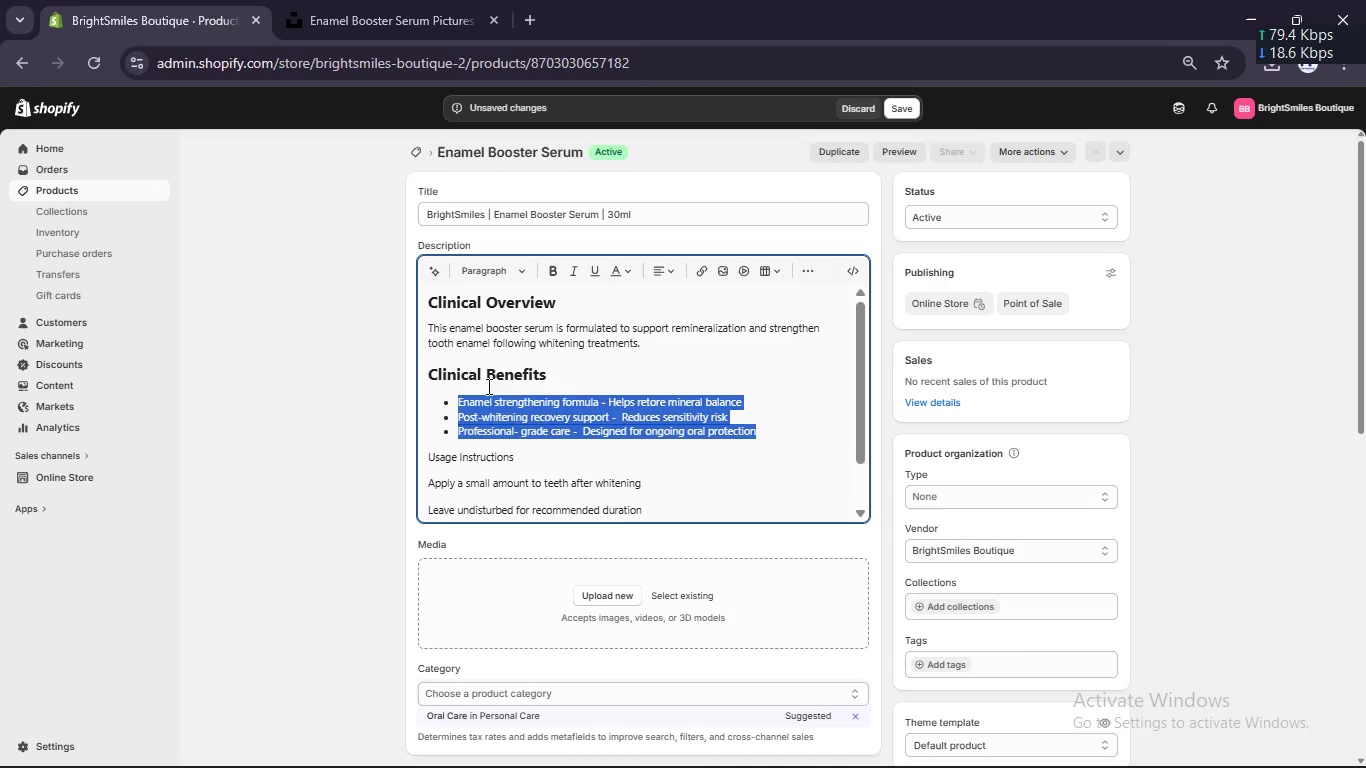 
left_click([486, 386])
 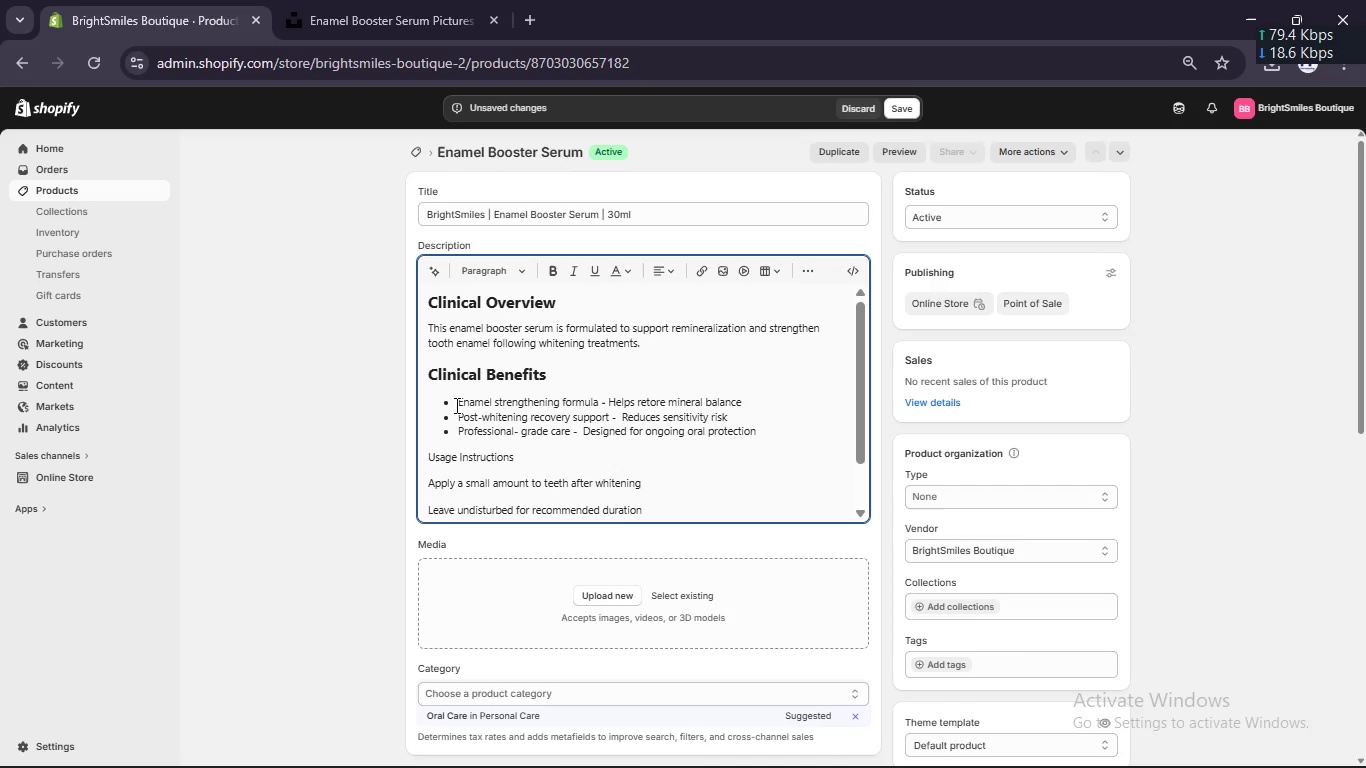 
left_click_drag(start_coordinate=[453, 403], to_coordinate=[598, 397])
 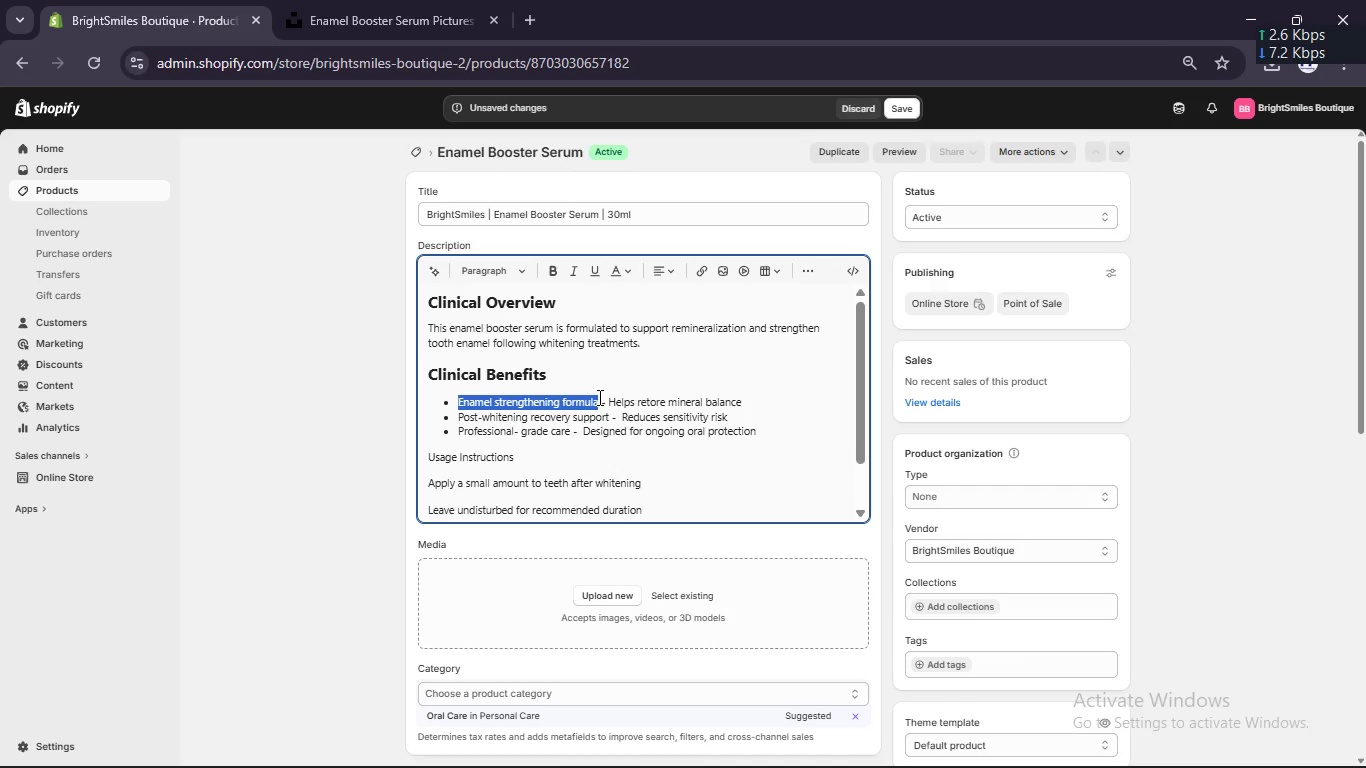 
left_click([598, 397])
 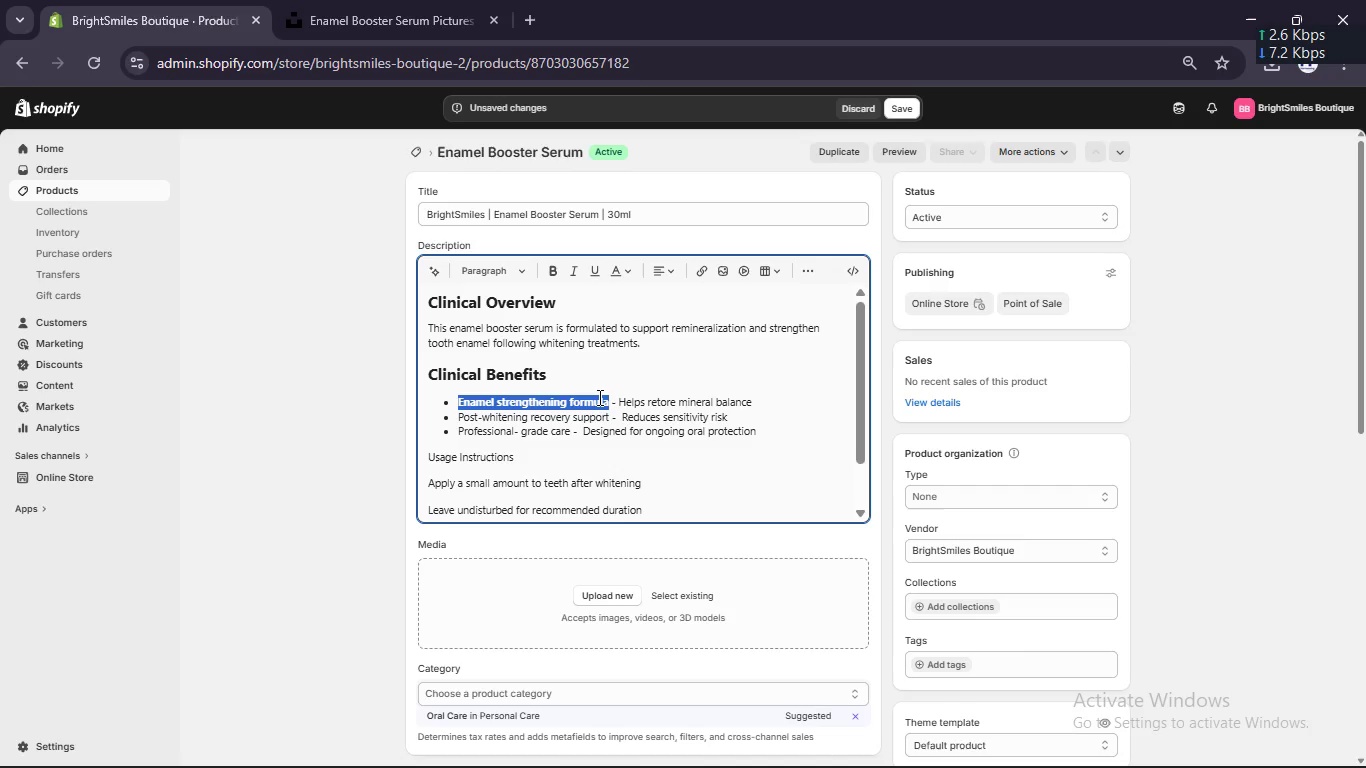 
key(Control+B)
 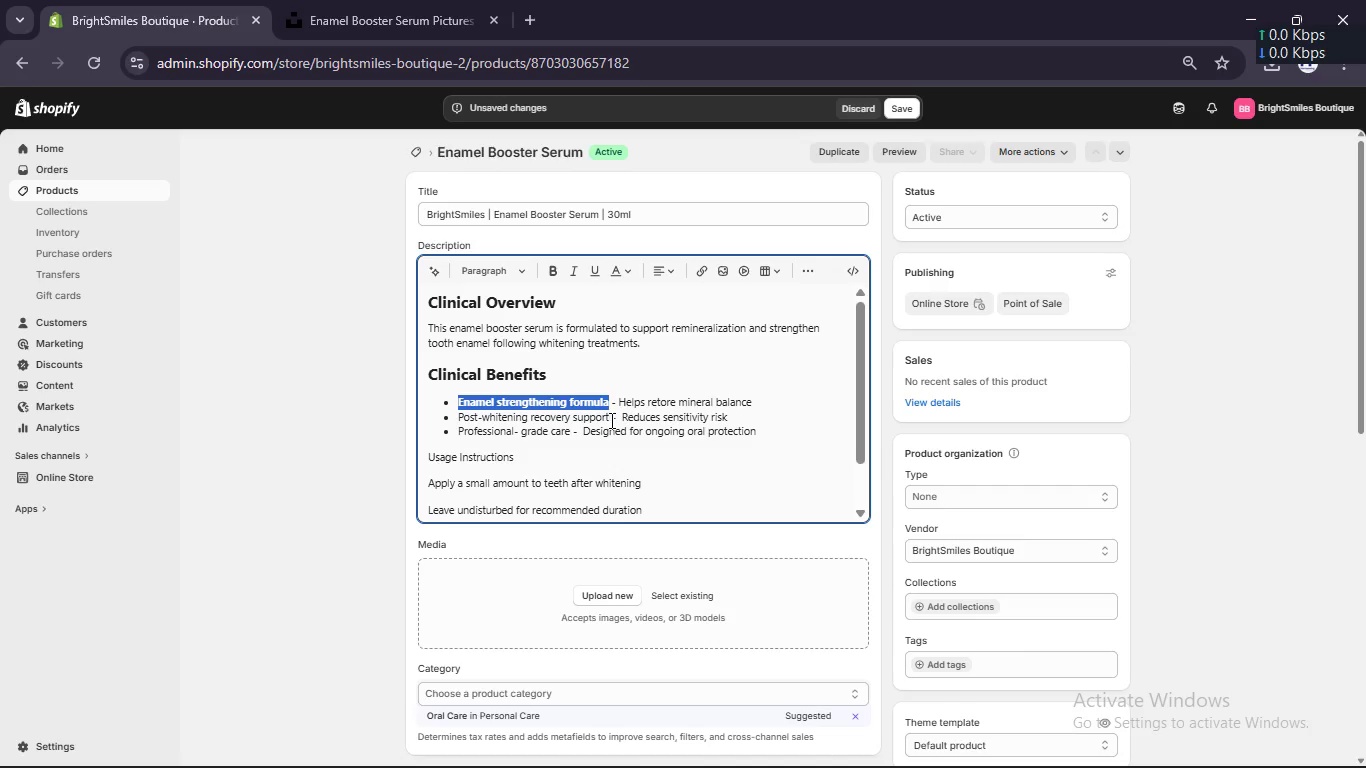 
left_click_drag(start_coordinate=[614, 419], to_coordinate=[568, 429])
 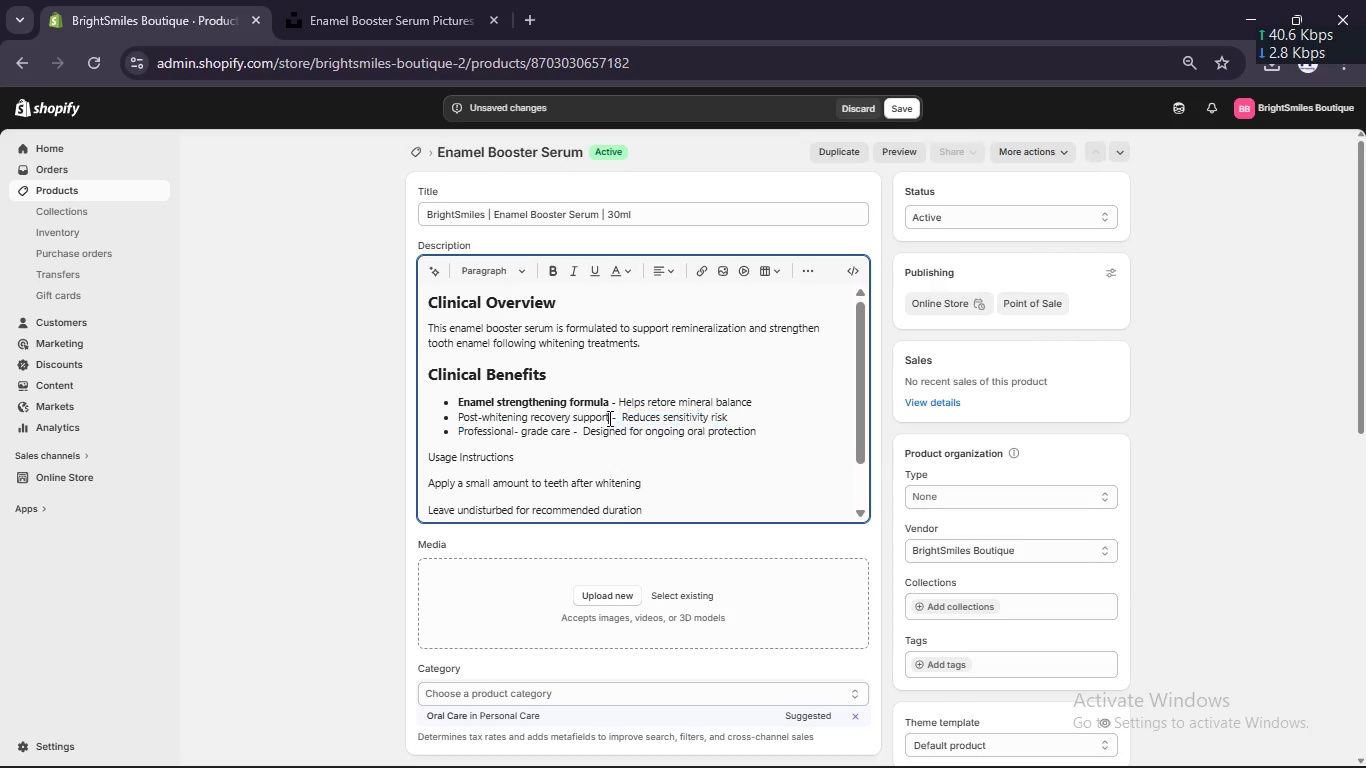 
left_click([608, 418])
 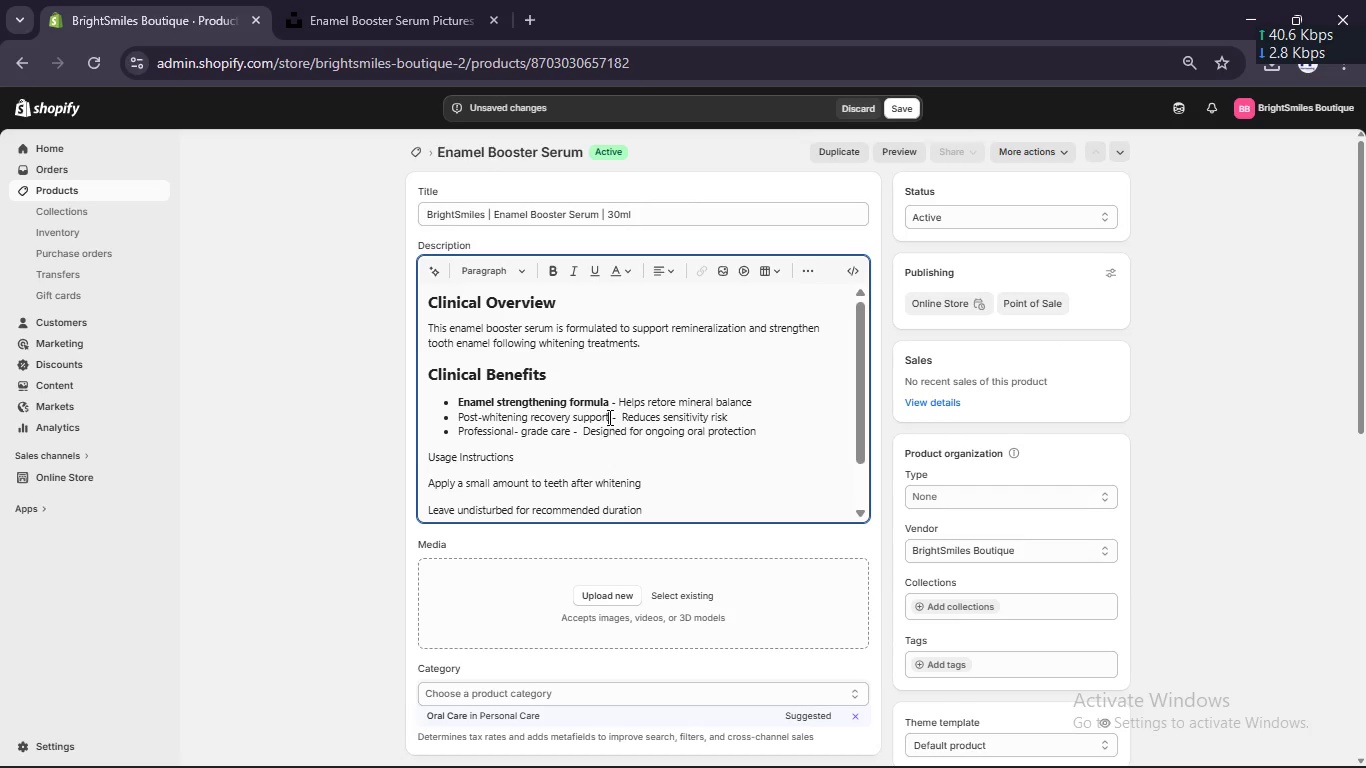 
left_click_drag(start_coordinate=[608, 417], to_coordinate=[455, 424])
 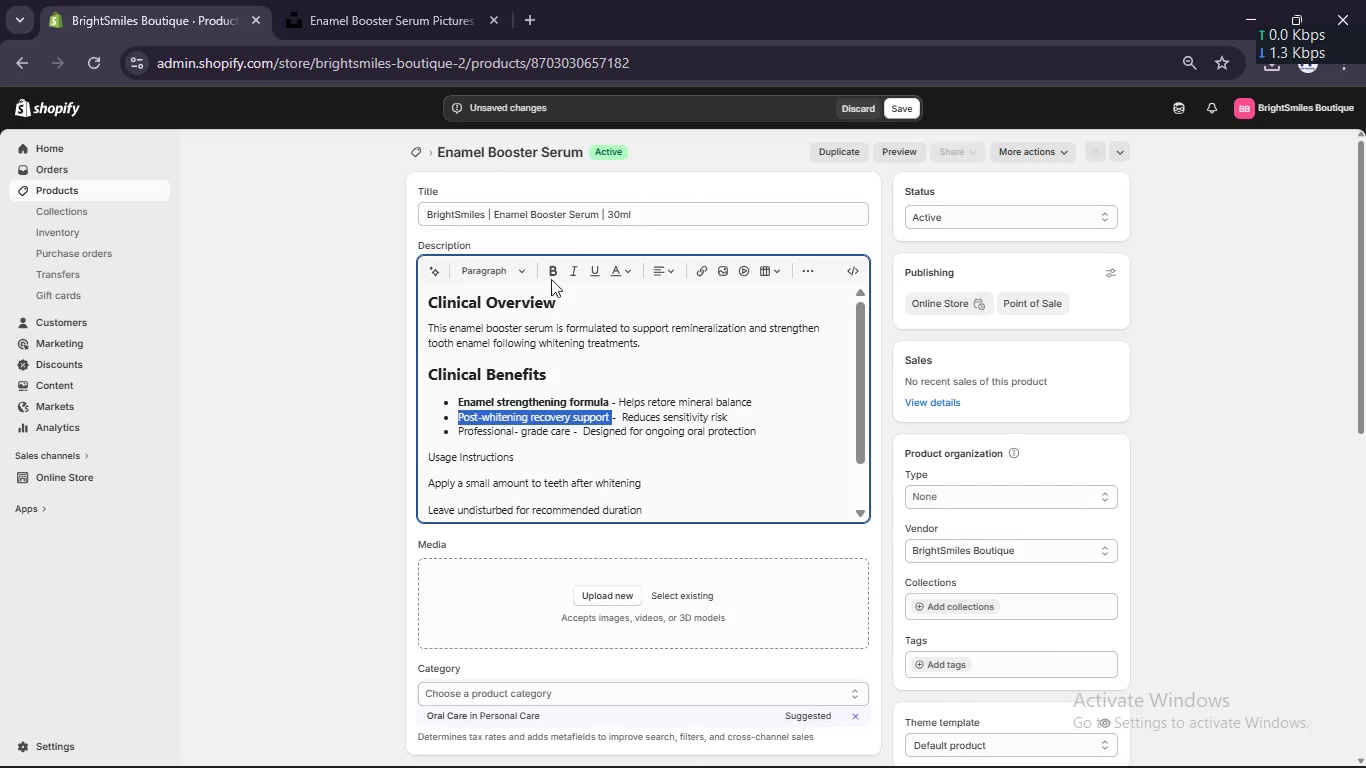 
left_click([551, 275])
 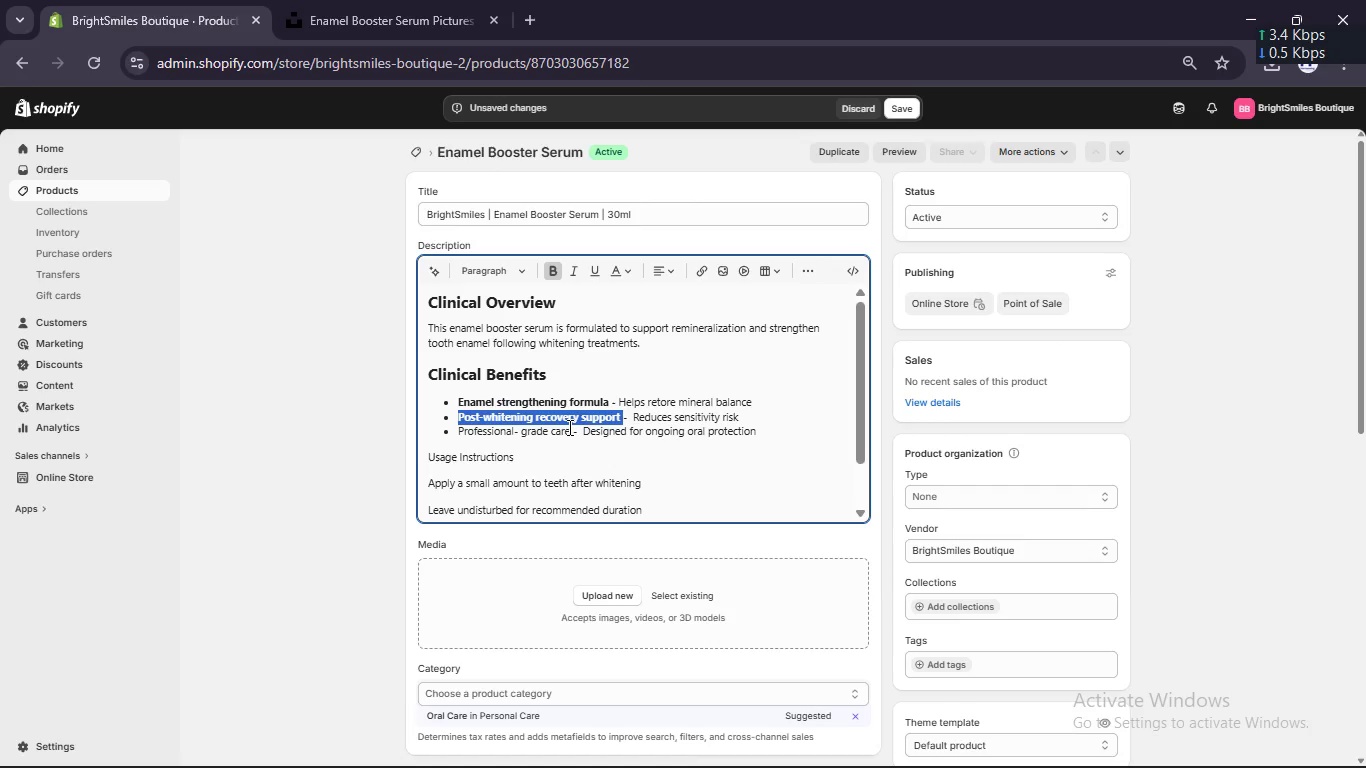 
left_click_drag(start_coordinate=[568, 427], to_coordinate=[456, 429])
 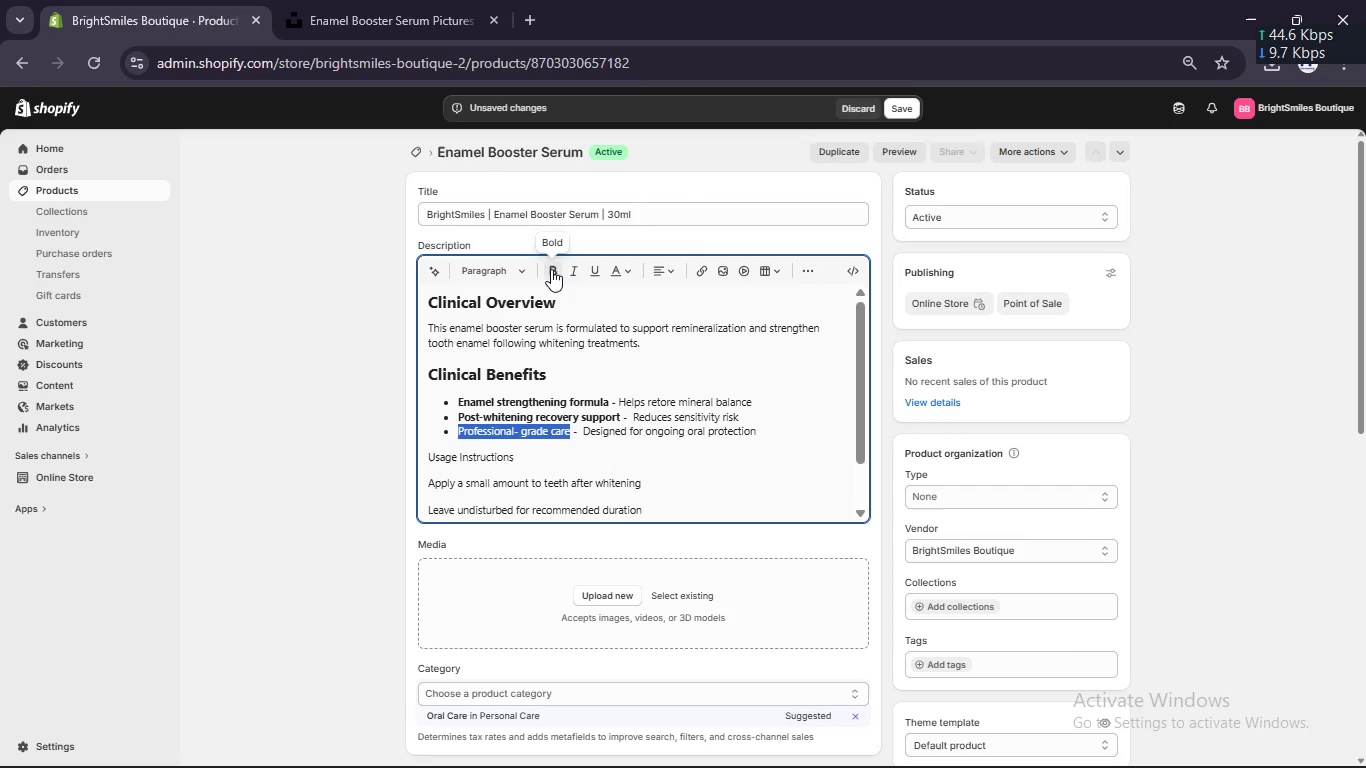 
left_click([554, 266])
 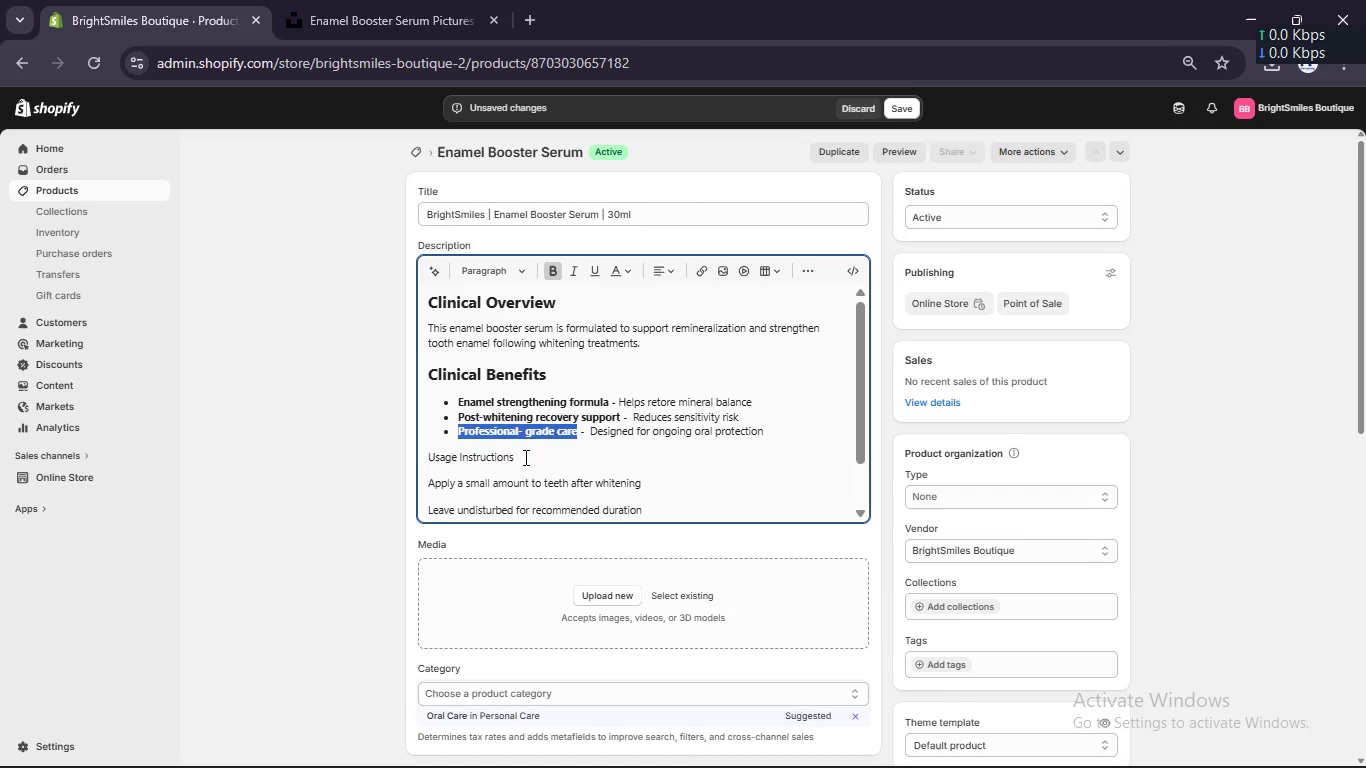 
left_click_drag(start_coordinate=[524, 457], to_coordinate=[360, 454])
 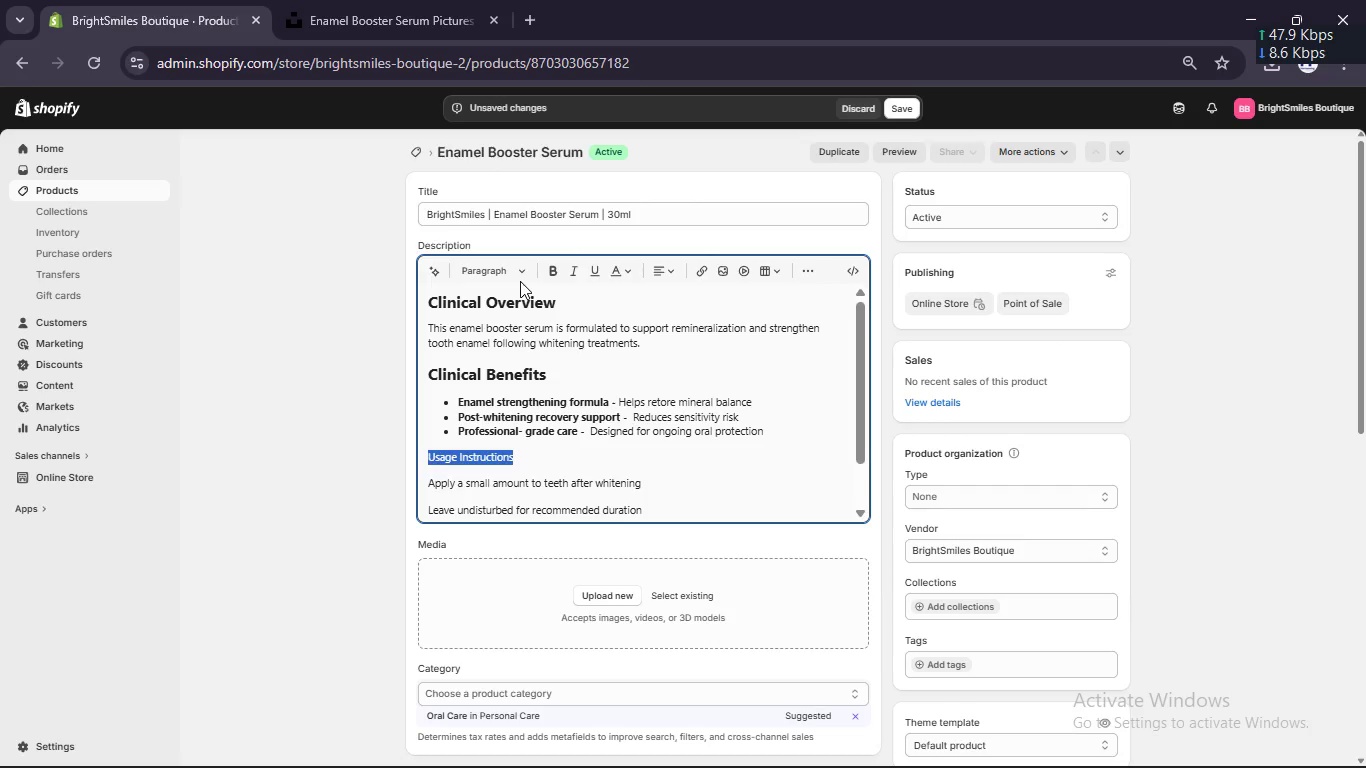 
left_click([520, 281])
 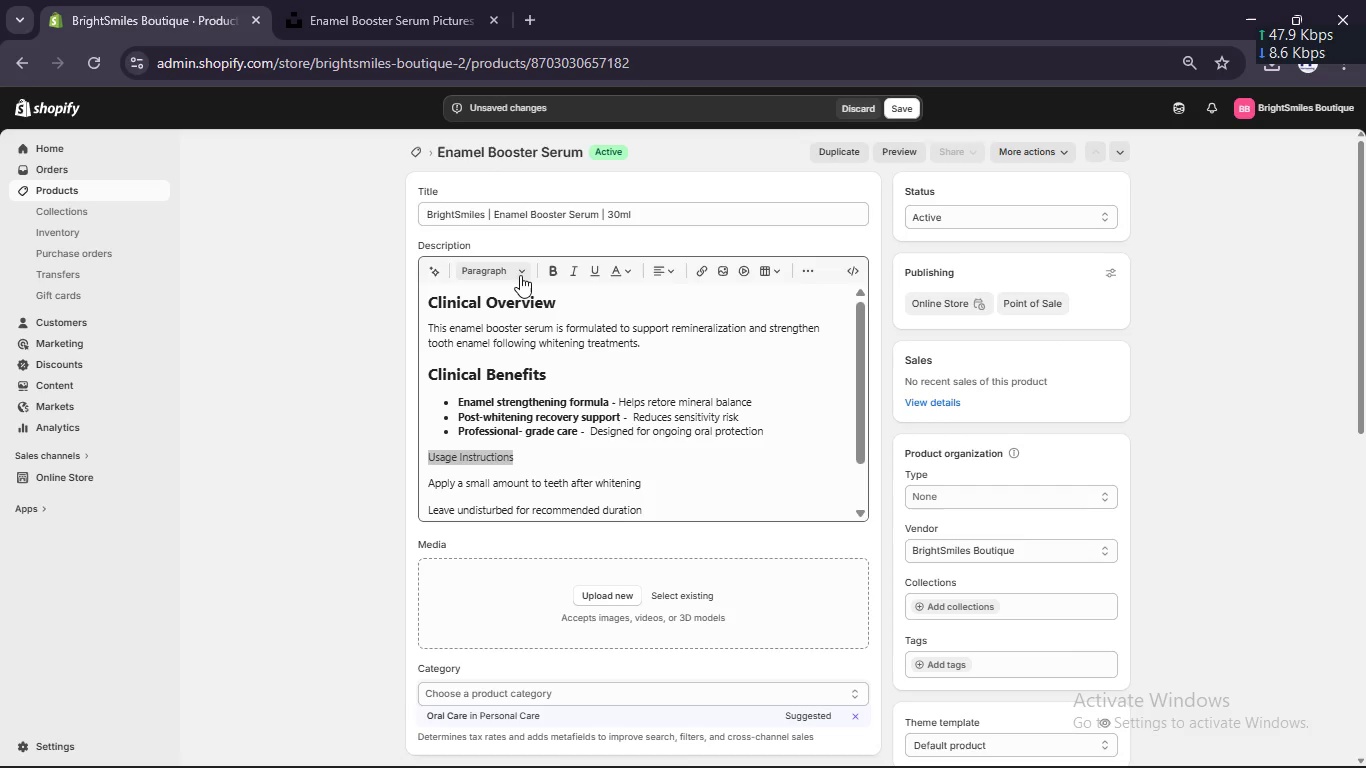 
left_click([520, 275])
 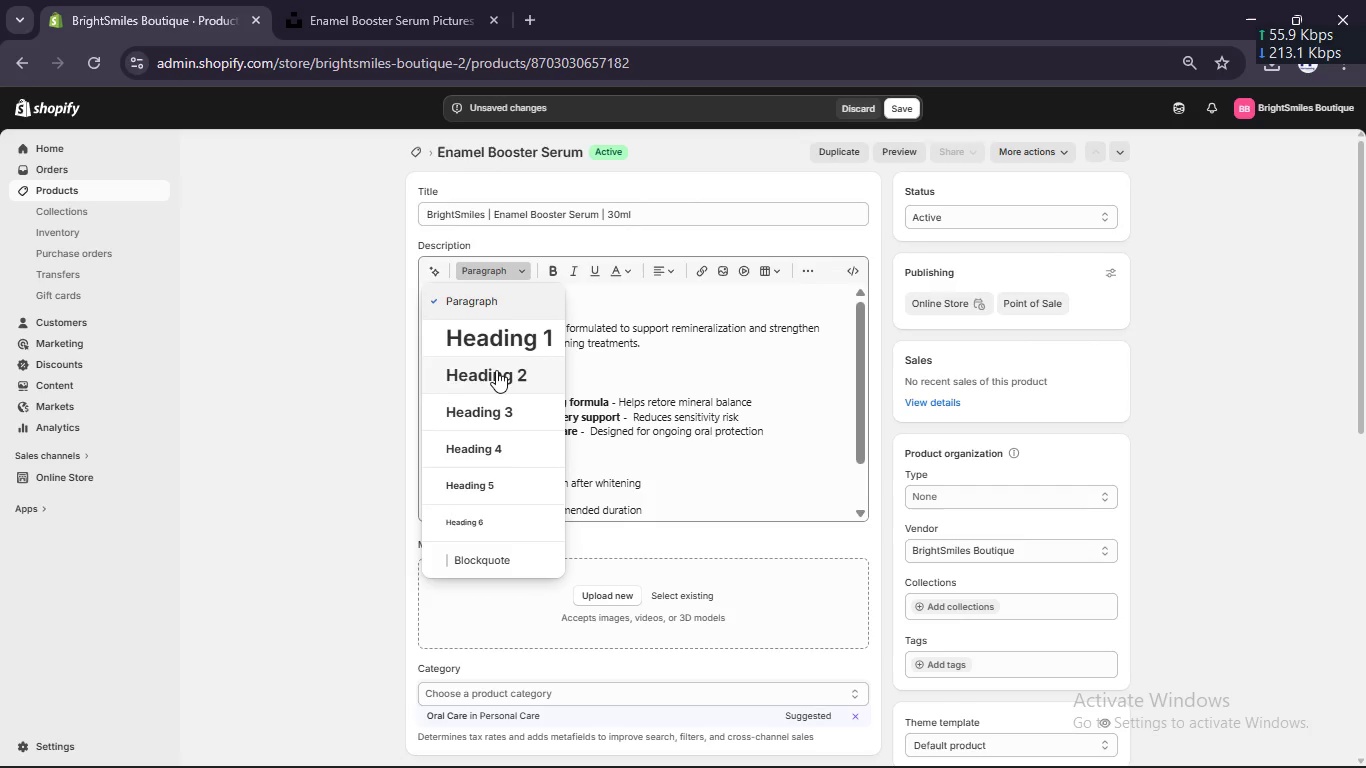 
left_click([496, 368])
 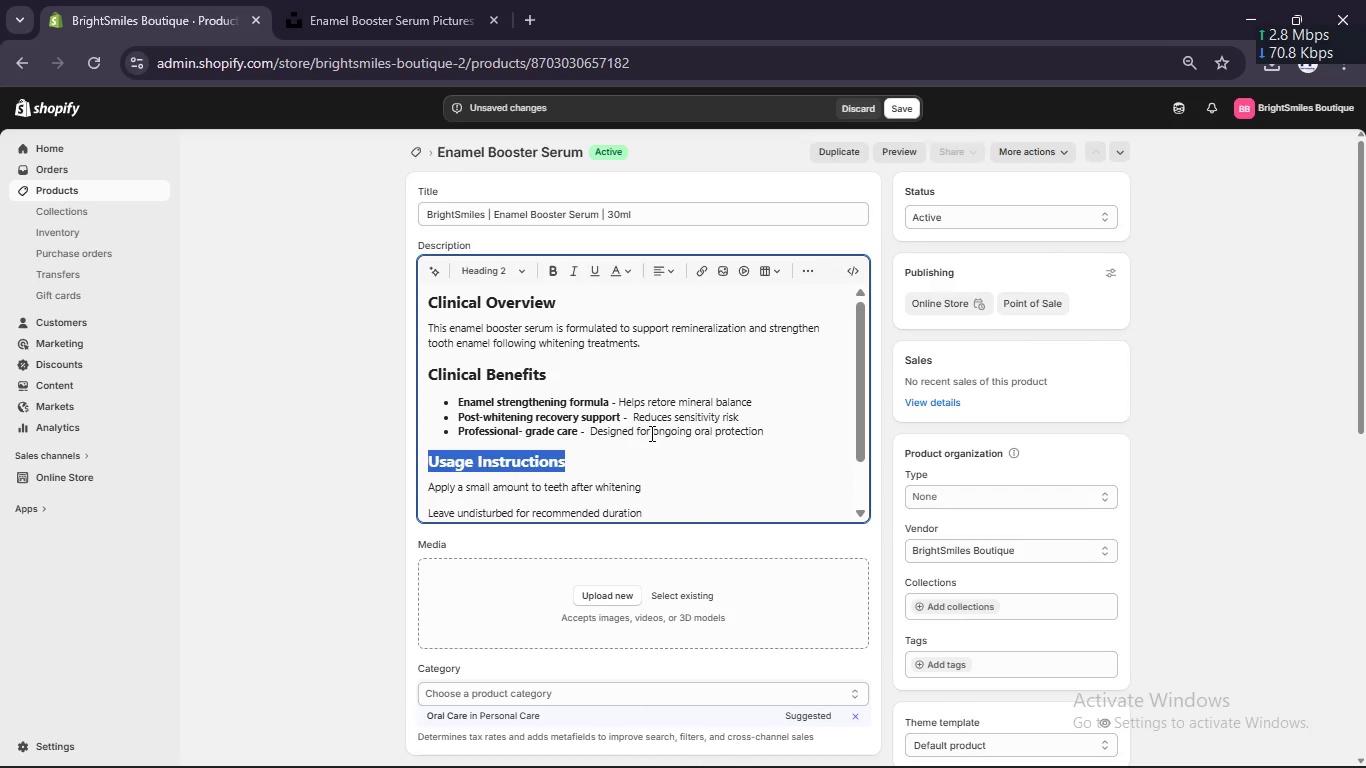 
left_click([648, 433])
 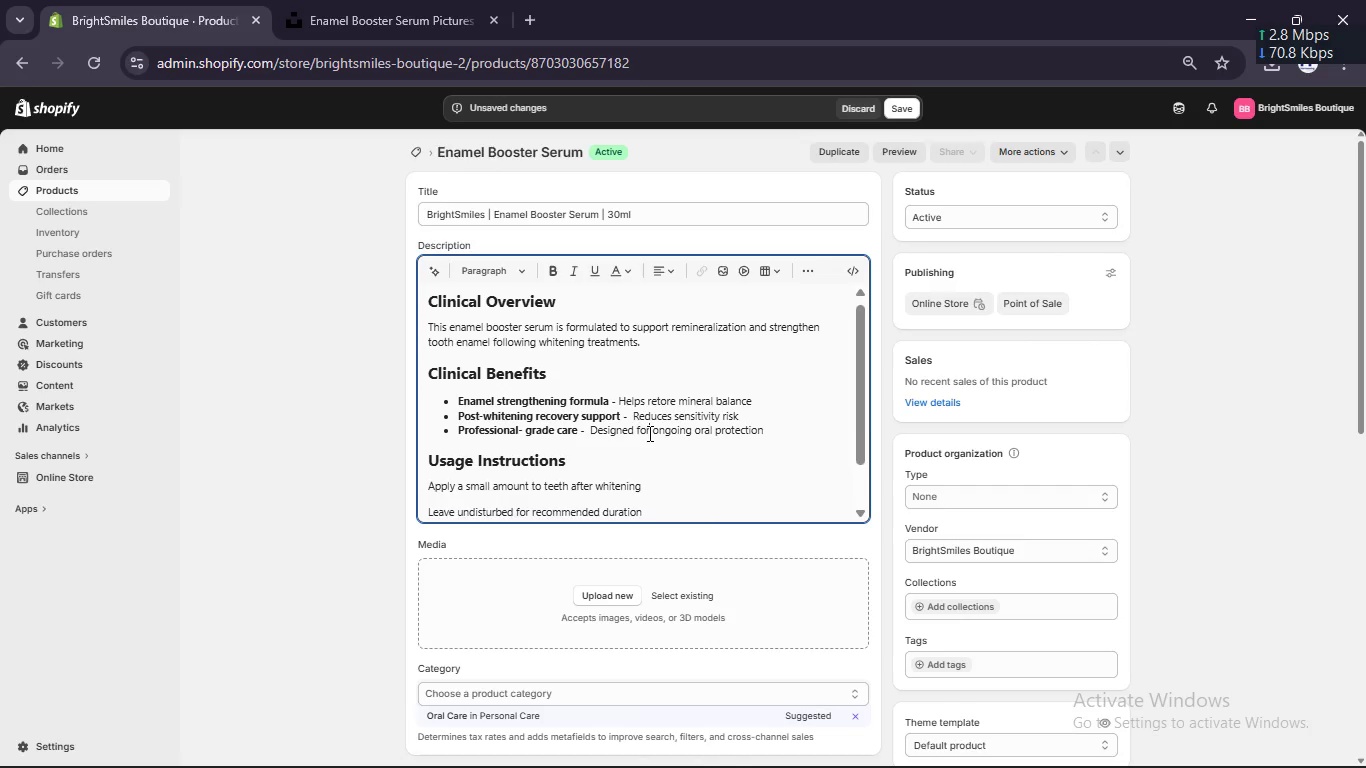 
scroll: coordinate [648, 433], scroll_direction: down, amount: 1.0
 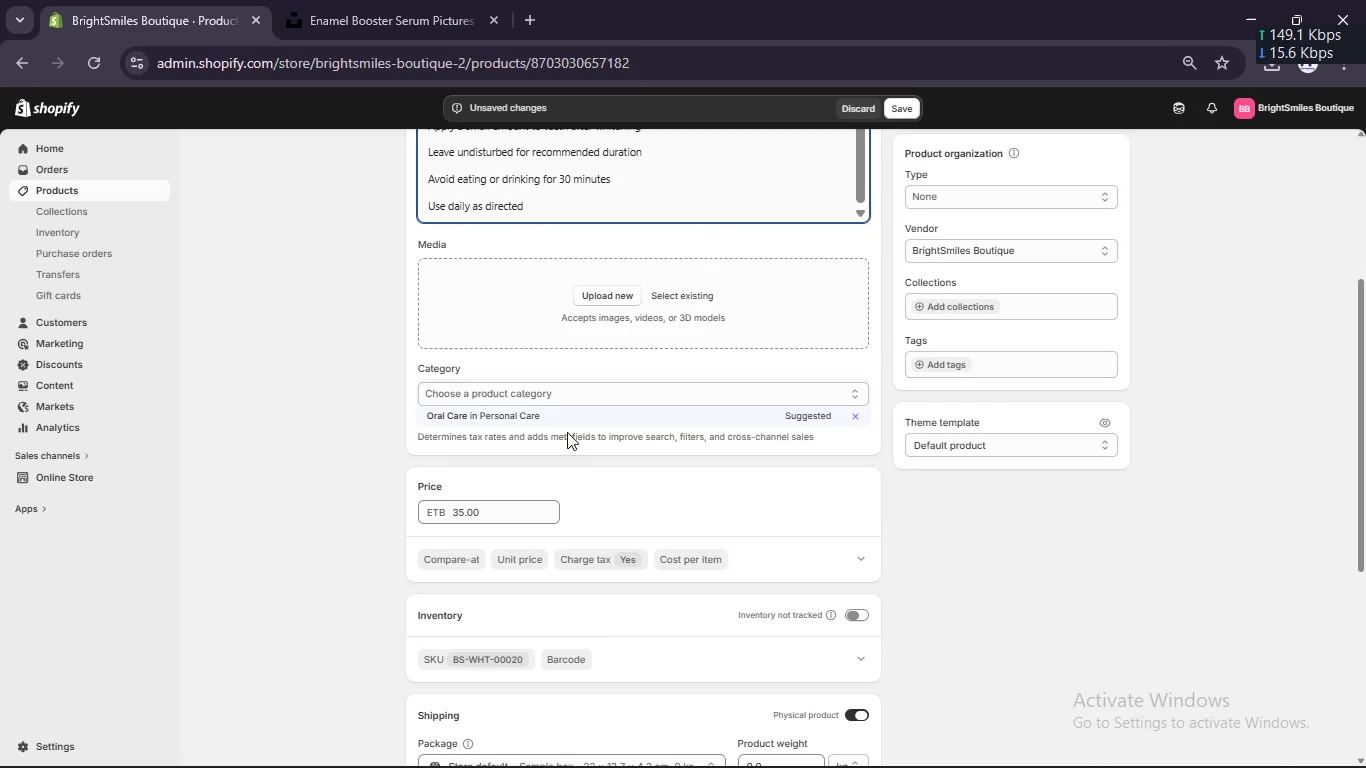 
scroll: coordinate [544, 351], scroll_direction: none, amount: 0.0
 